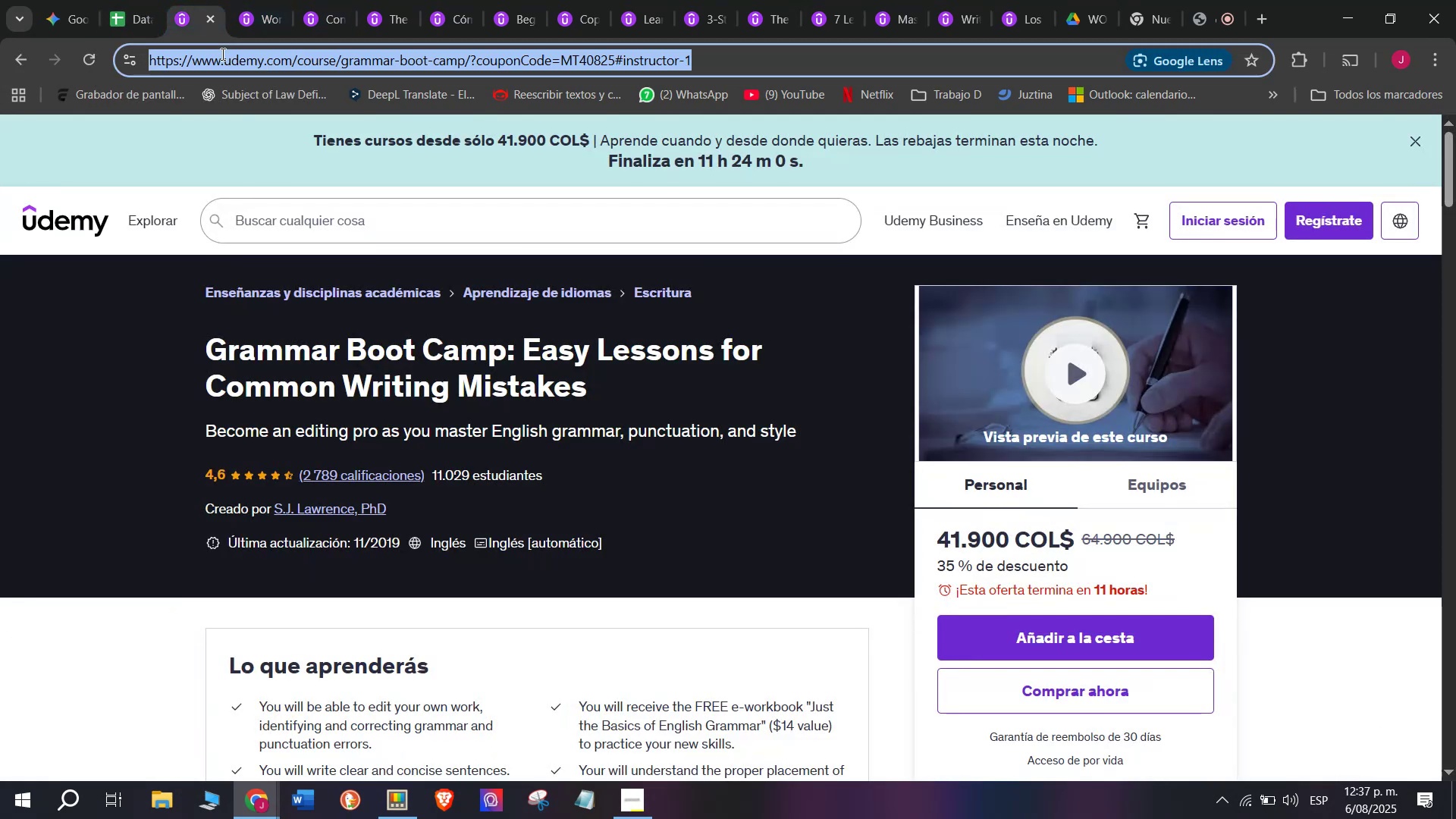 
triple_click([221, 54])
 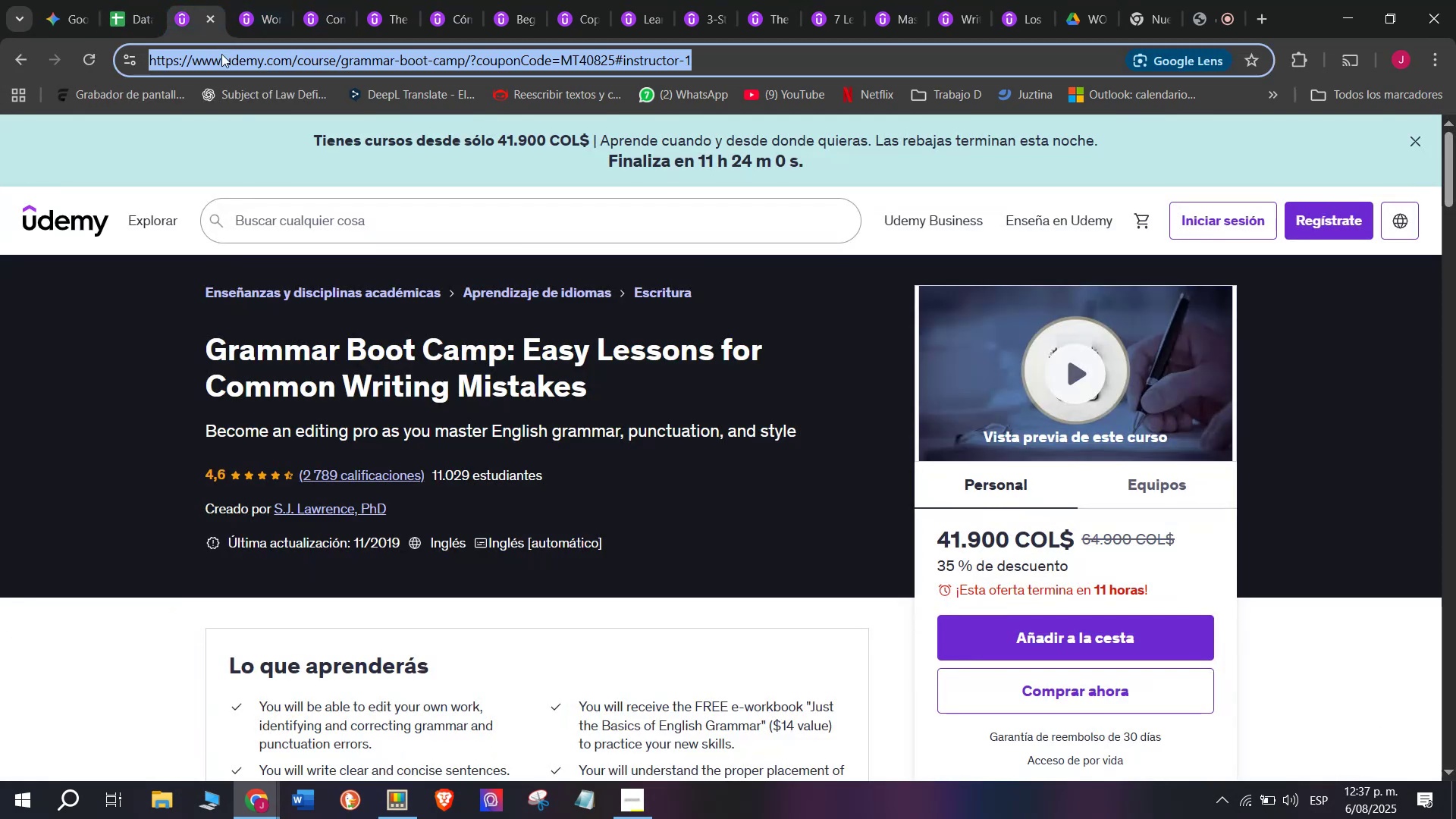 
key(Control+ControlLeft)
 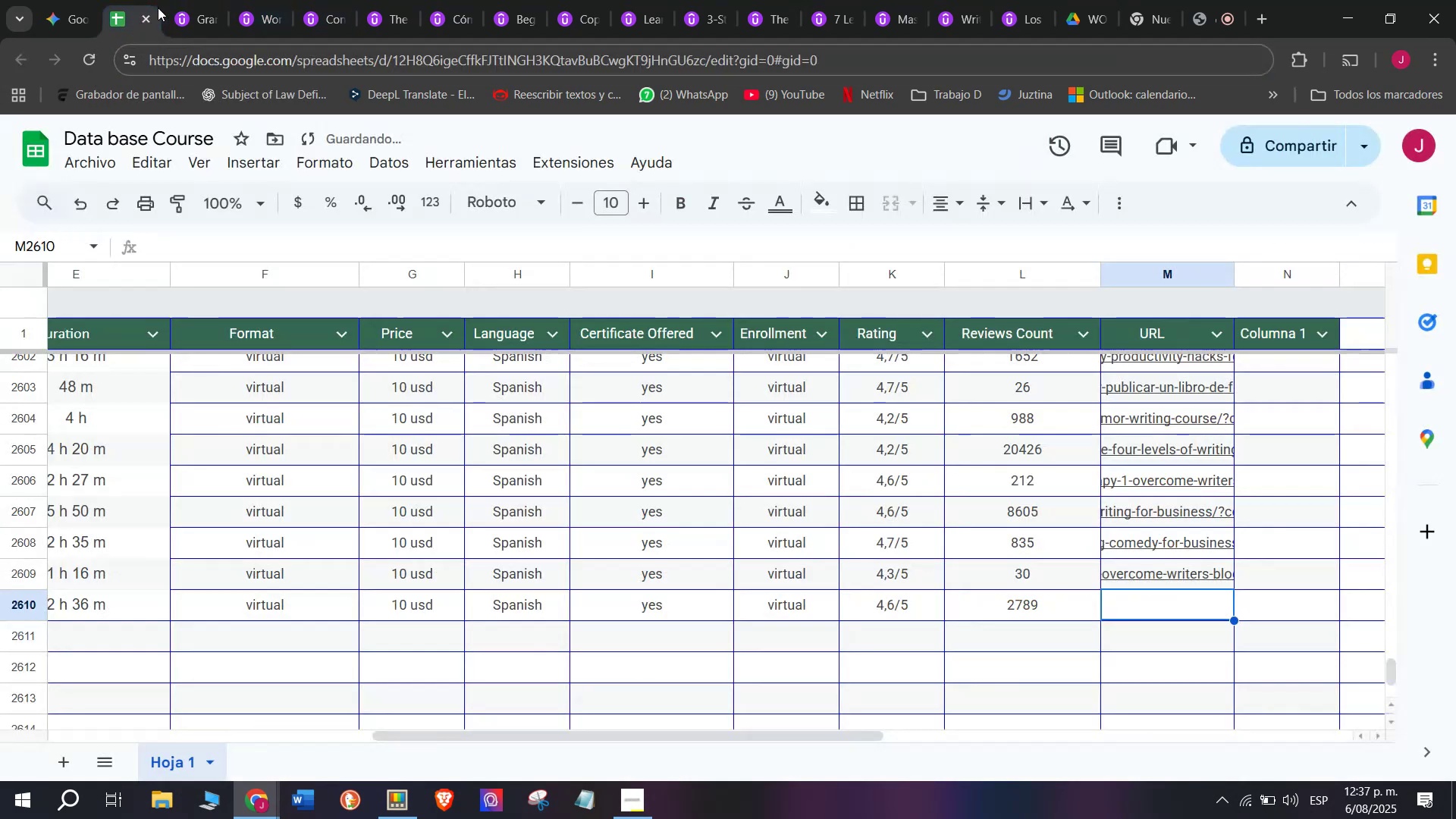 
key(Break)
 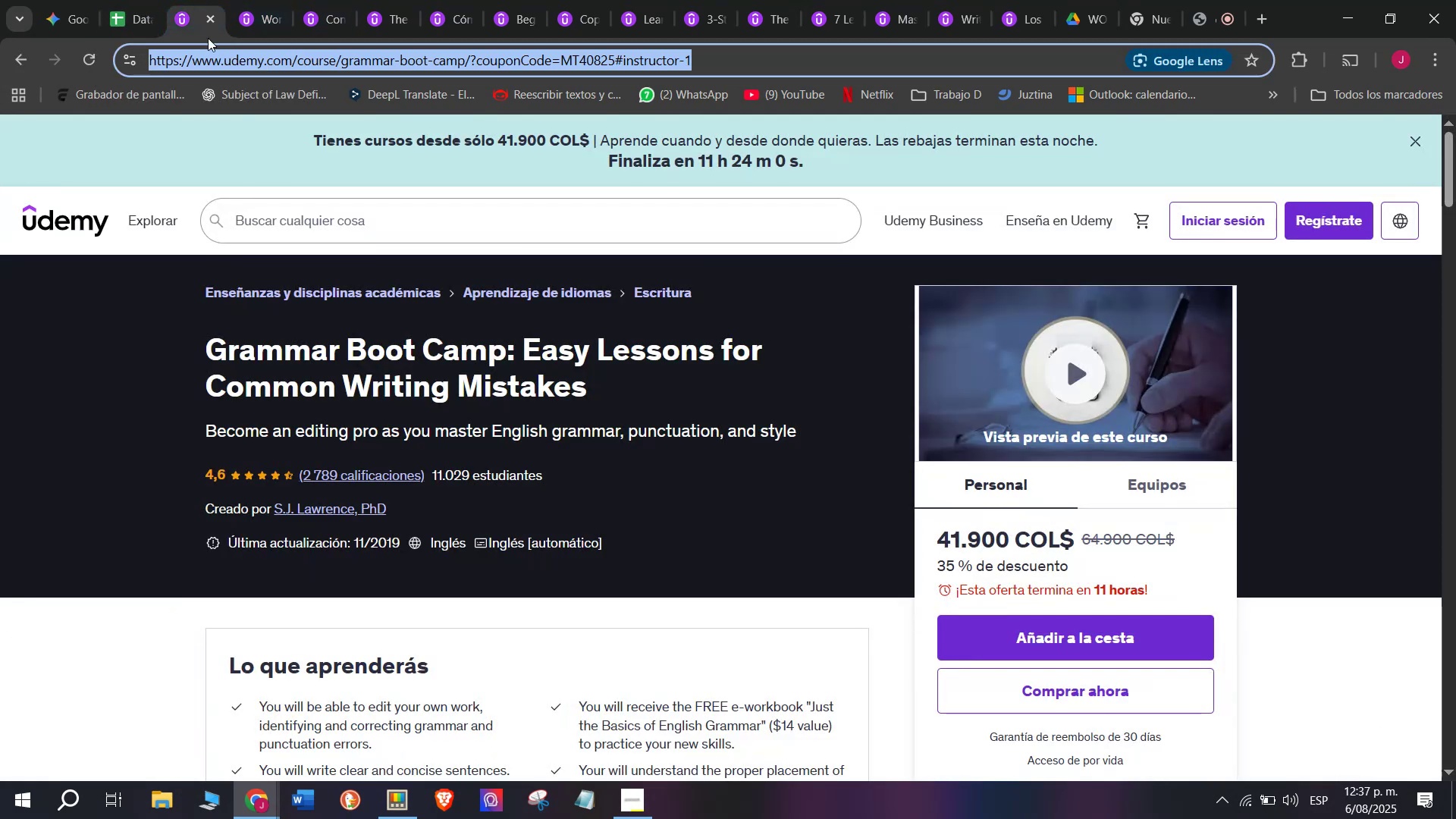 
key(Control+C)
 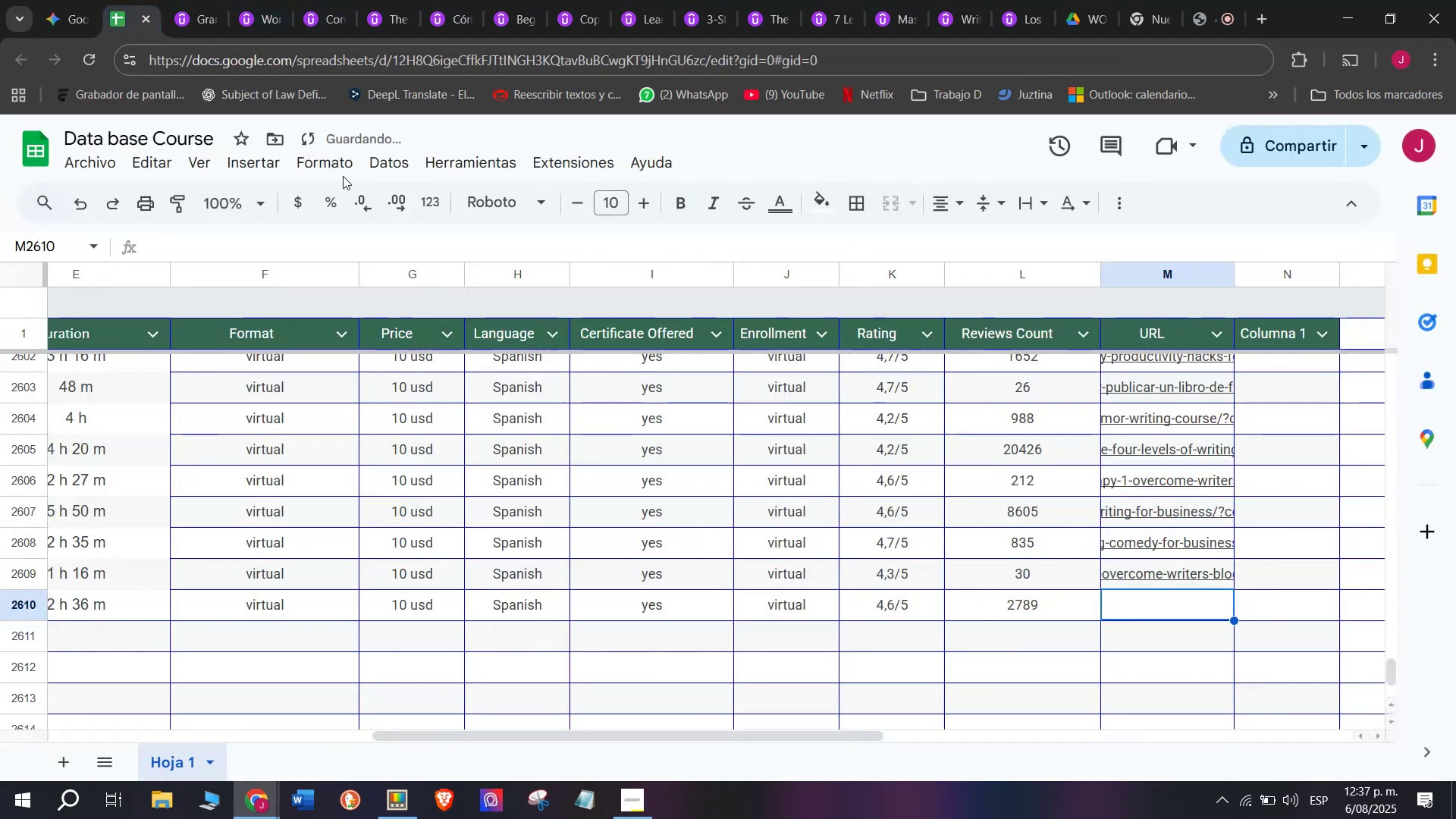 
key(Control+ControlLeft)
 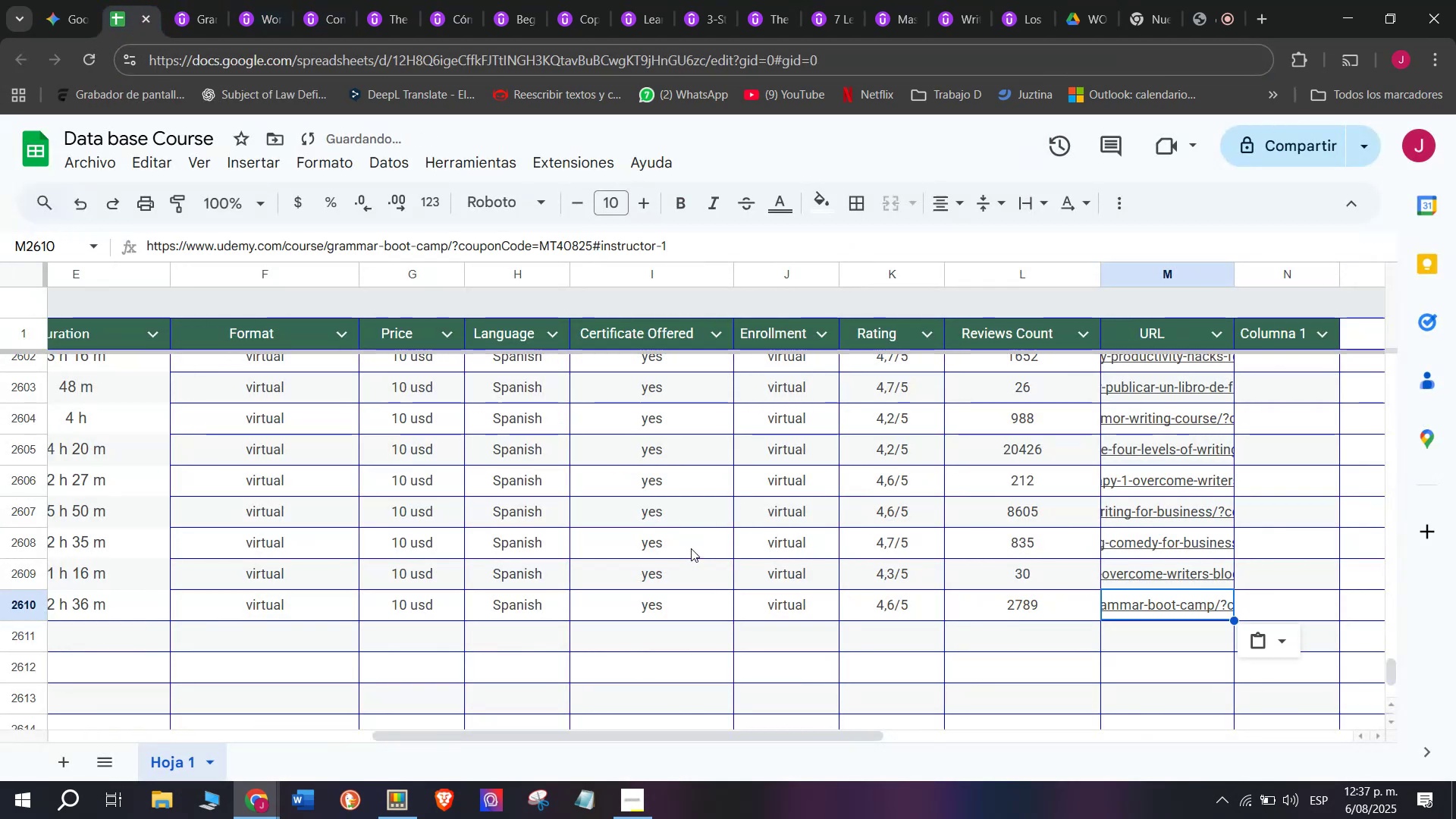 
key(Z)
 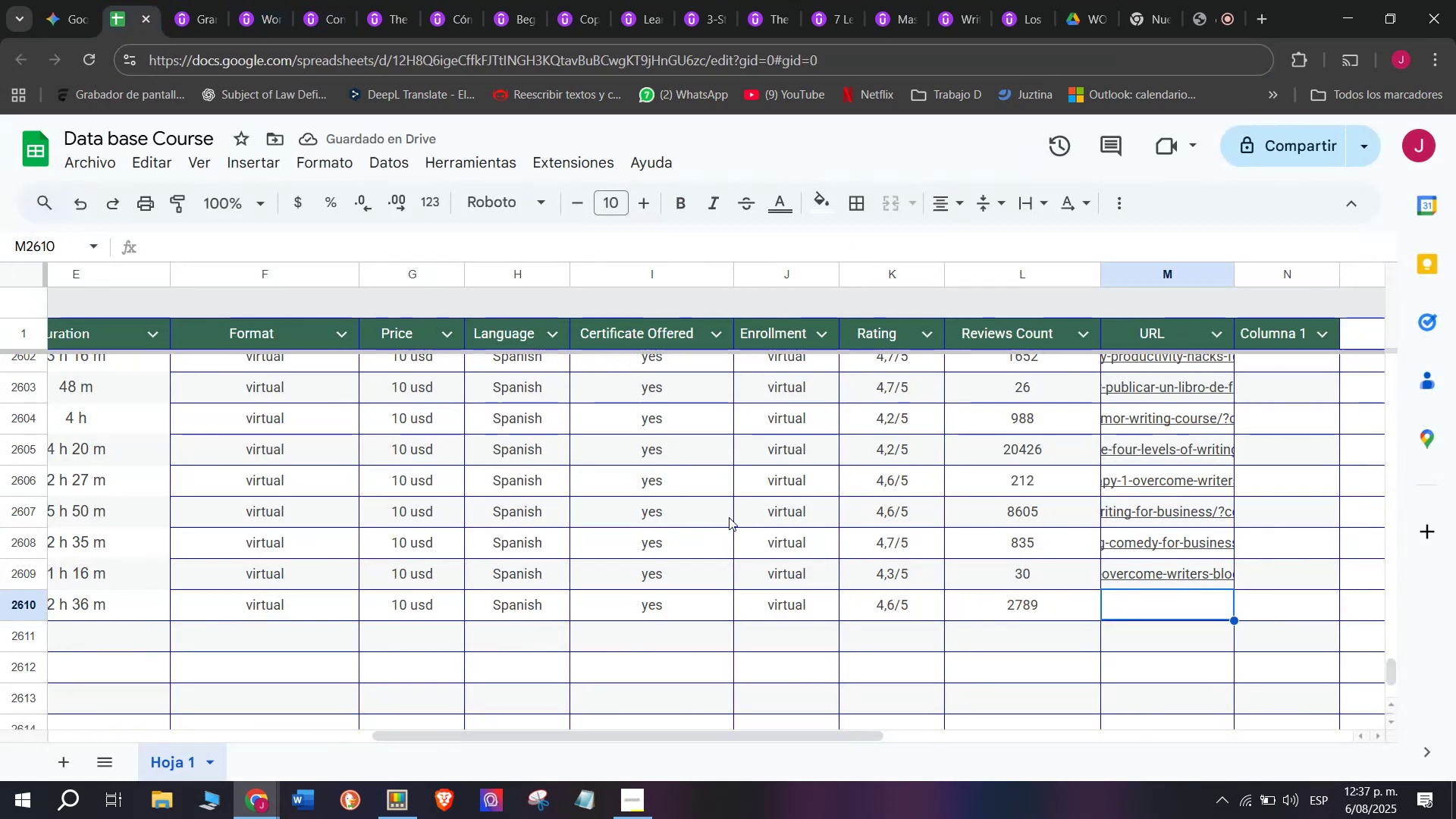 
key(Control+V)
 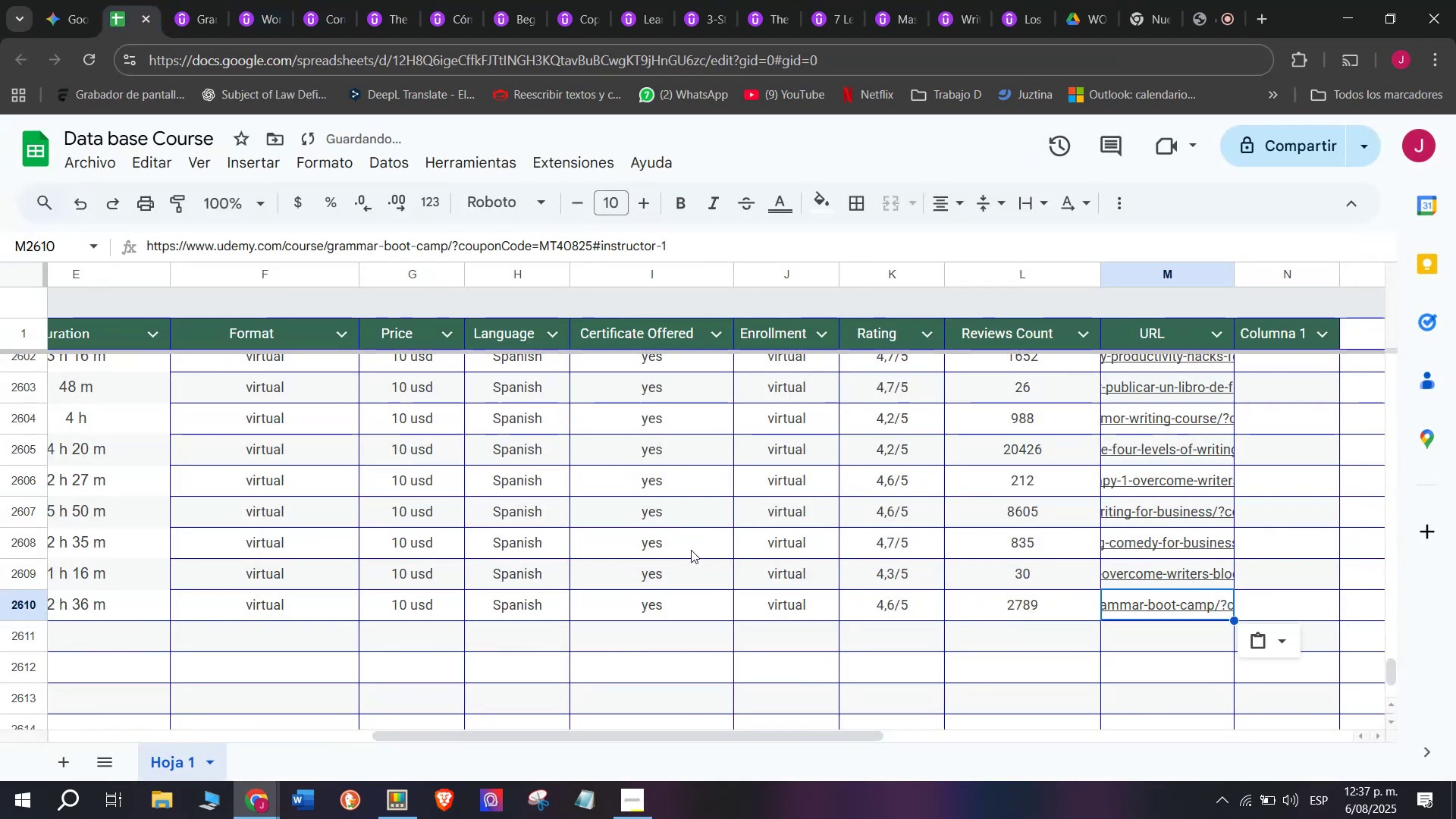 
scroll: coordinate [196, 179], scroll_direction: up, amount: 8.0
 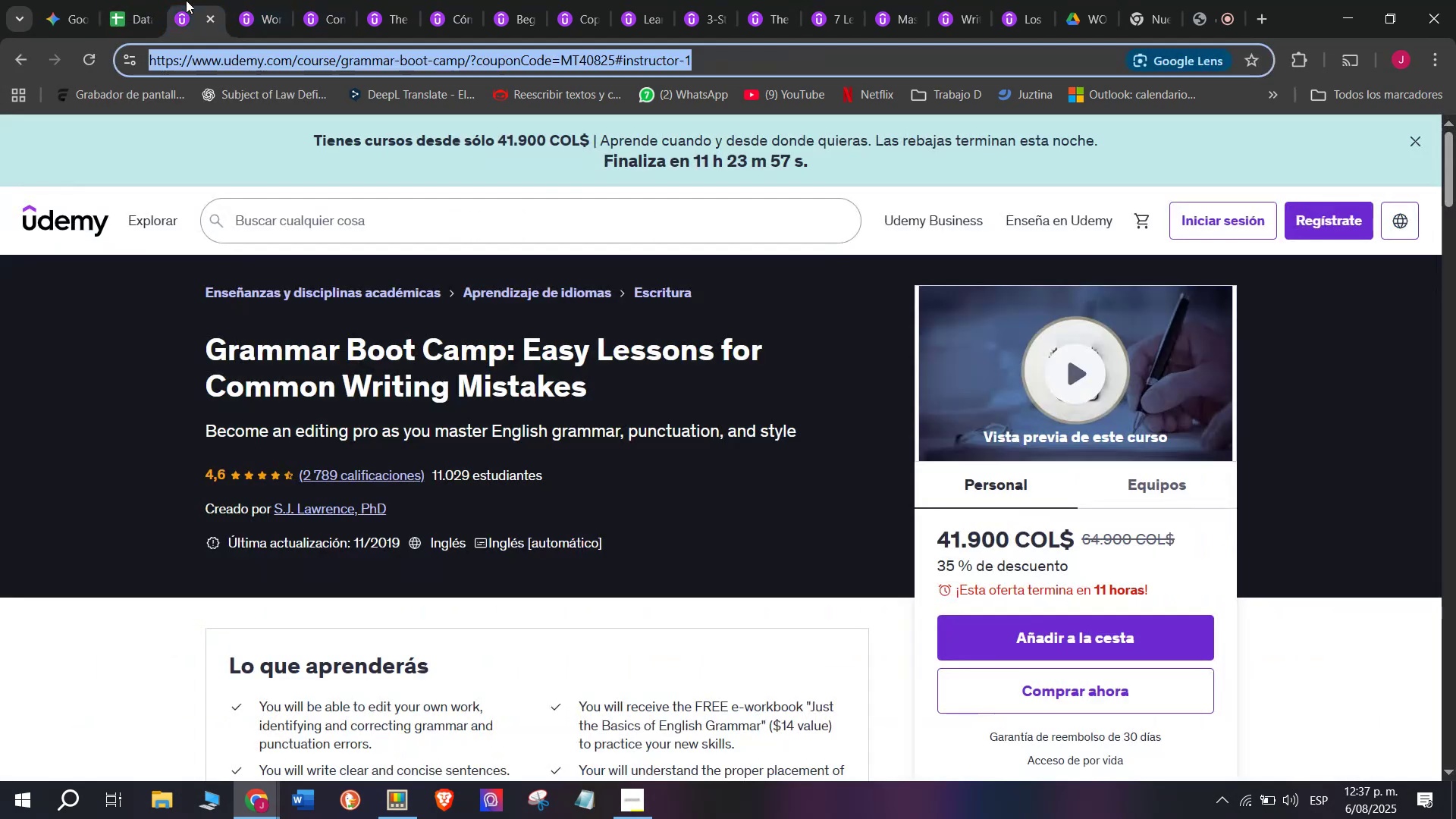 
left_click([168, 651])
 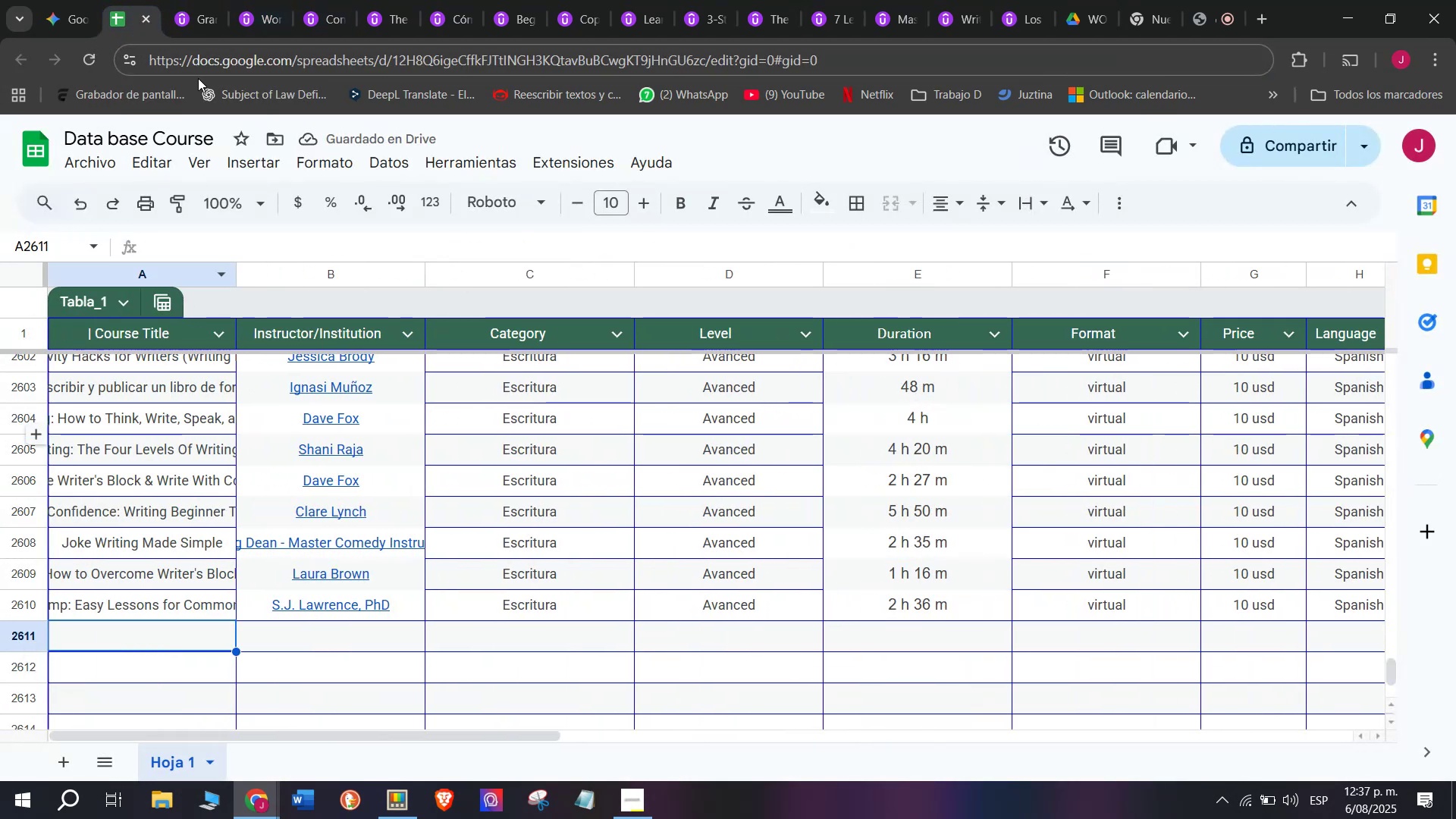 
left_click([186, 0])
 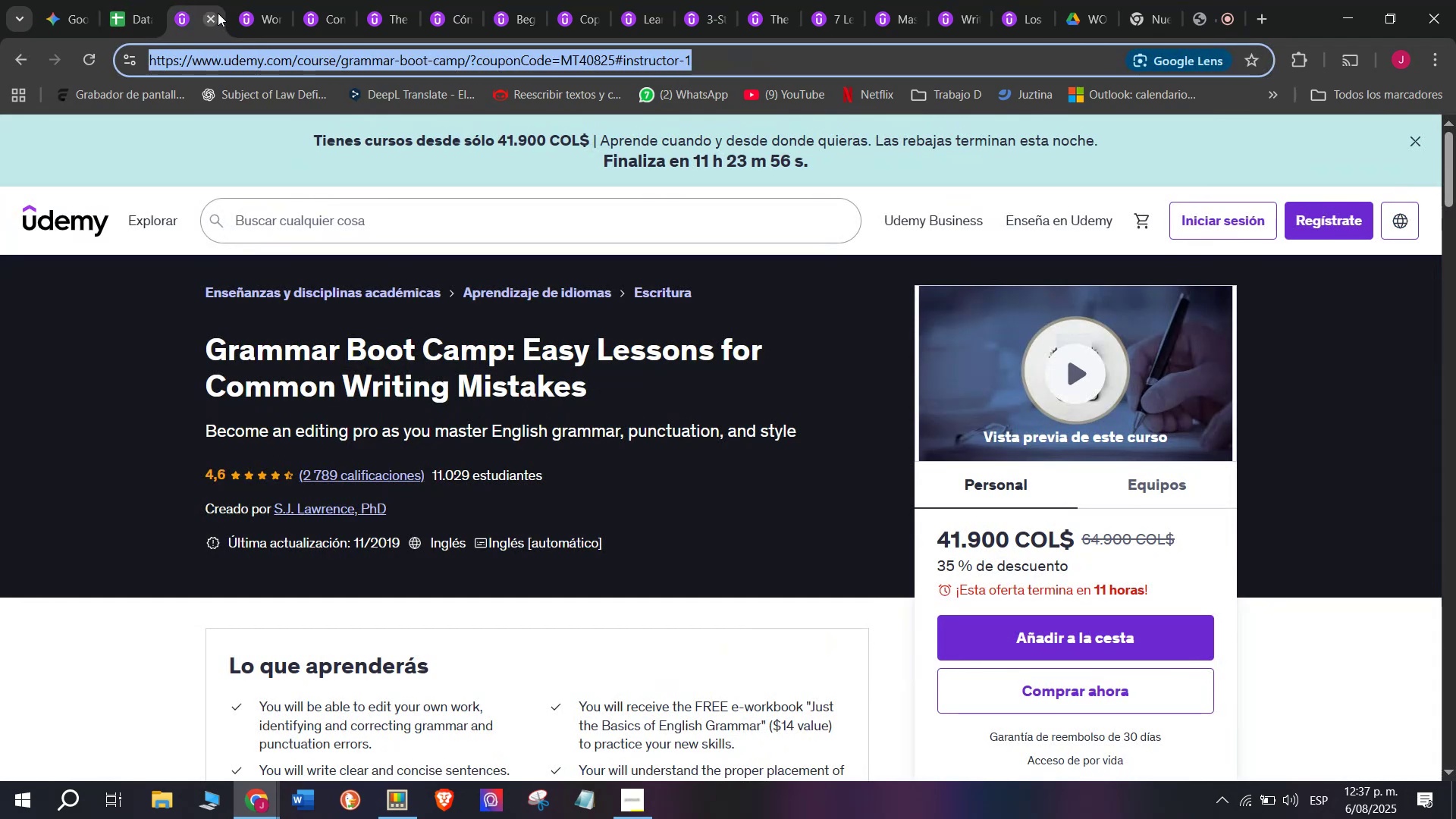 
left_click([214, 17])
 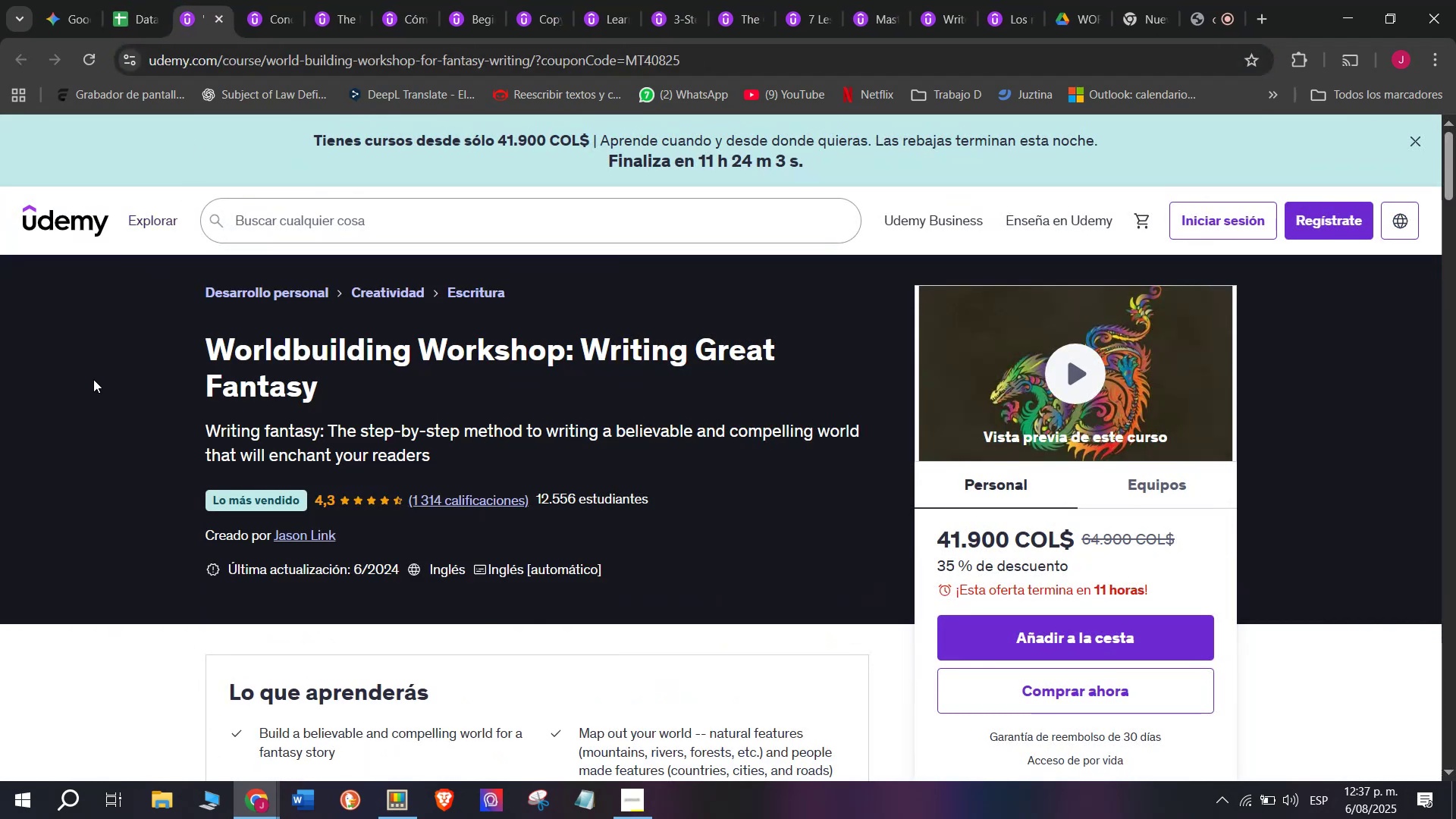 
left_click_drag(start_coordinate=[168, 341], to_coordinate=[360, 378])
 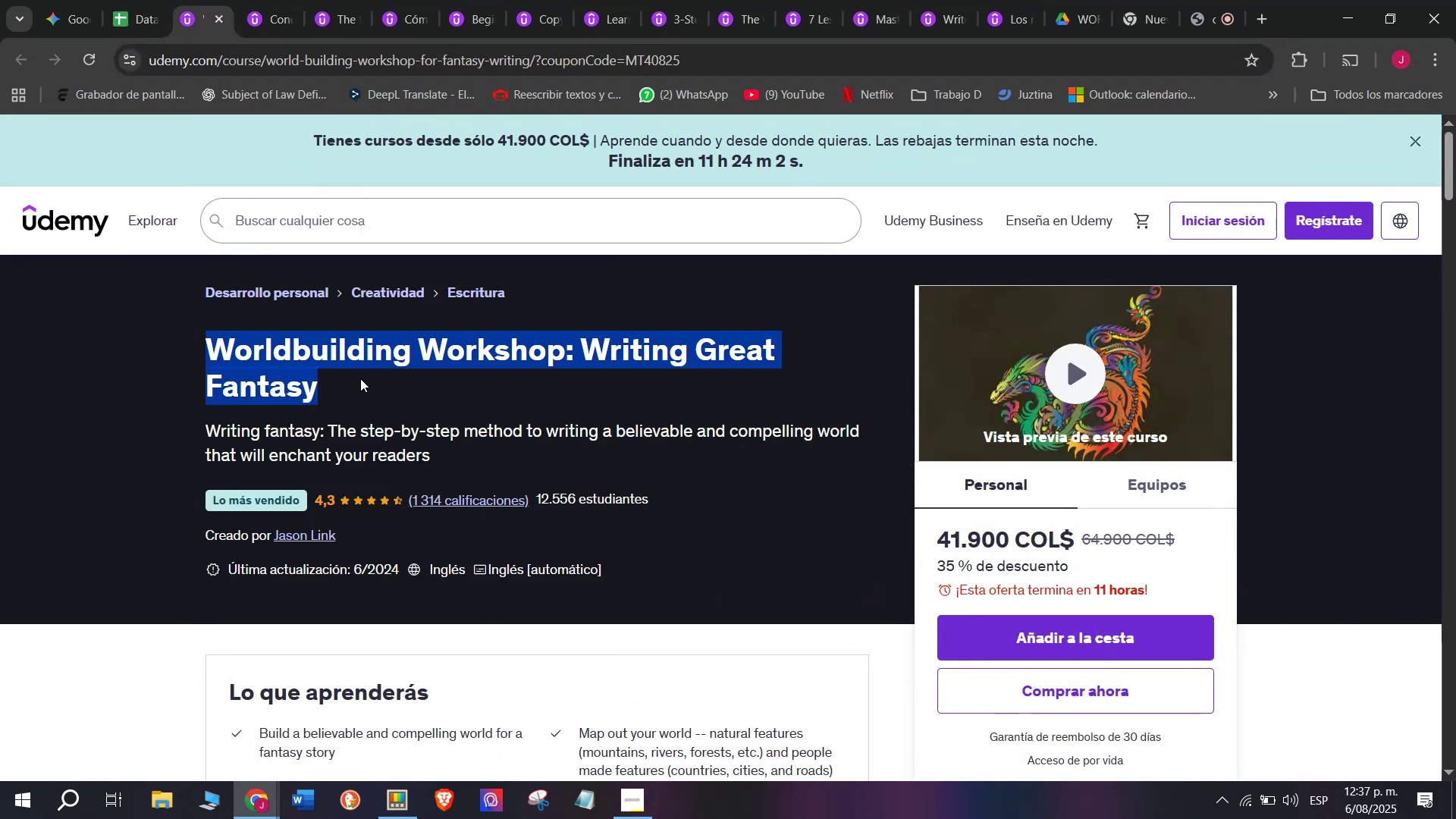 
key(Break)
 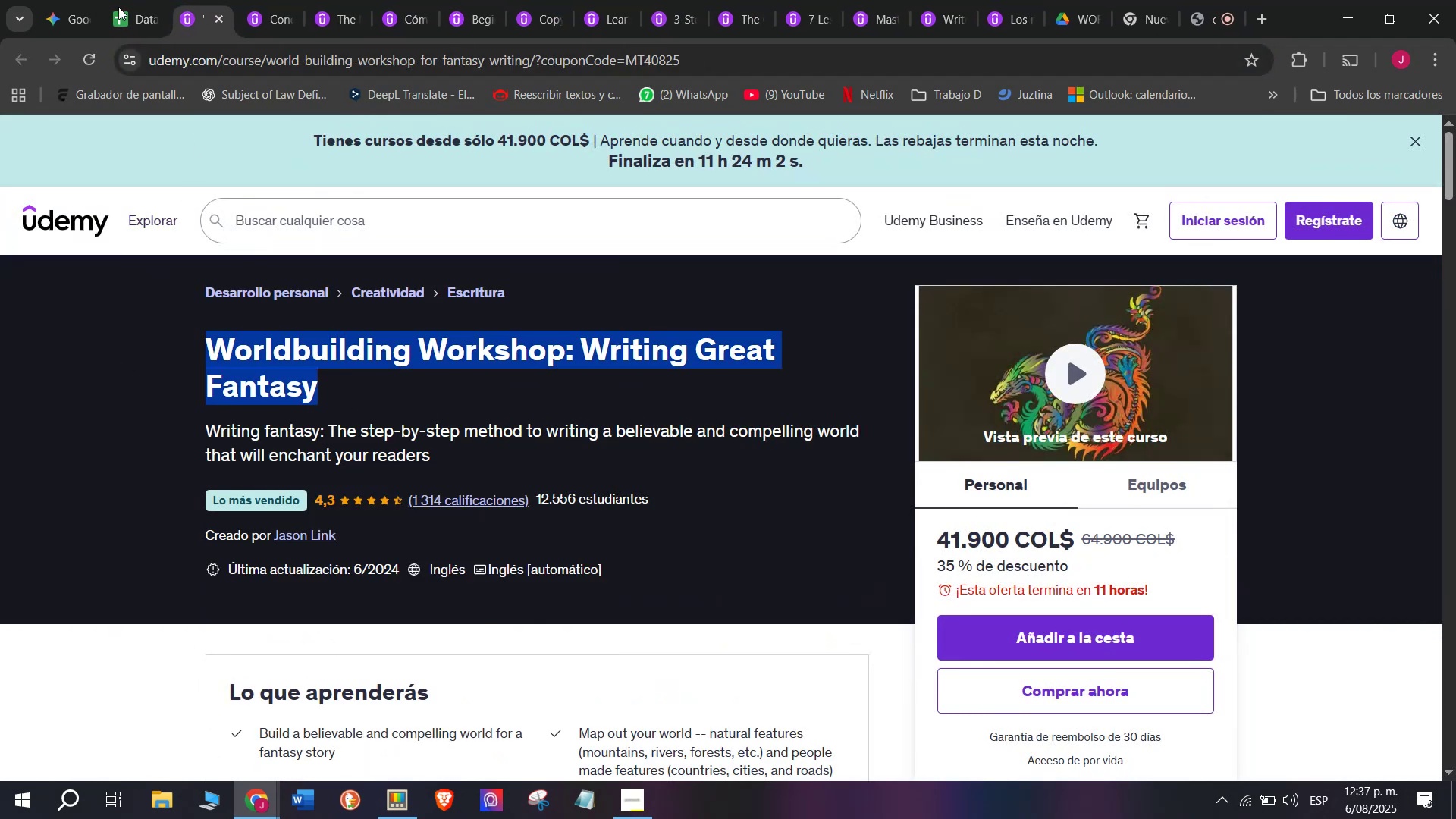 
key(Control+ControlLeft)
 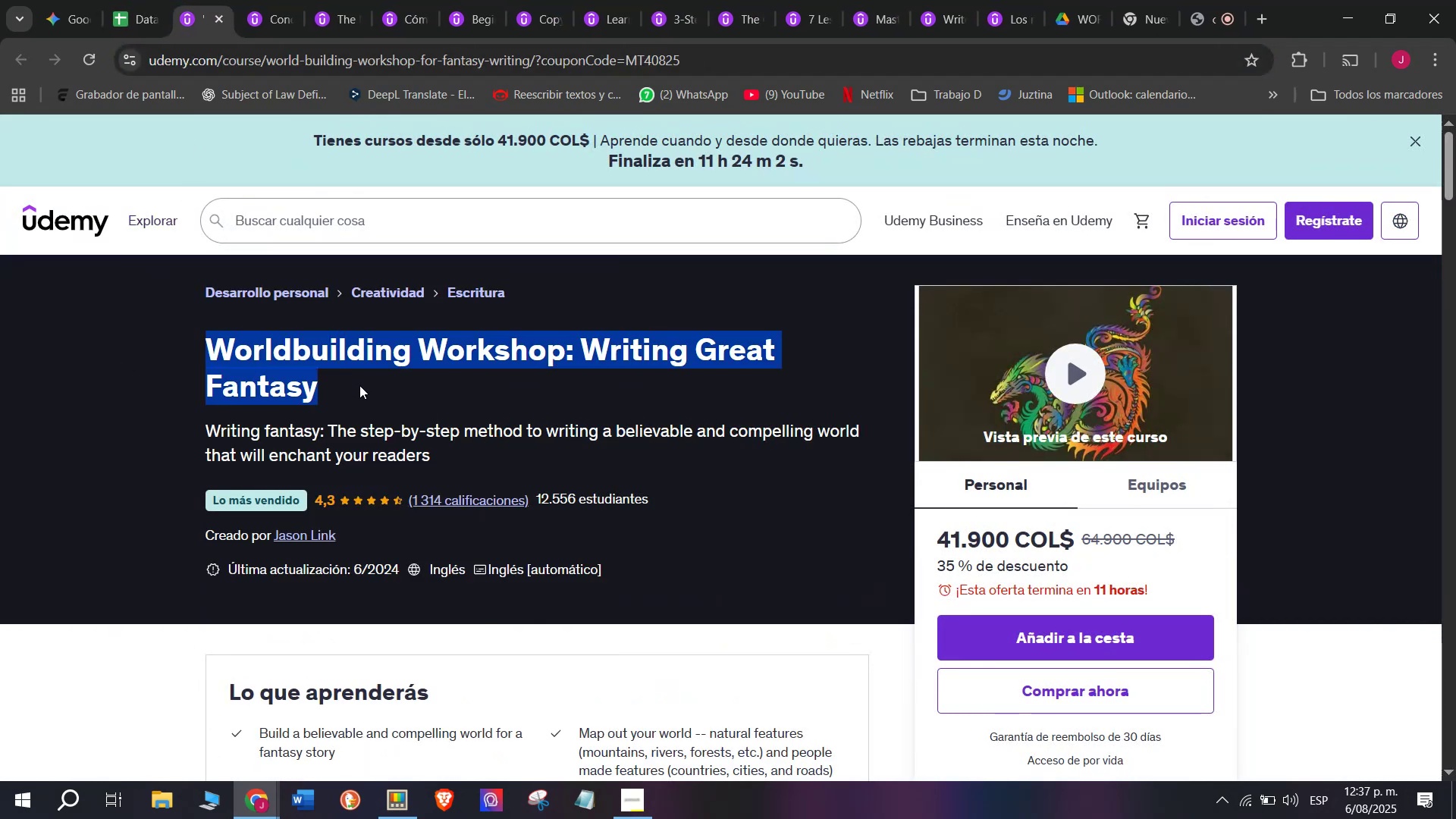 
key(Control+C)
 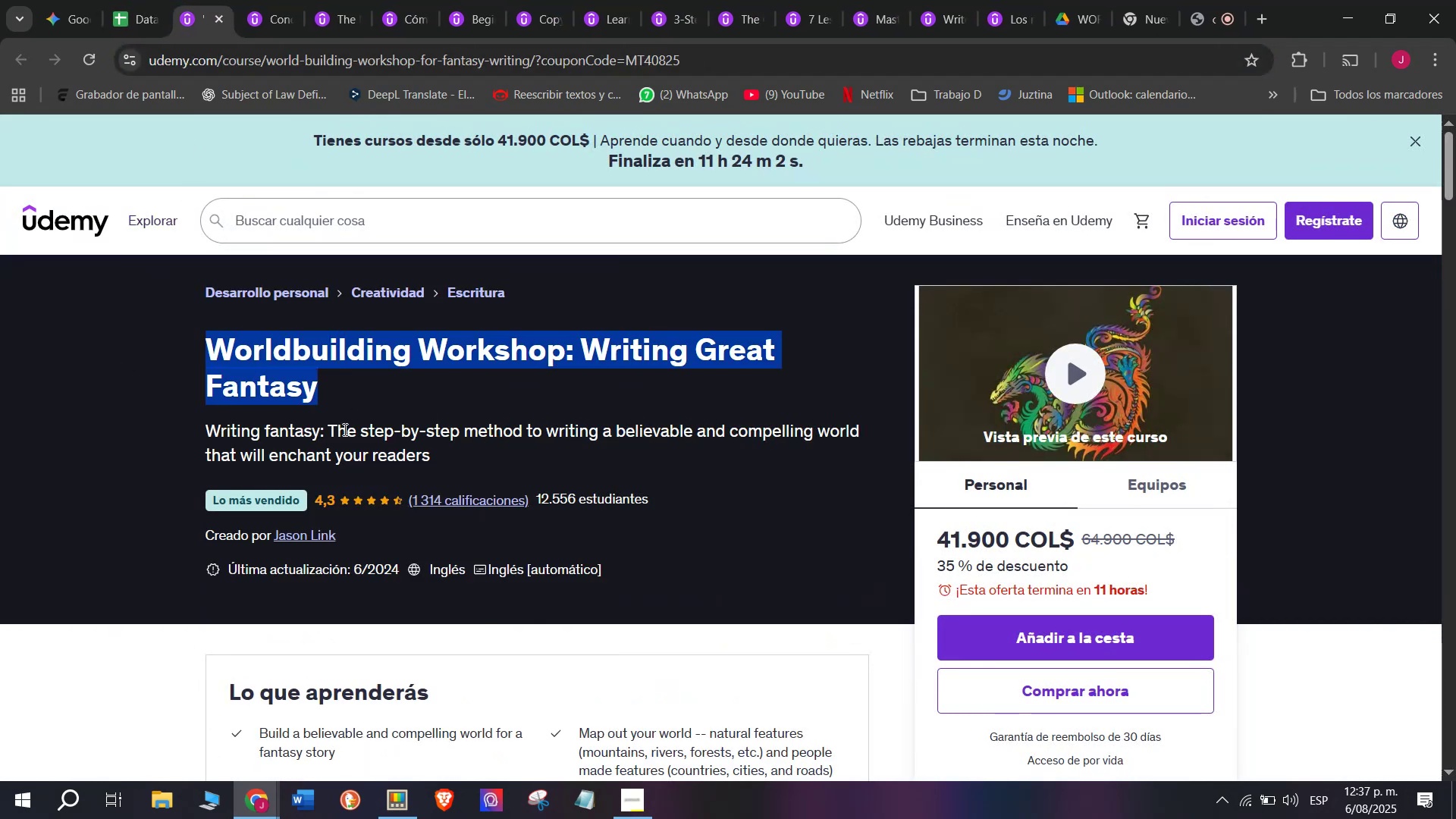 
key(Control+ControlLeft)
 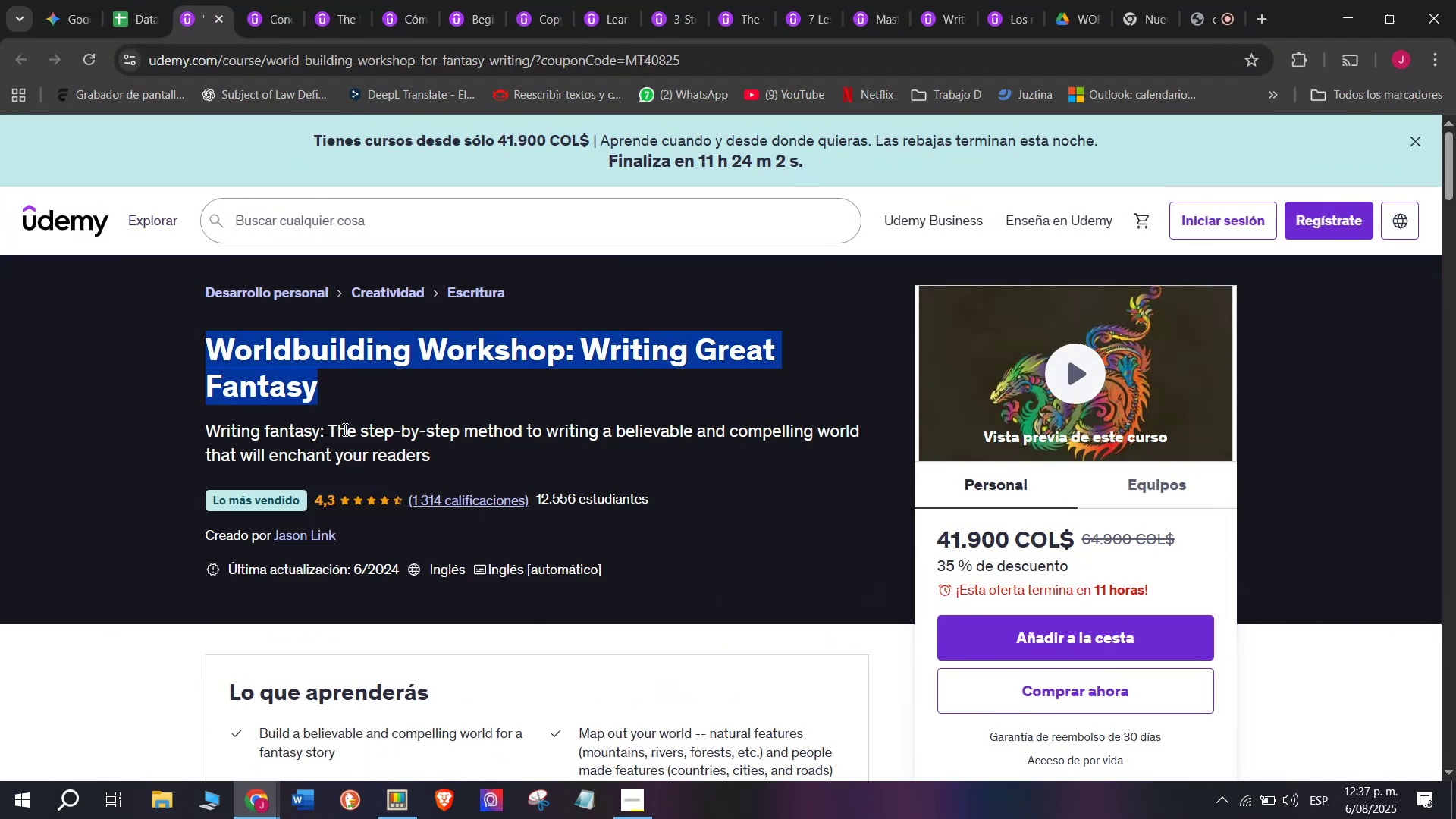 
key(Break)
 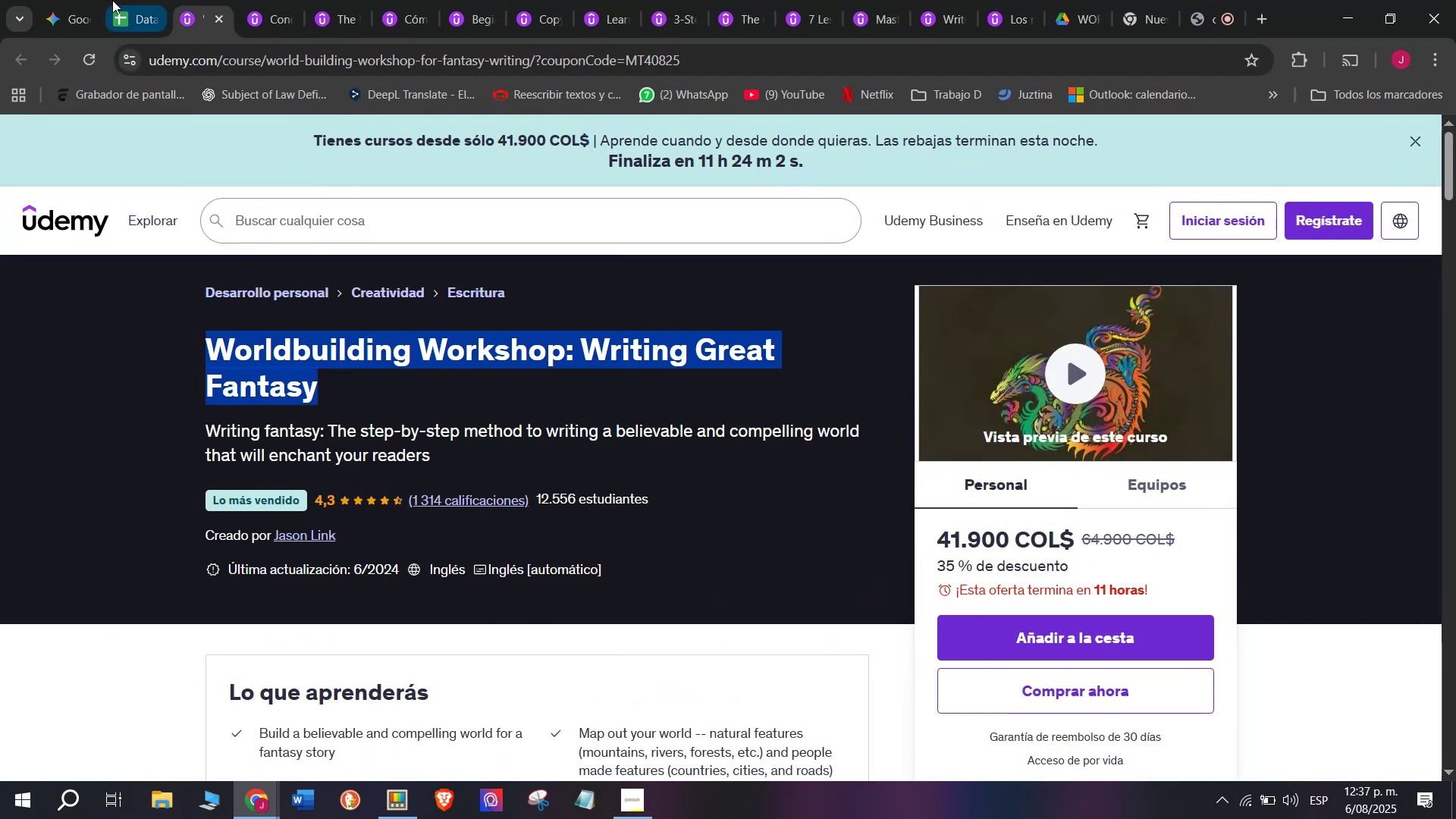 
key(Control+C)
 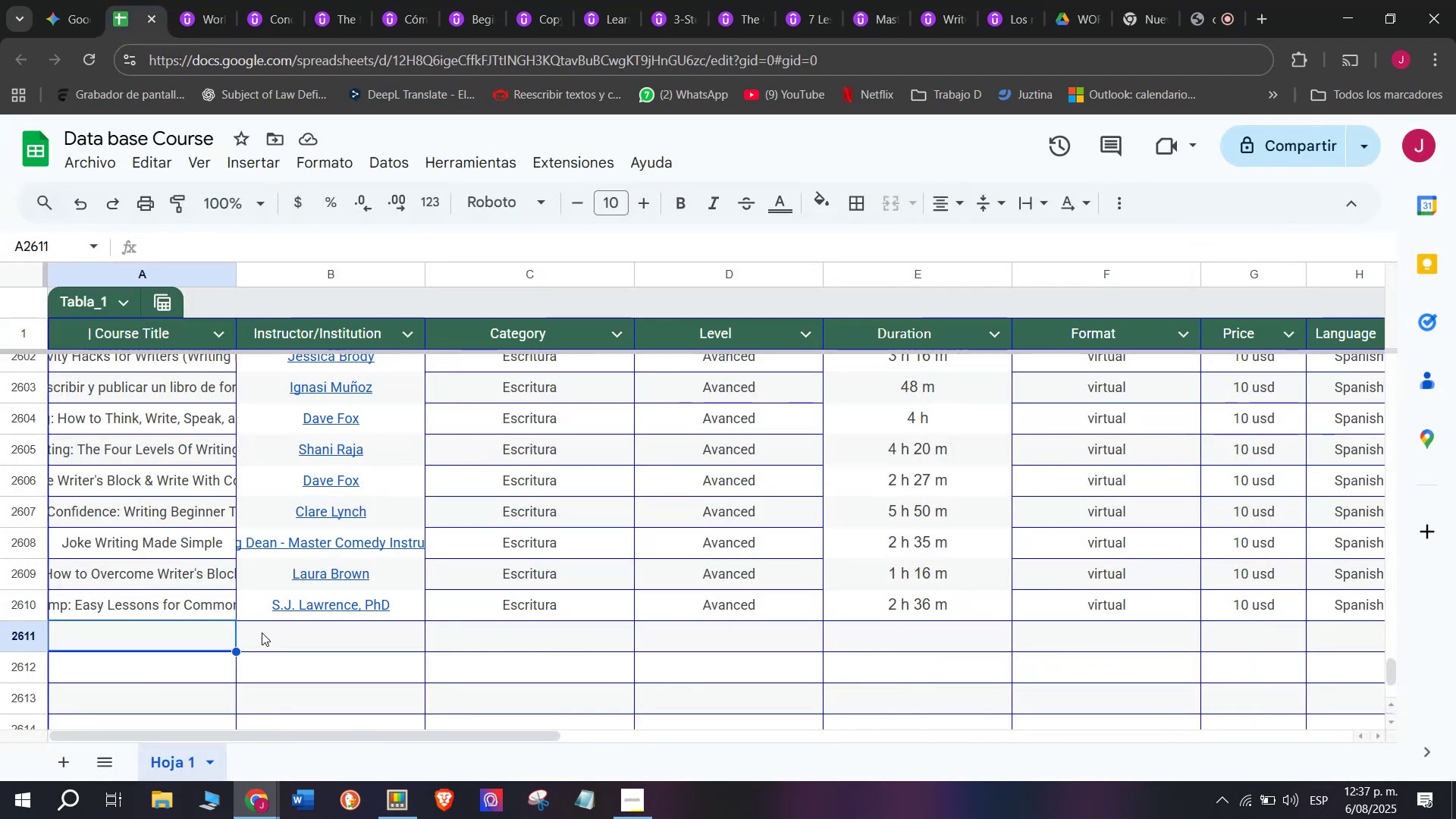 
double_click([206, 635])
 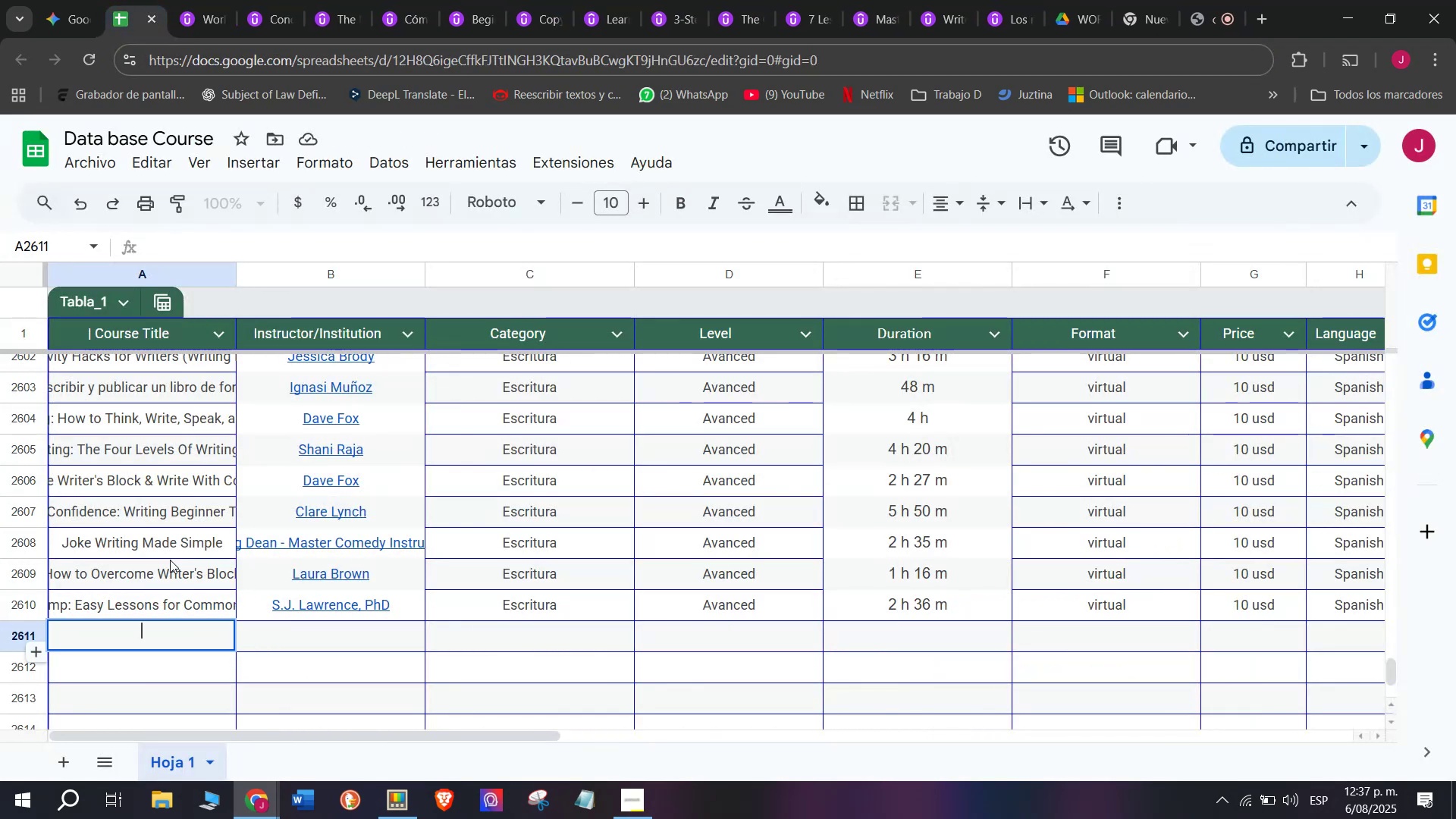 
key(Z)
 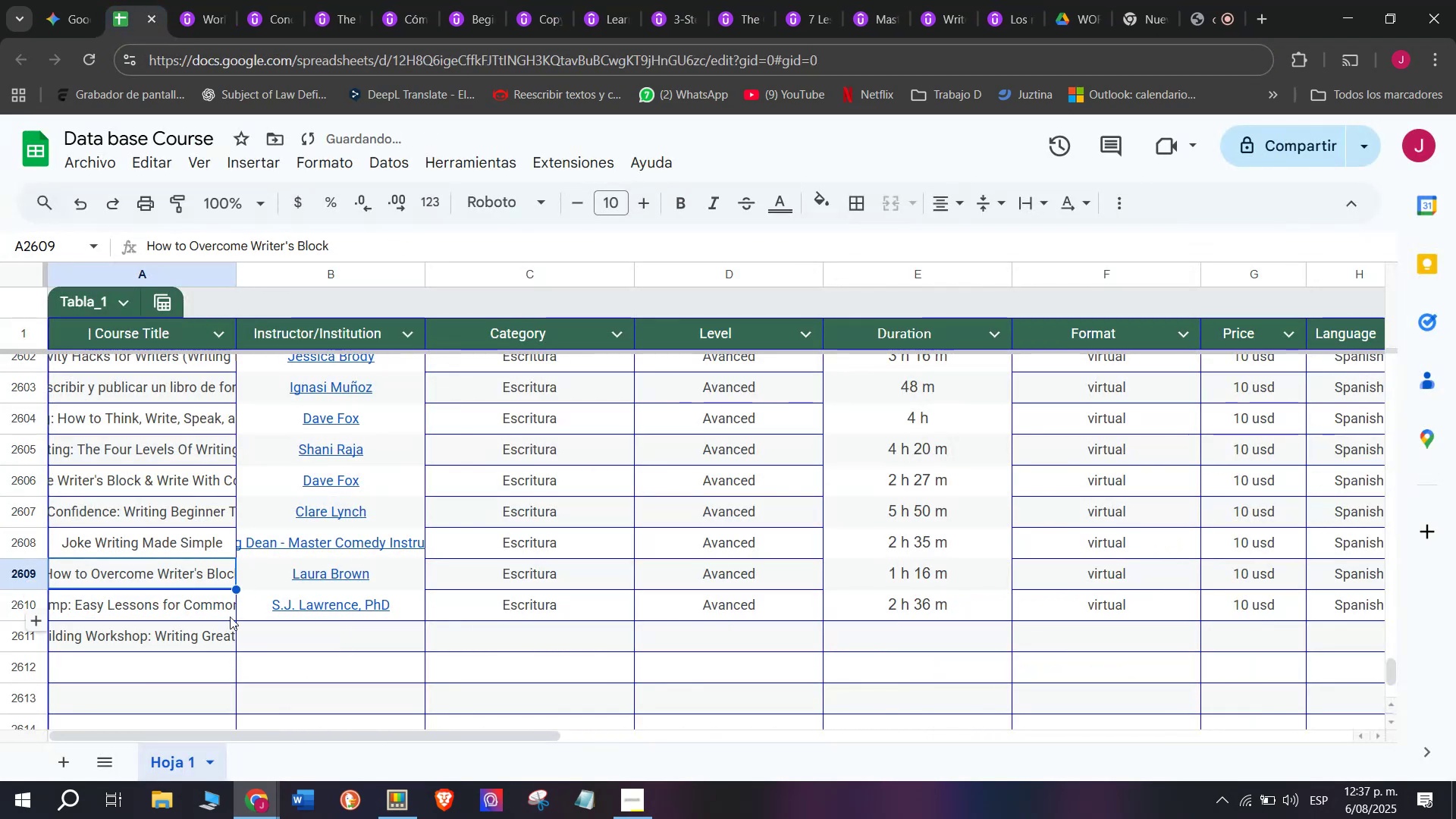 
key(Control+ControlLeft)
 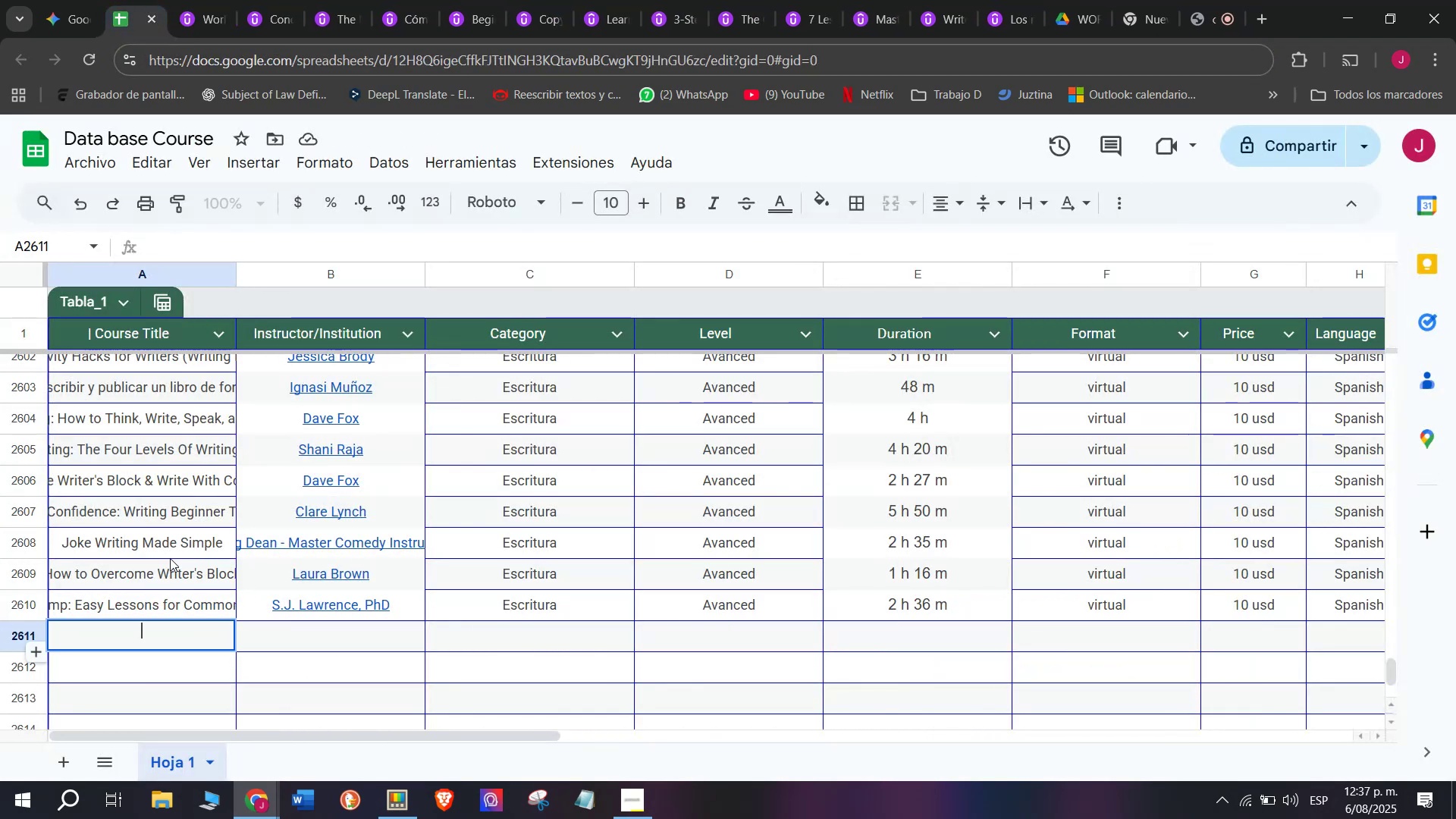 
key(Control+V)
 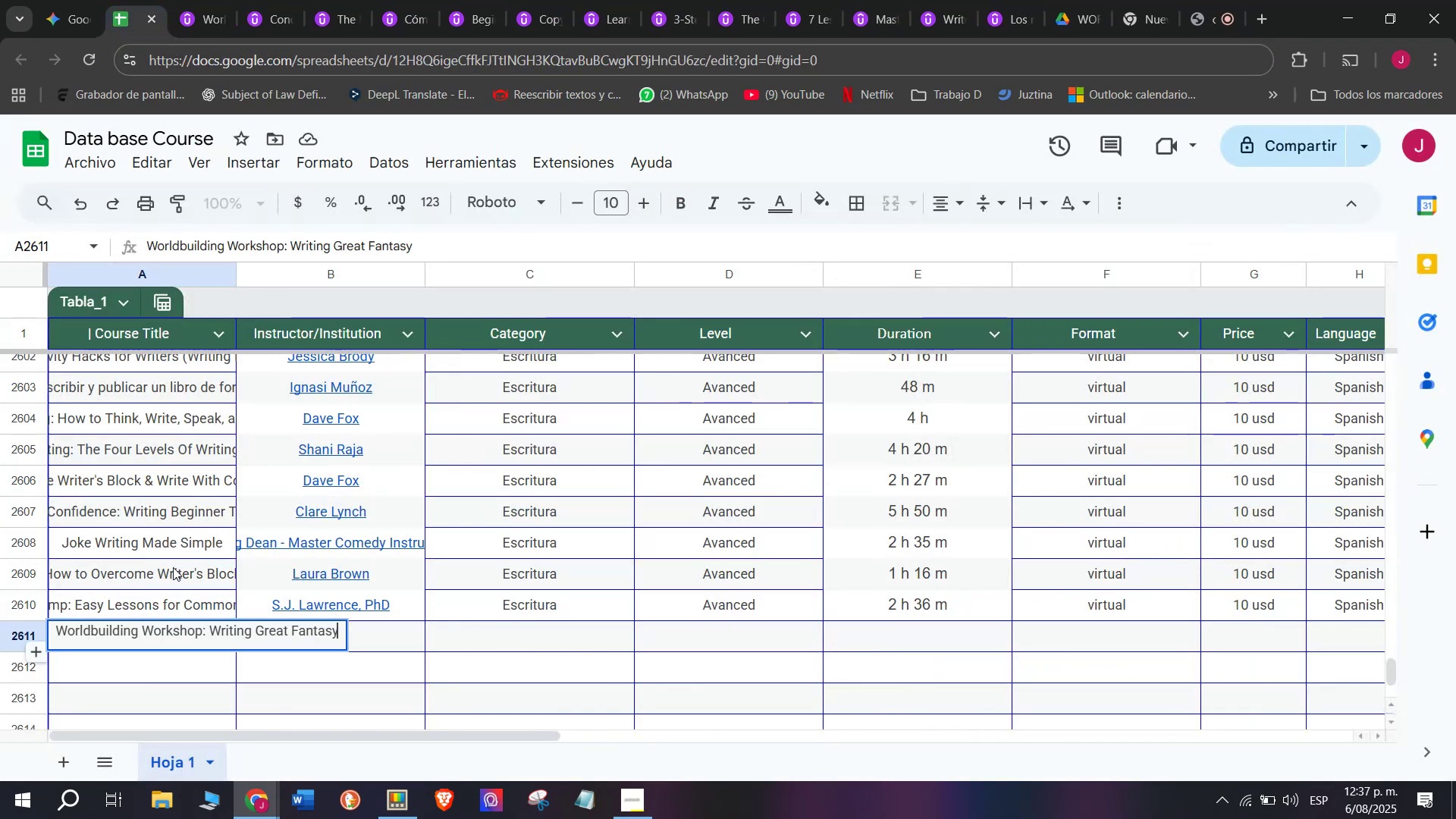 
triple_click([173, 567])
 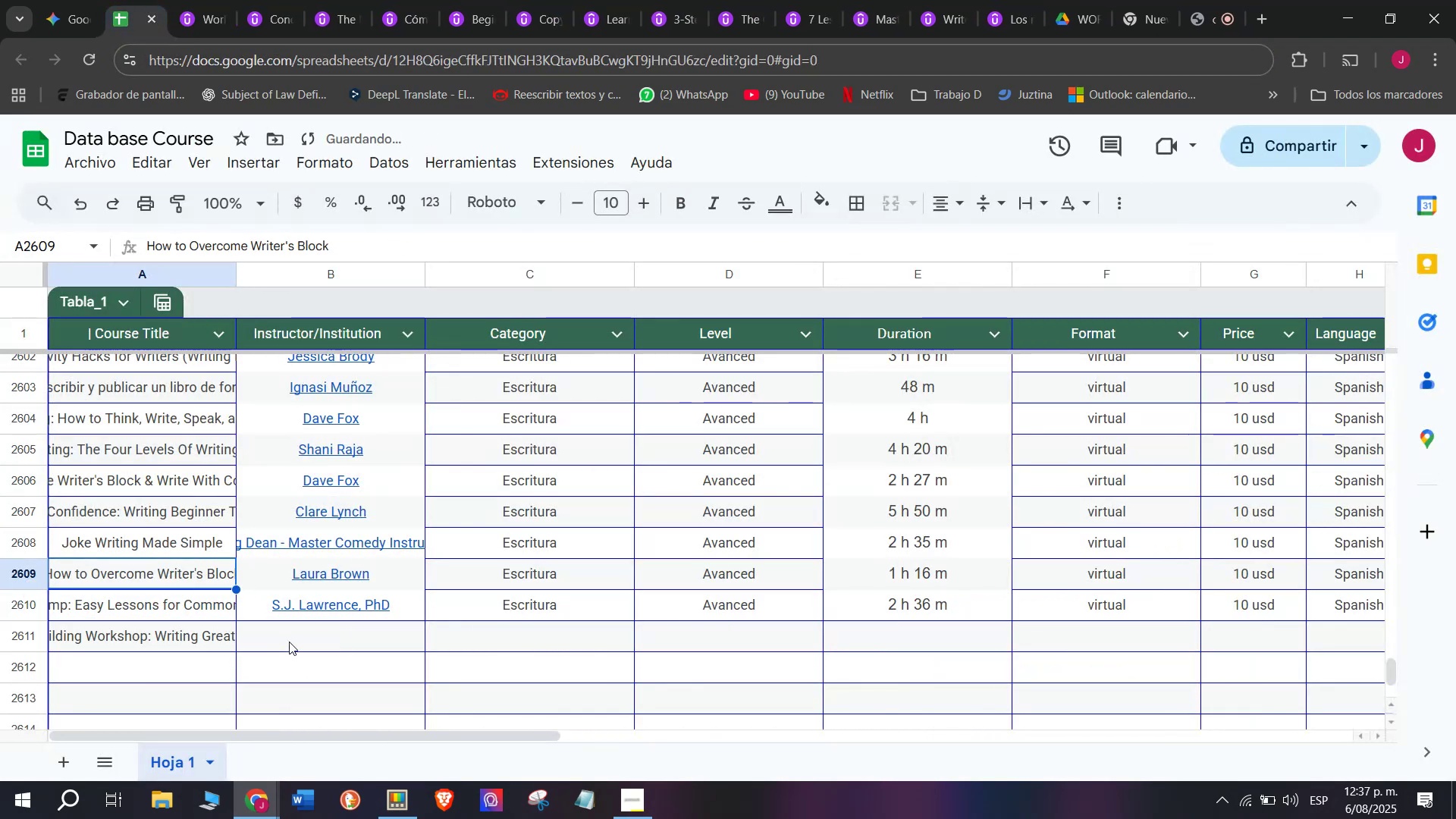 
triple_click([291, 642])
 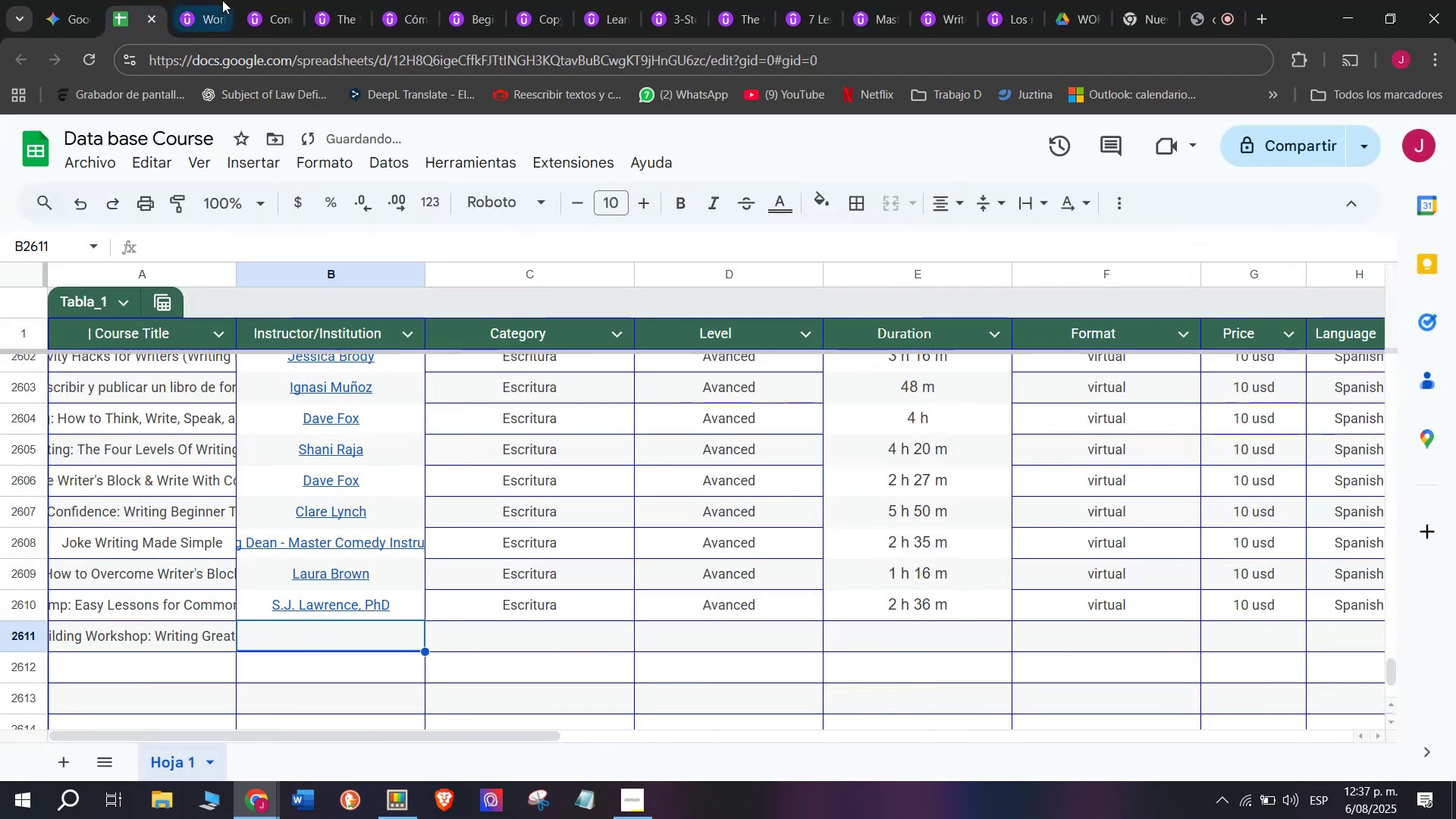 
left_click([220, 0])
 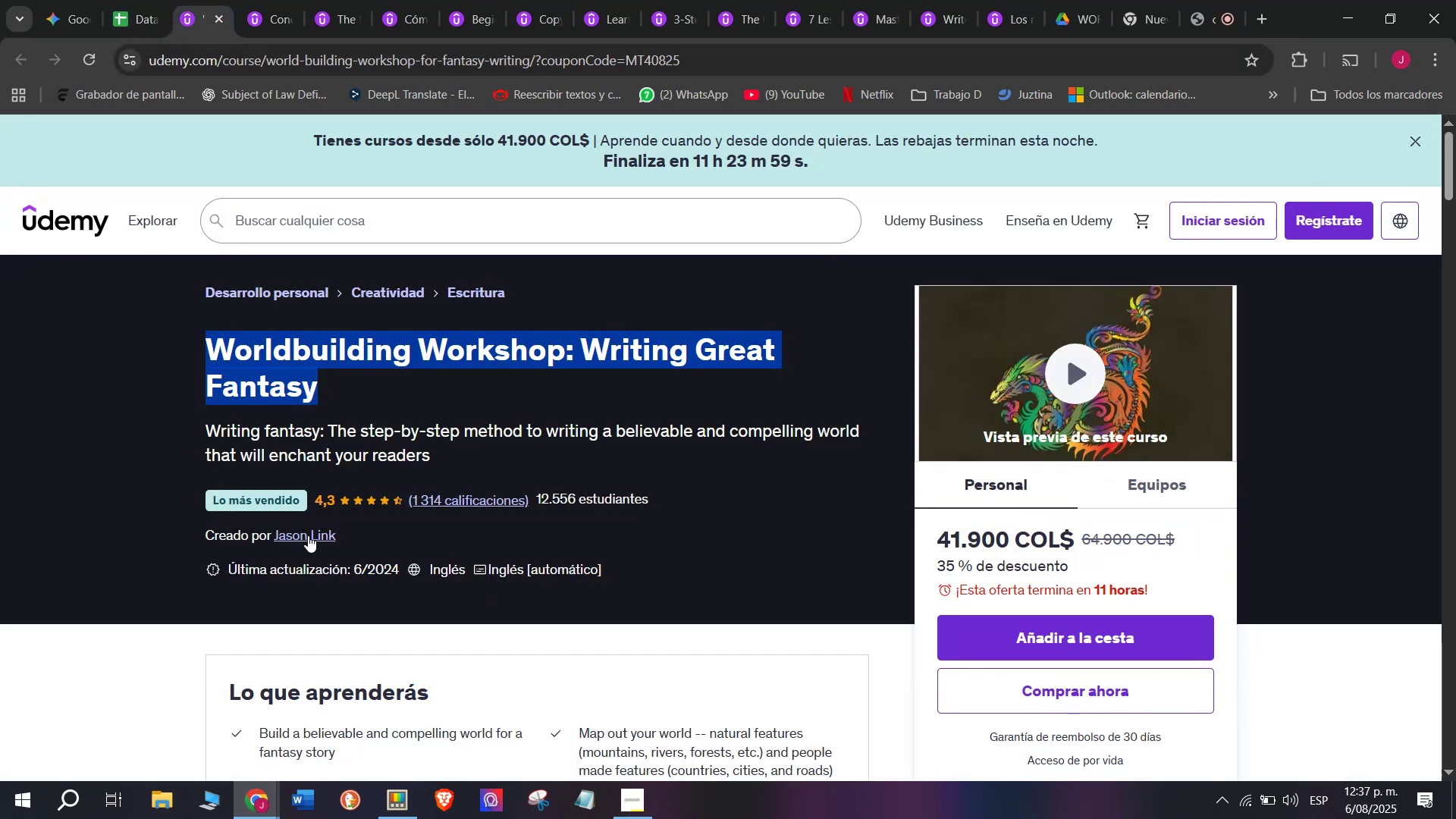 
left_click([308, 539])
 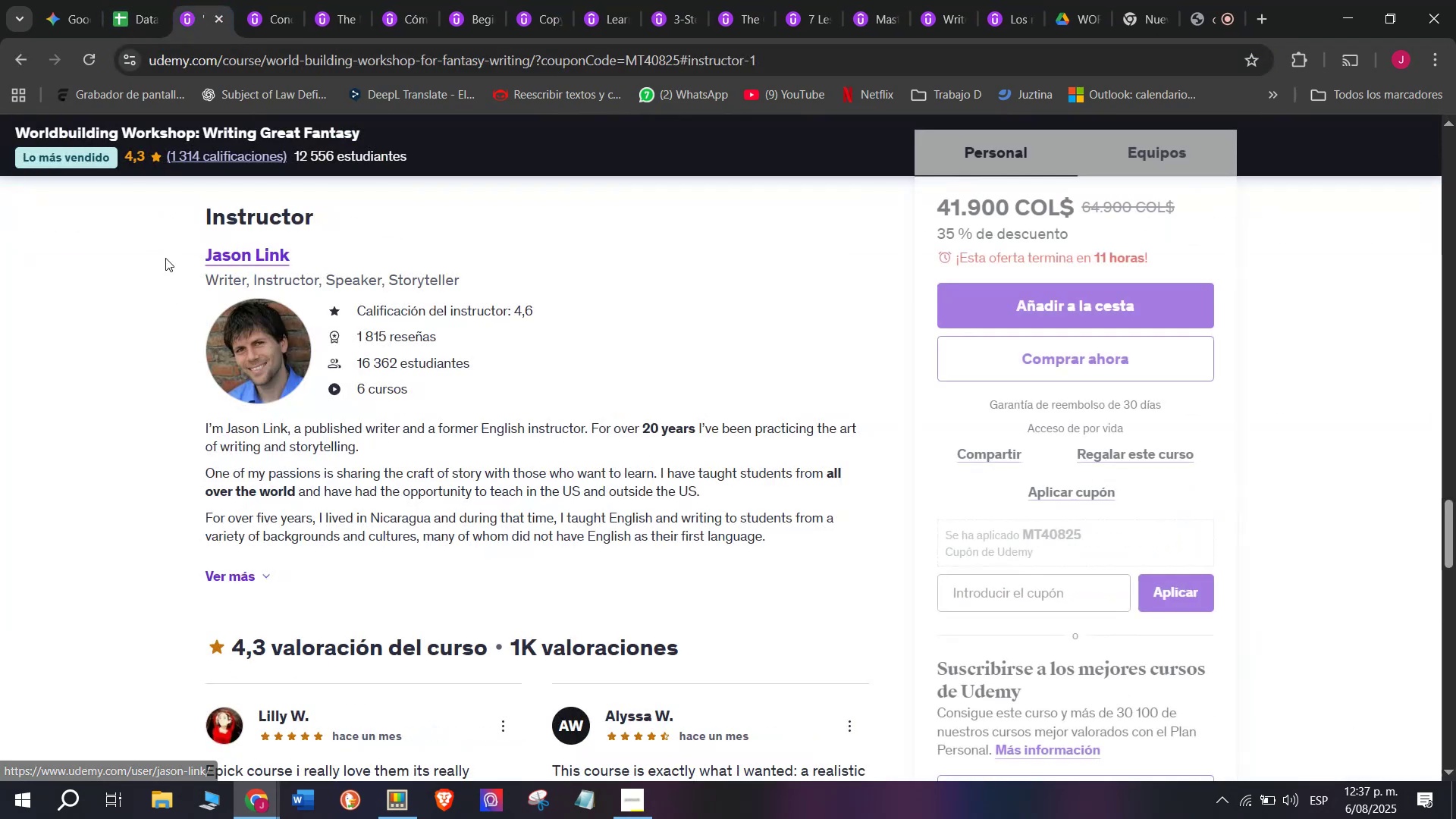 
left_click_drag(start_coordinate=[165, 247], to_coordinate=[346, 268])
 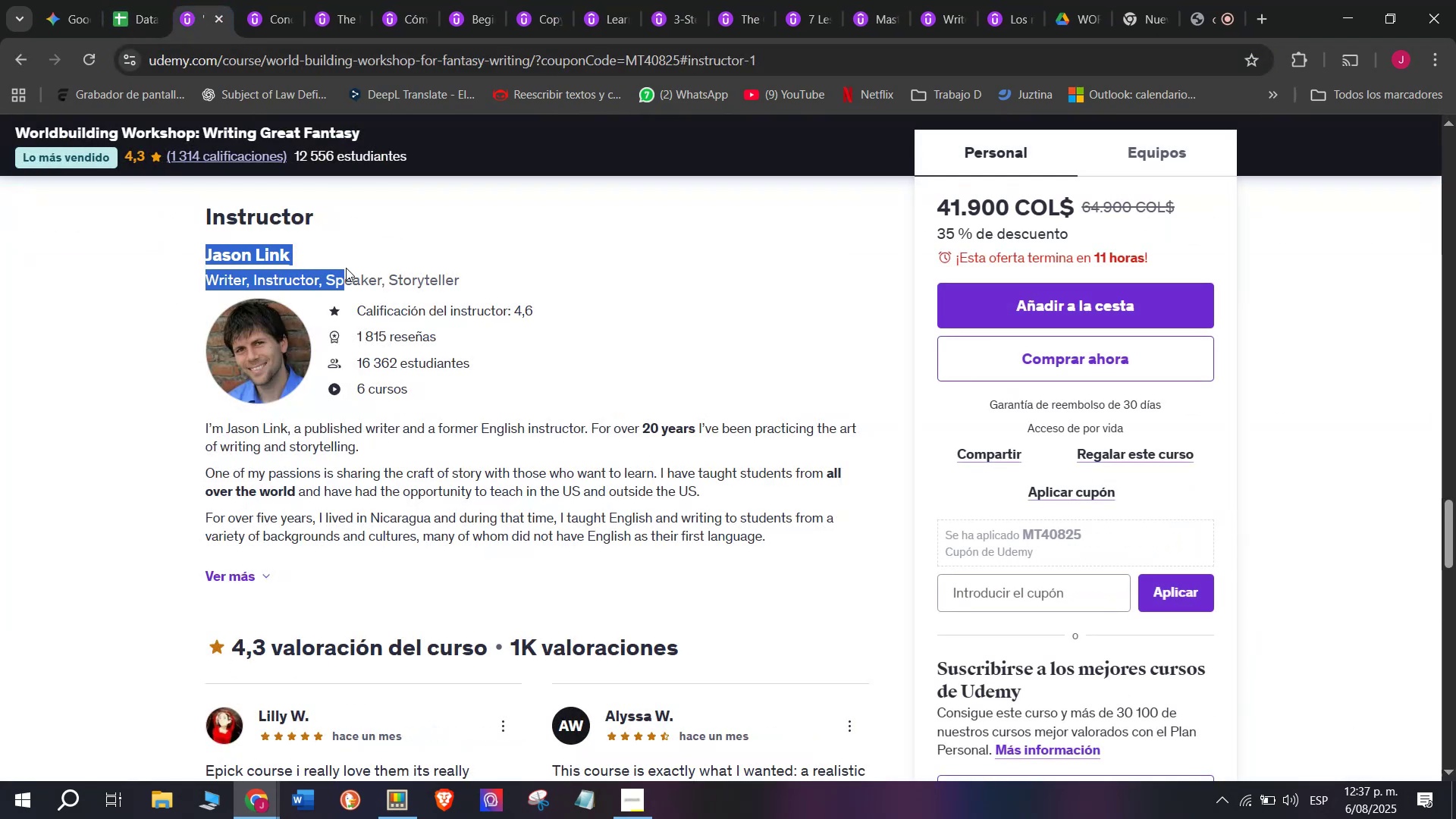 
key(Break)
 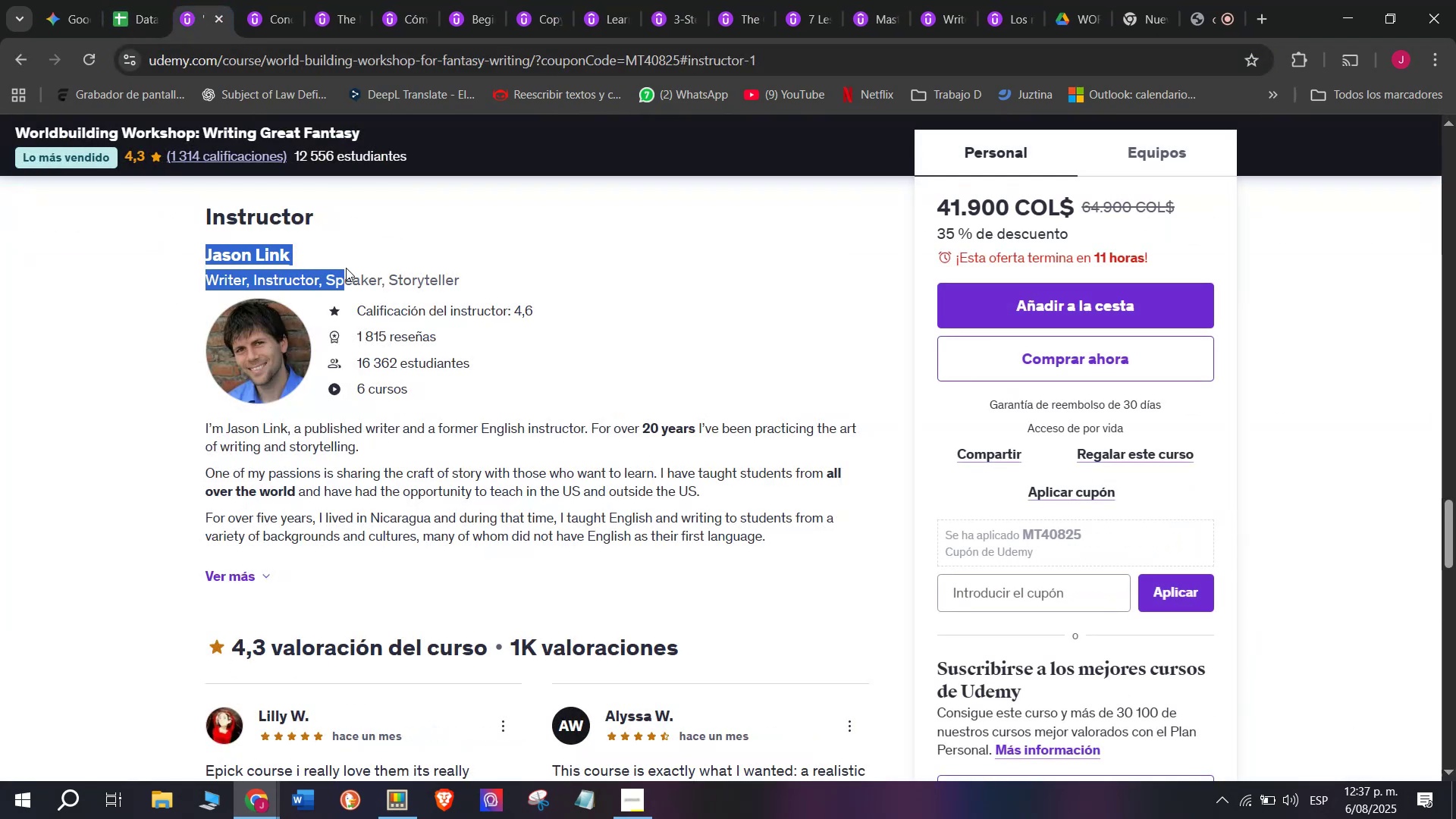 
key(Control+ControlLeft)
 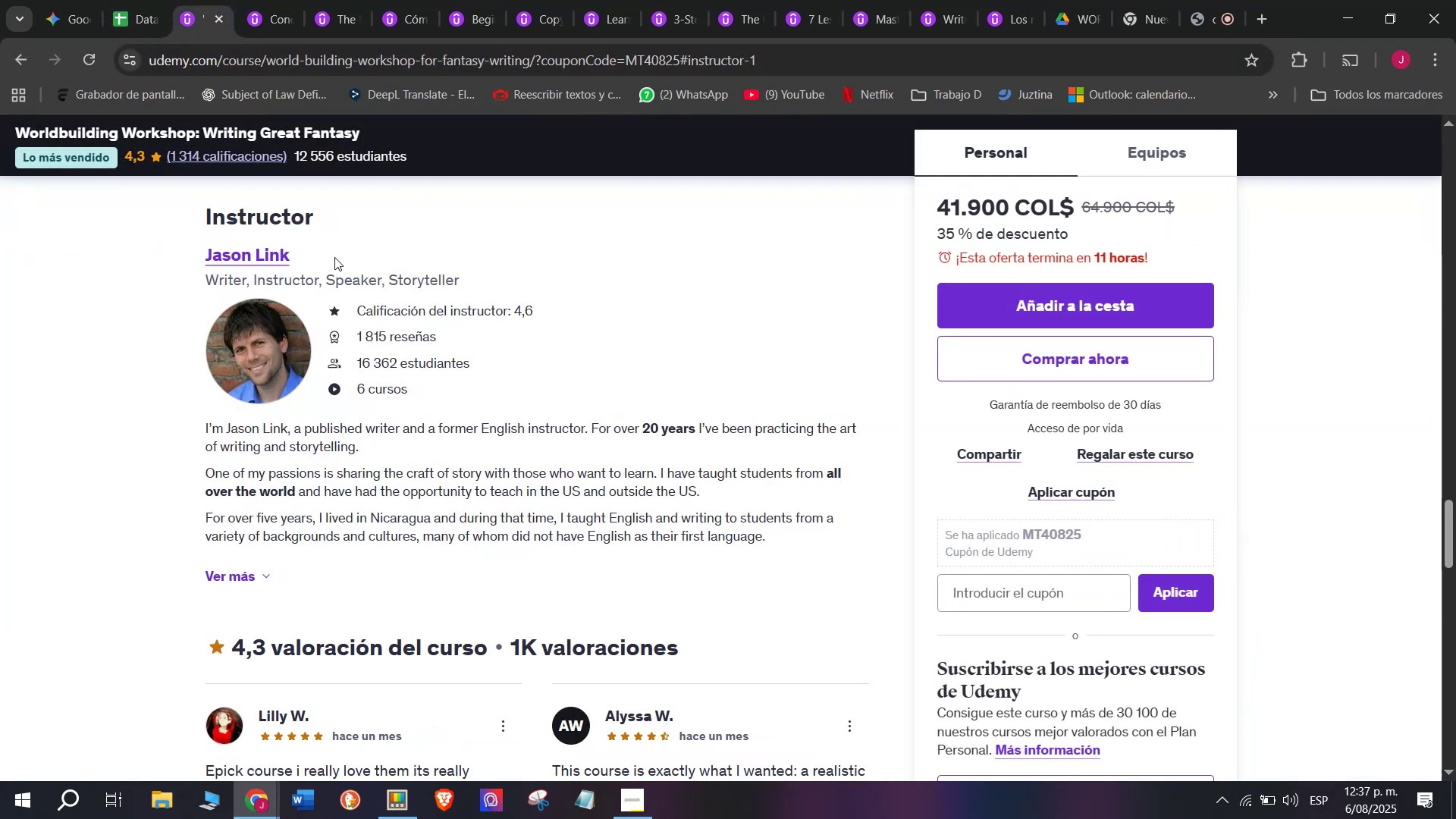 
key(Control+C)
 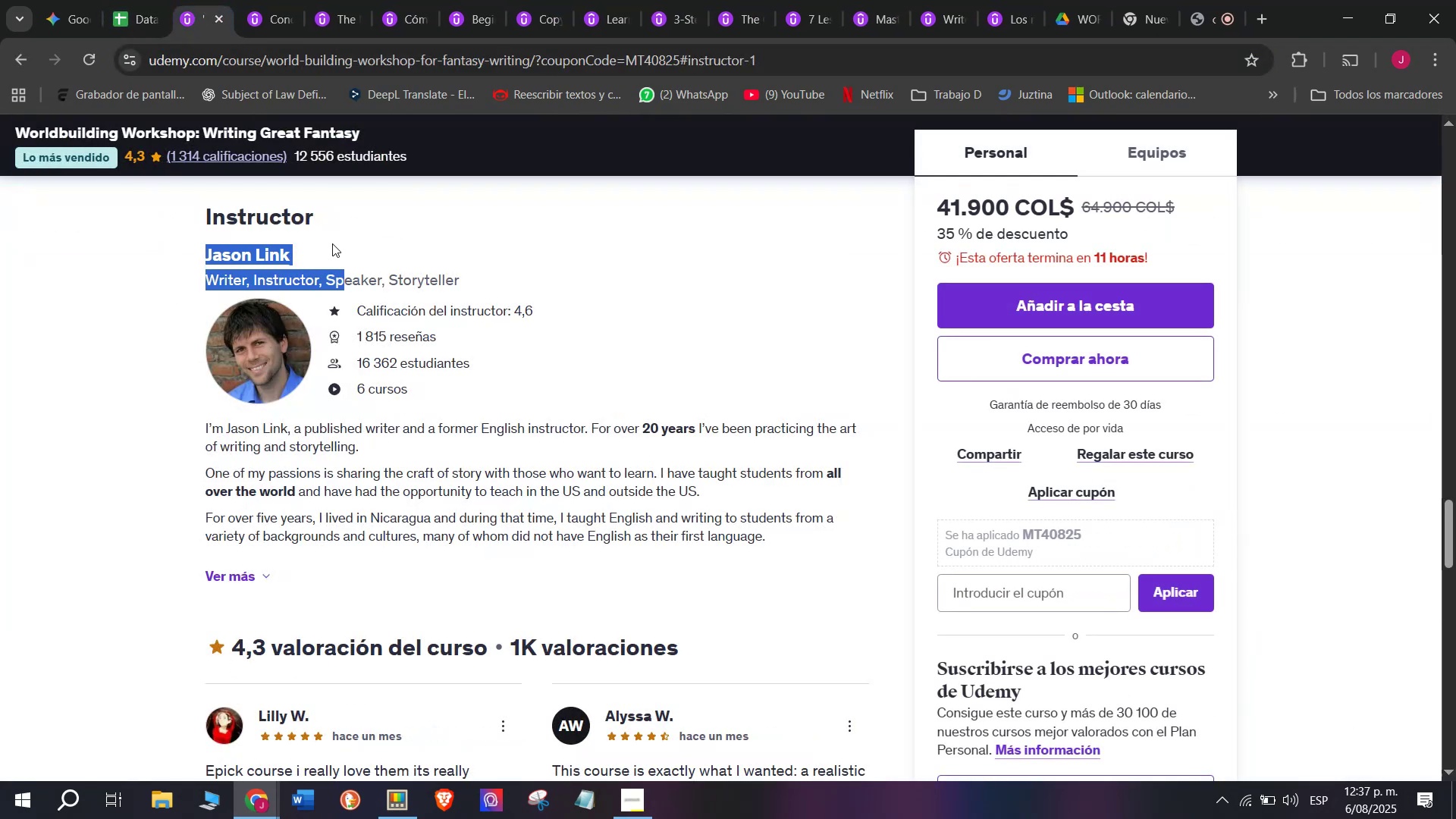 
left_click([332, 243])
 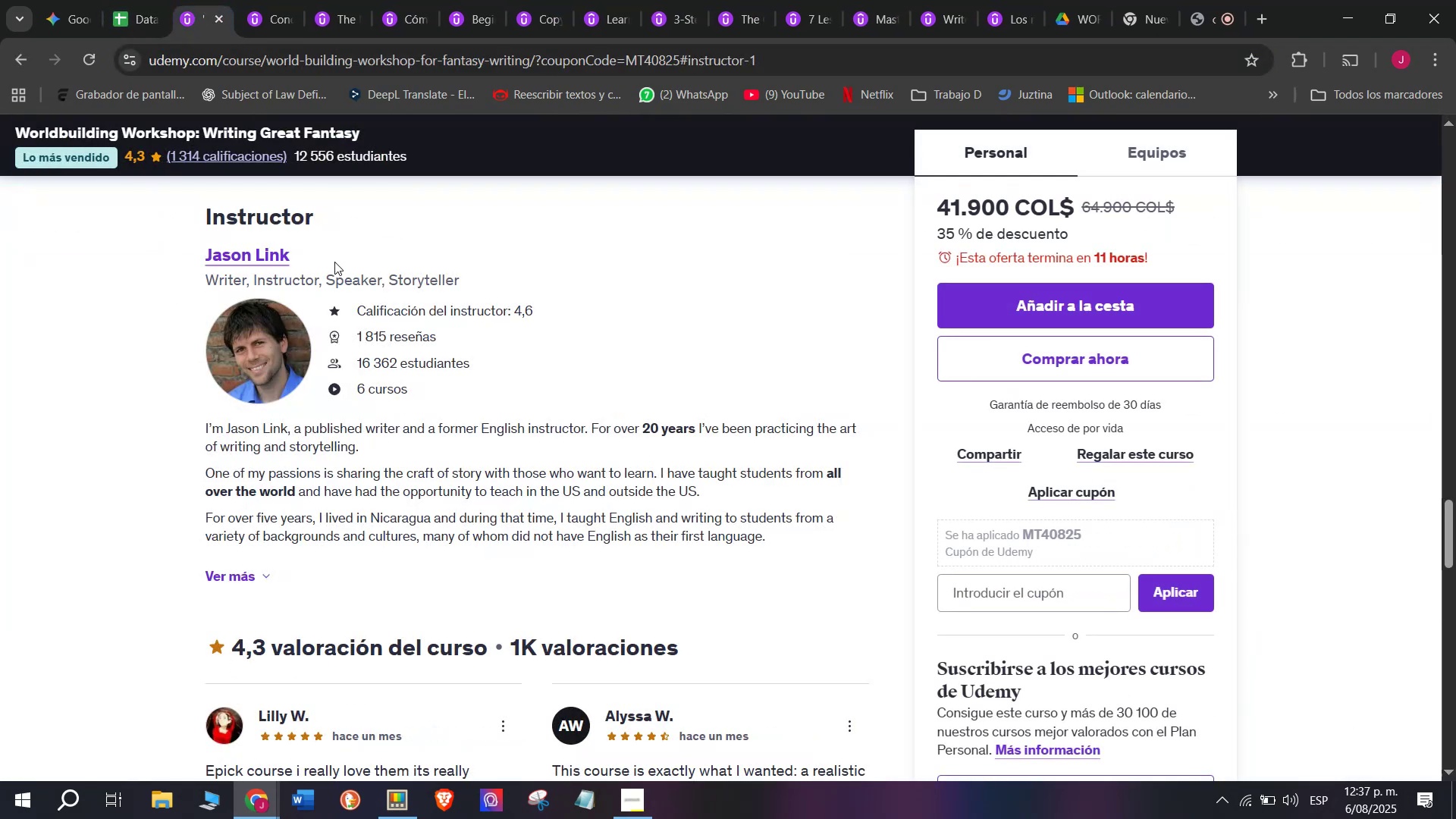 
left_click_drag(start_coordinate=[330, 259], to_coordinate=[180, 257])
 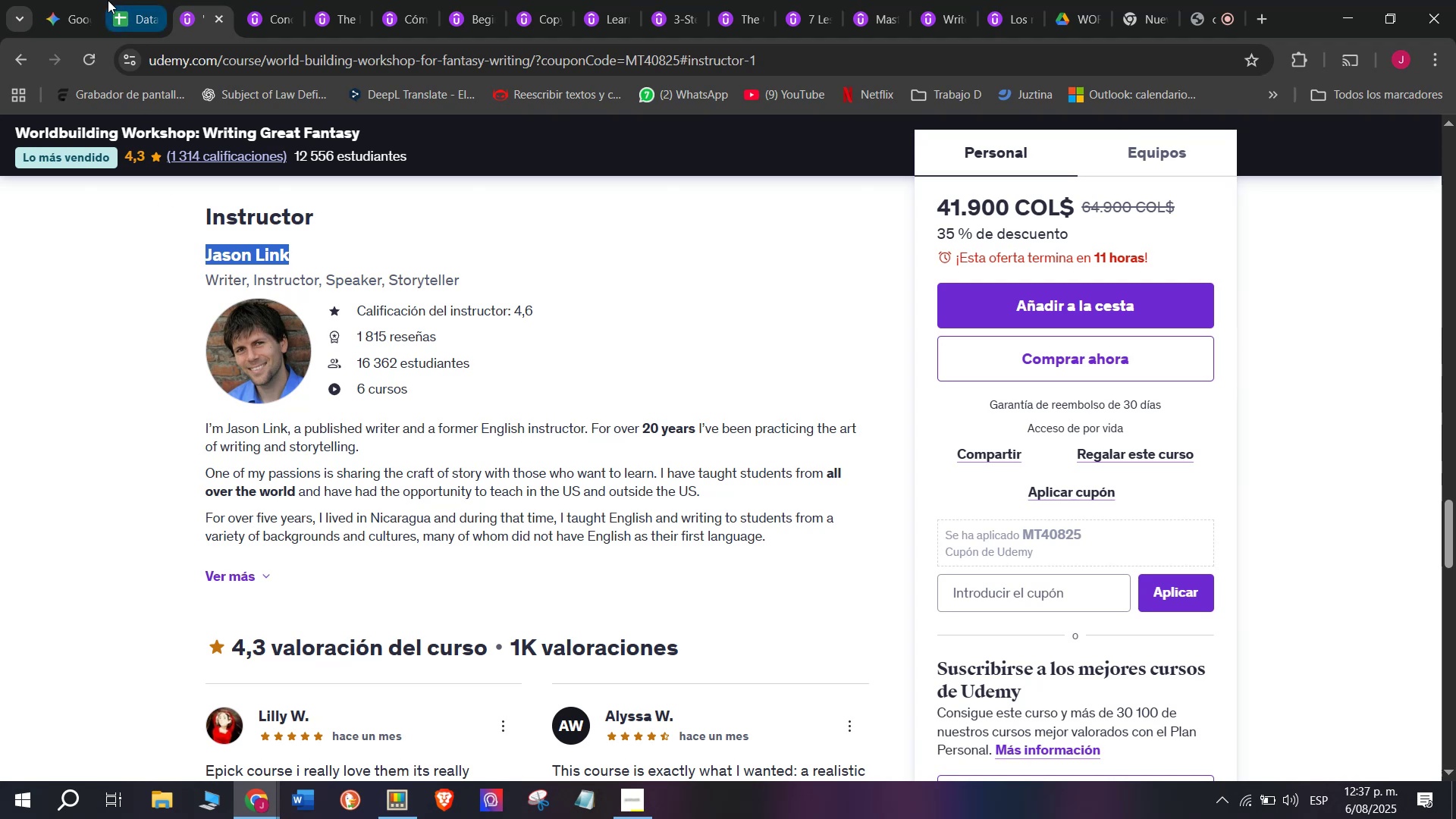 
key(Break)
 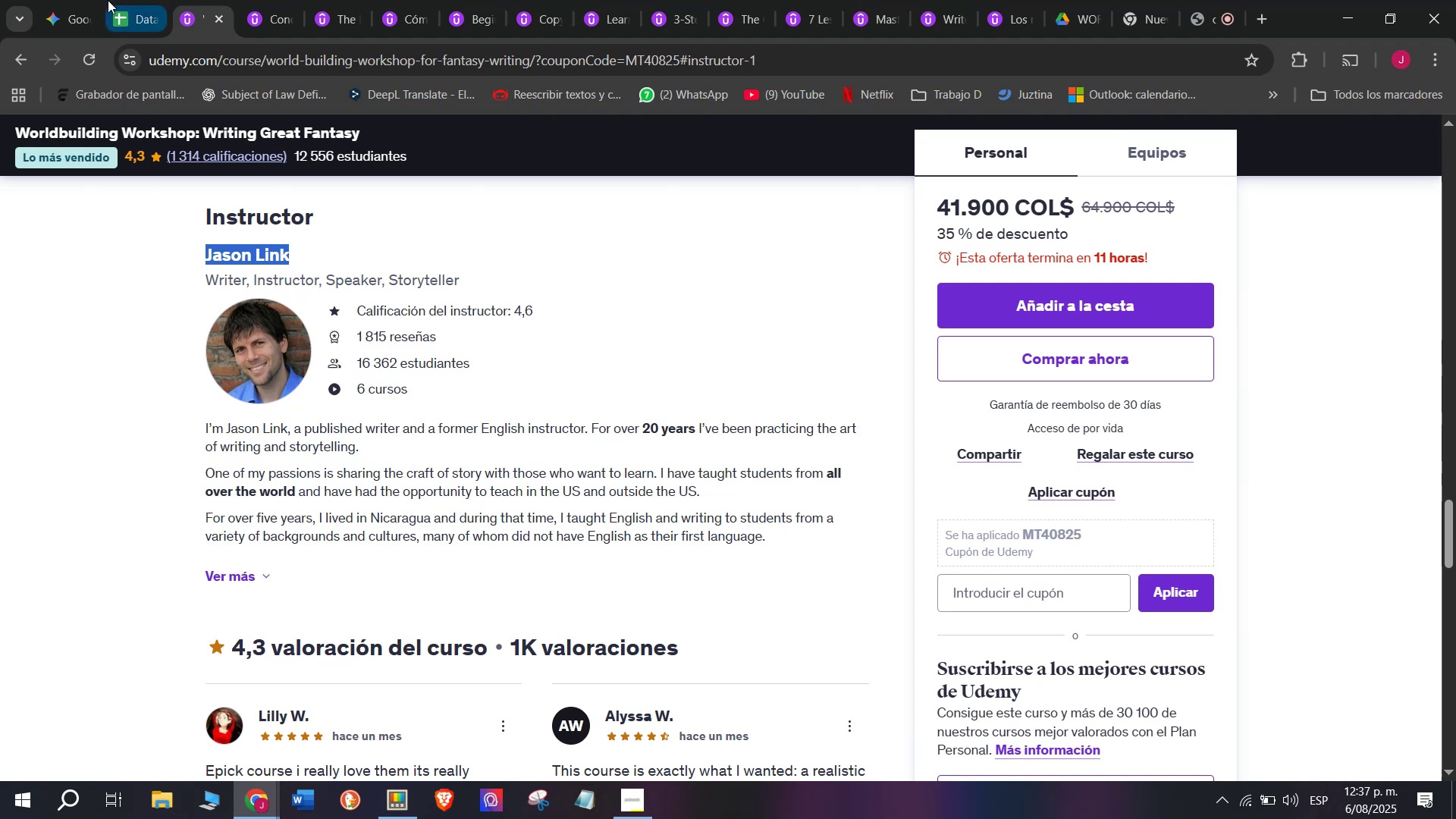 
key(Control+ControlLeft)
 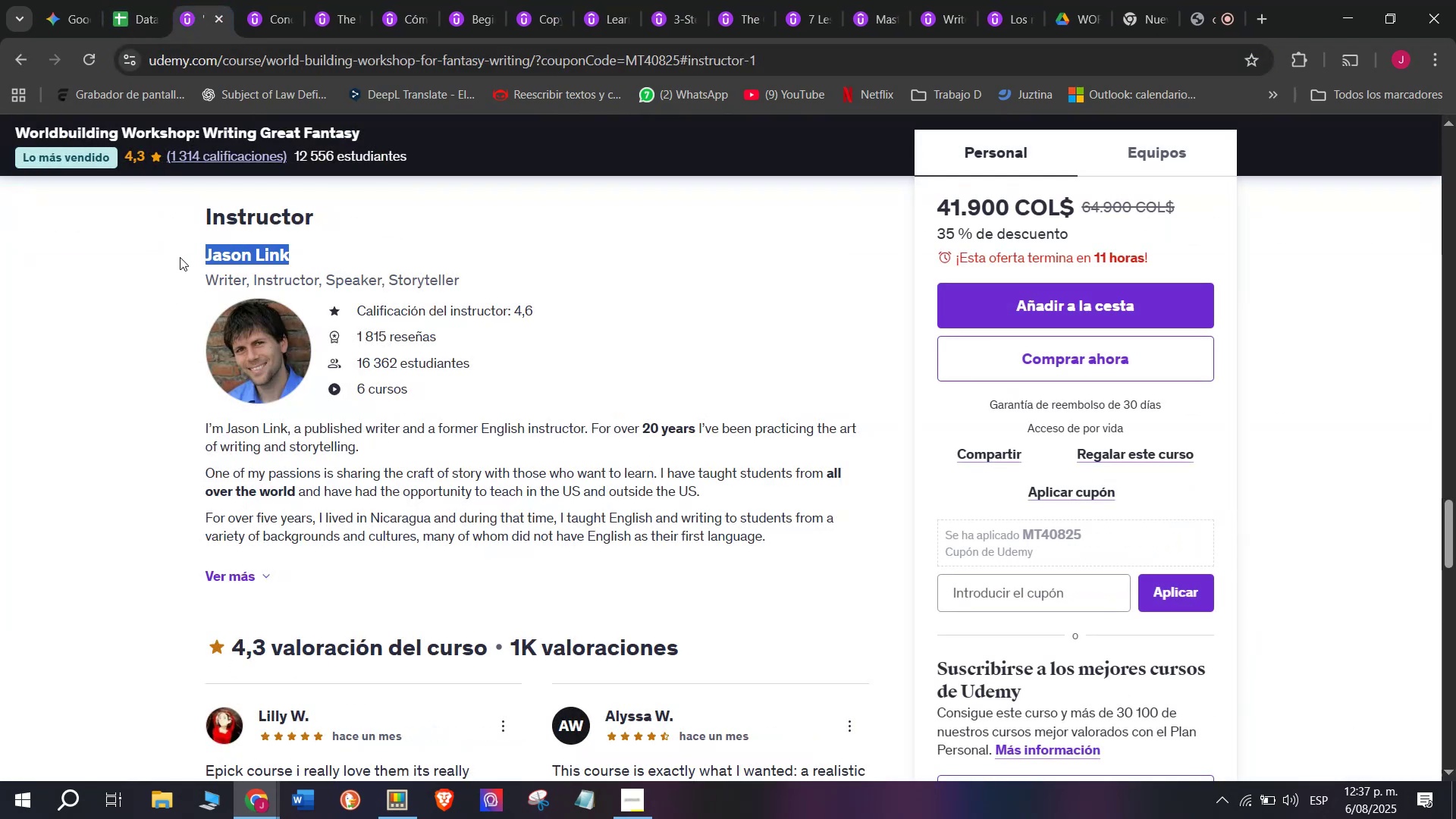 
key(Control+C)
 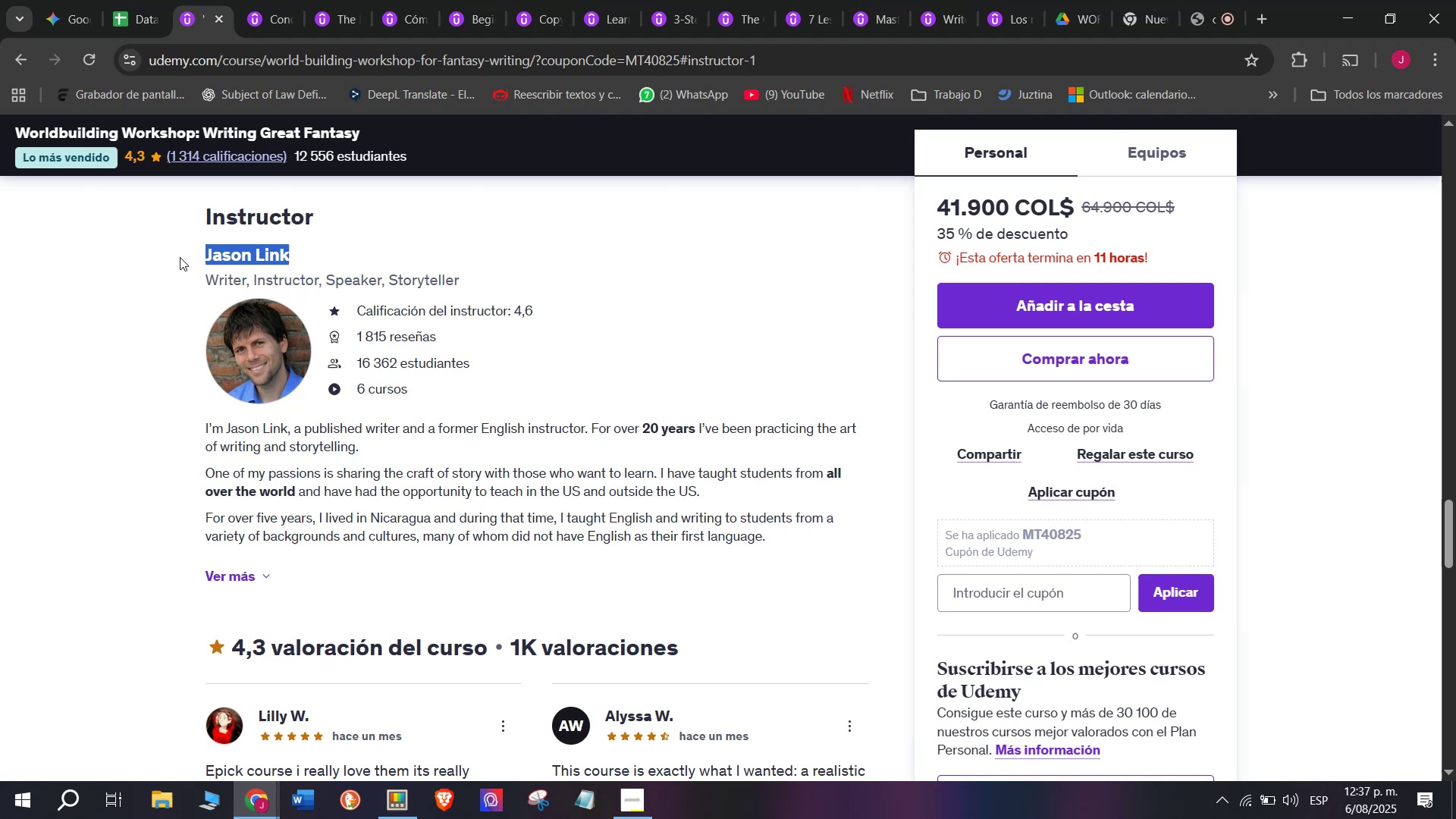 
key(Break)
 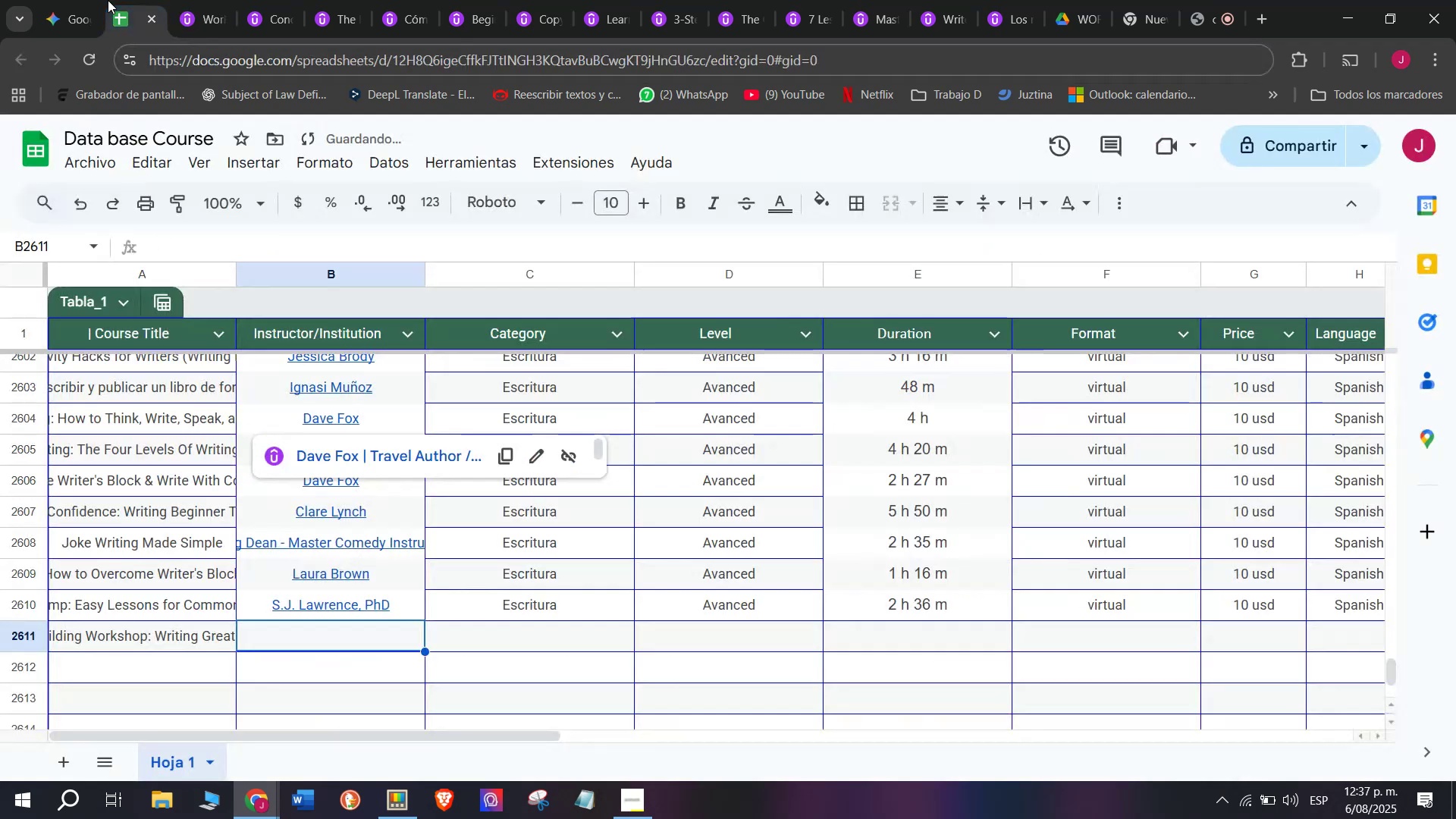 
key(Control+ControlLeft)
 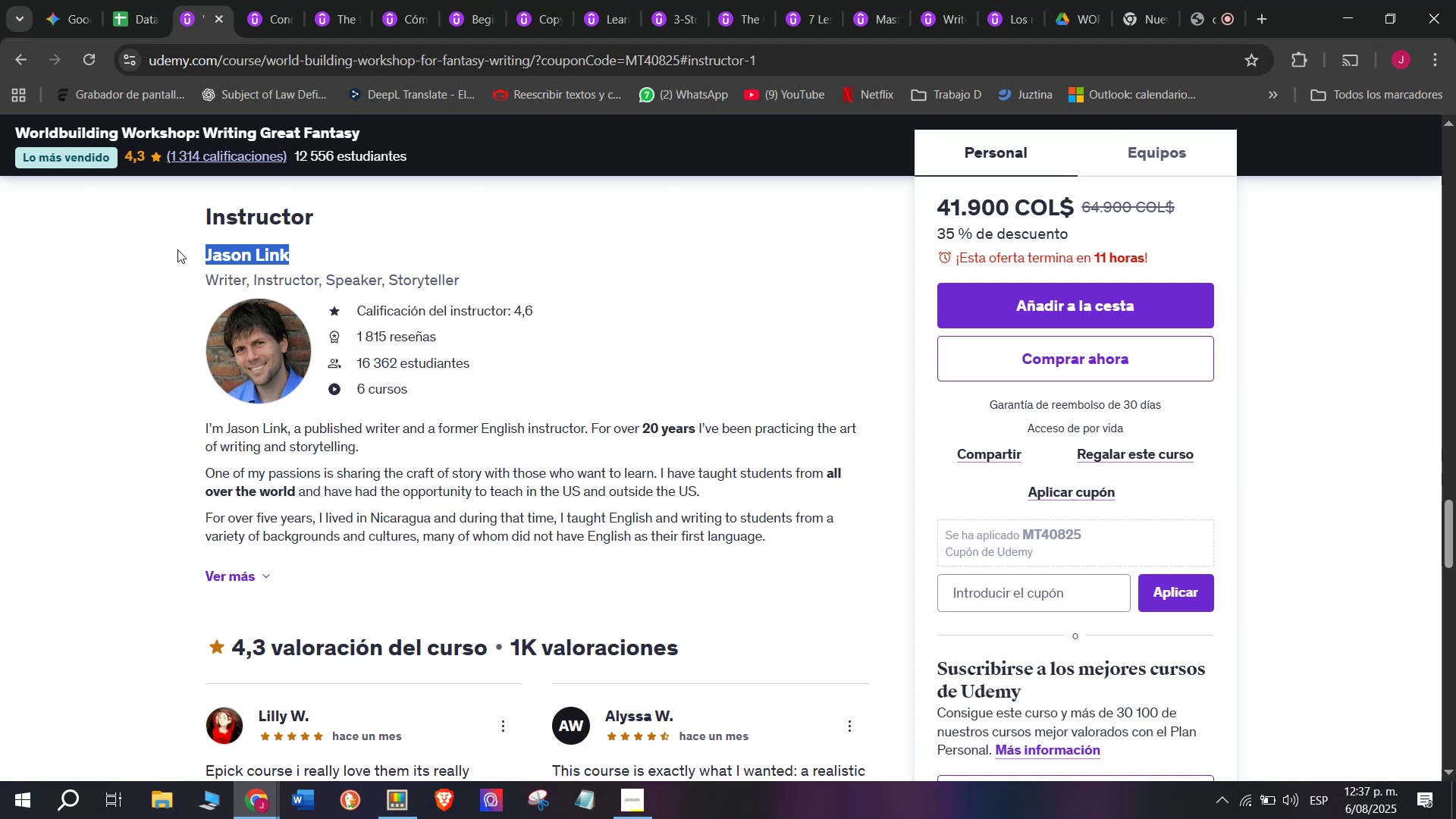 
key(Control+C)
 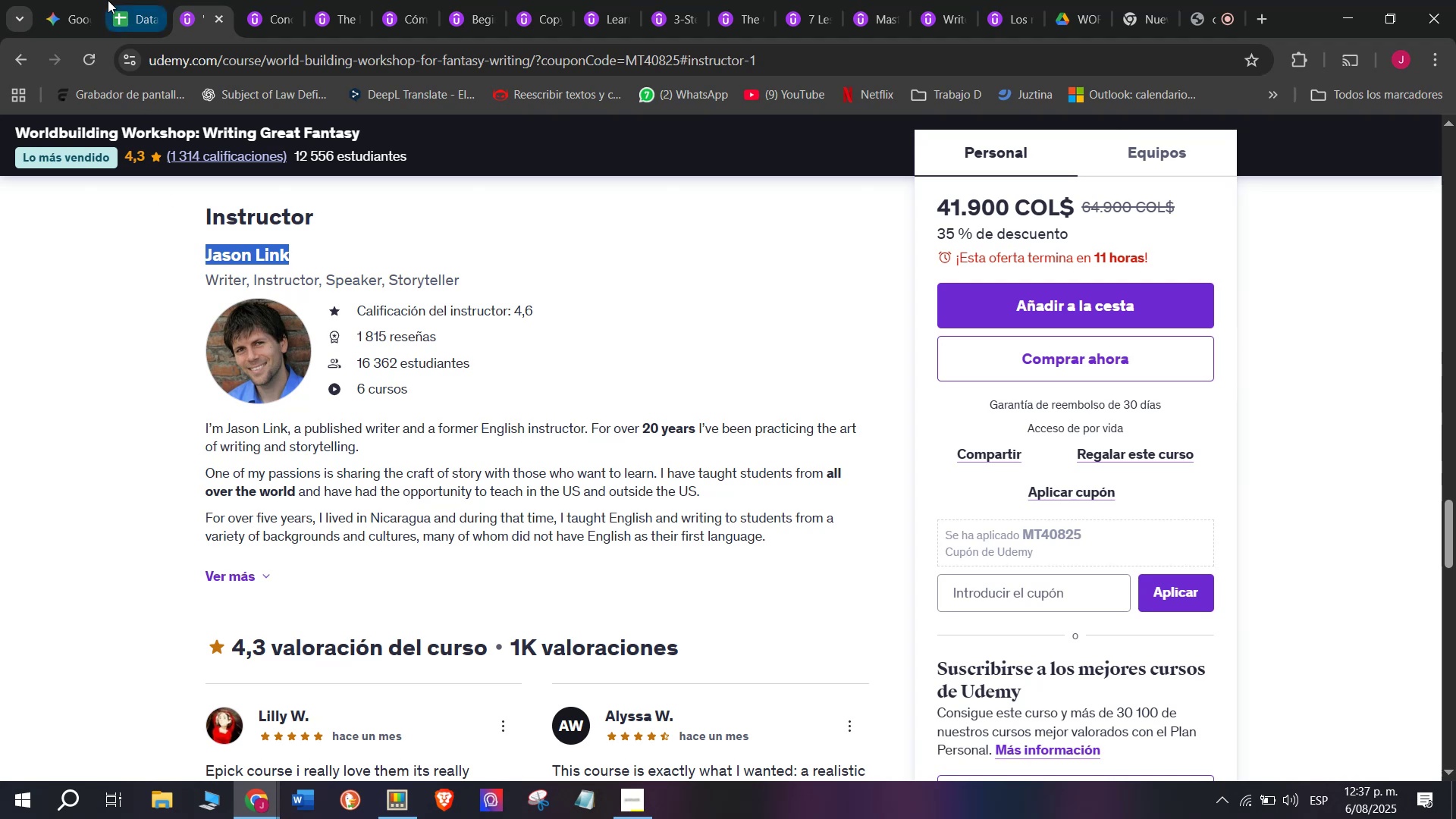 
left_click([108, 0])
 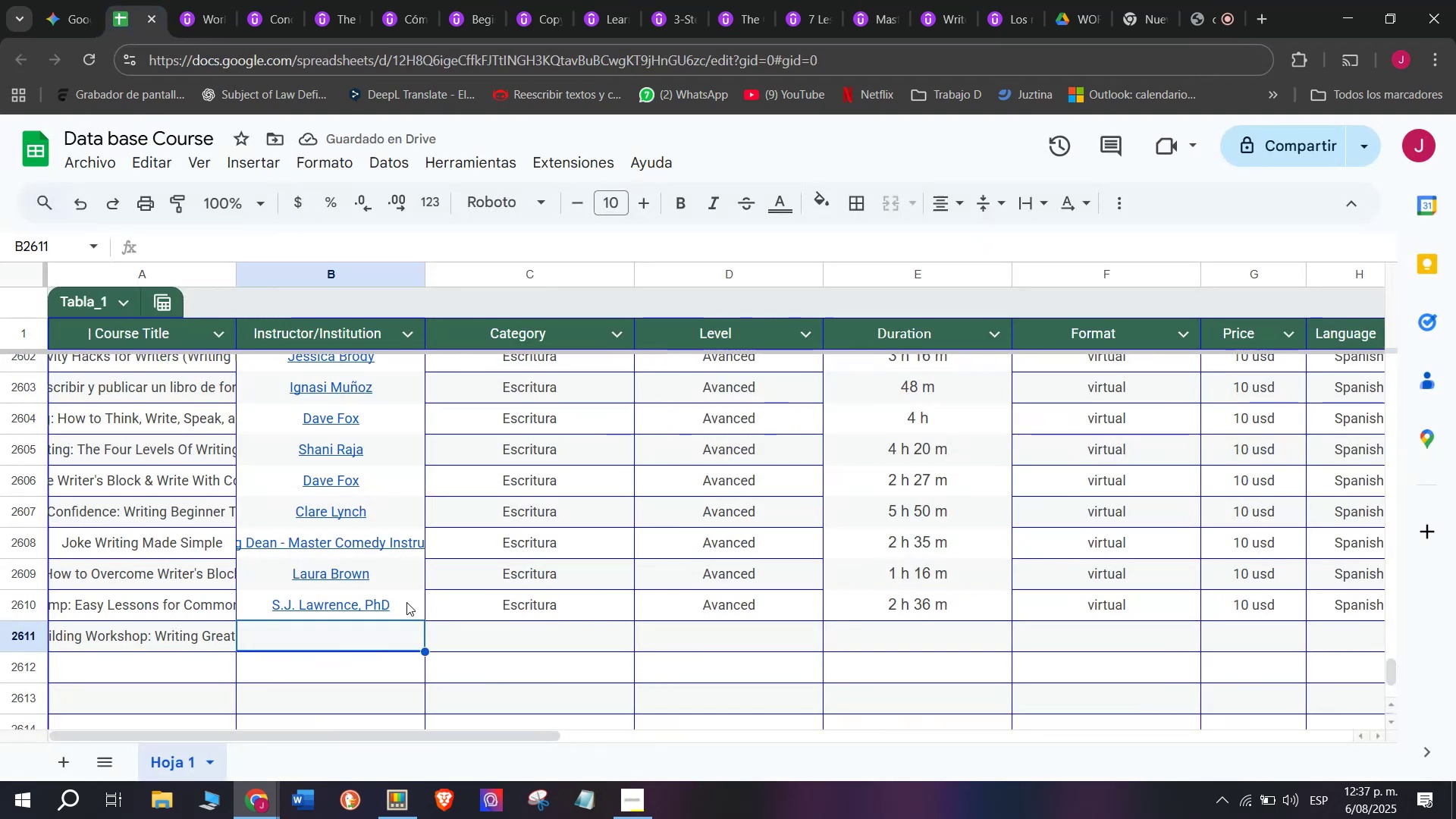 
key(Z)
 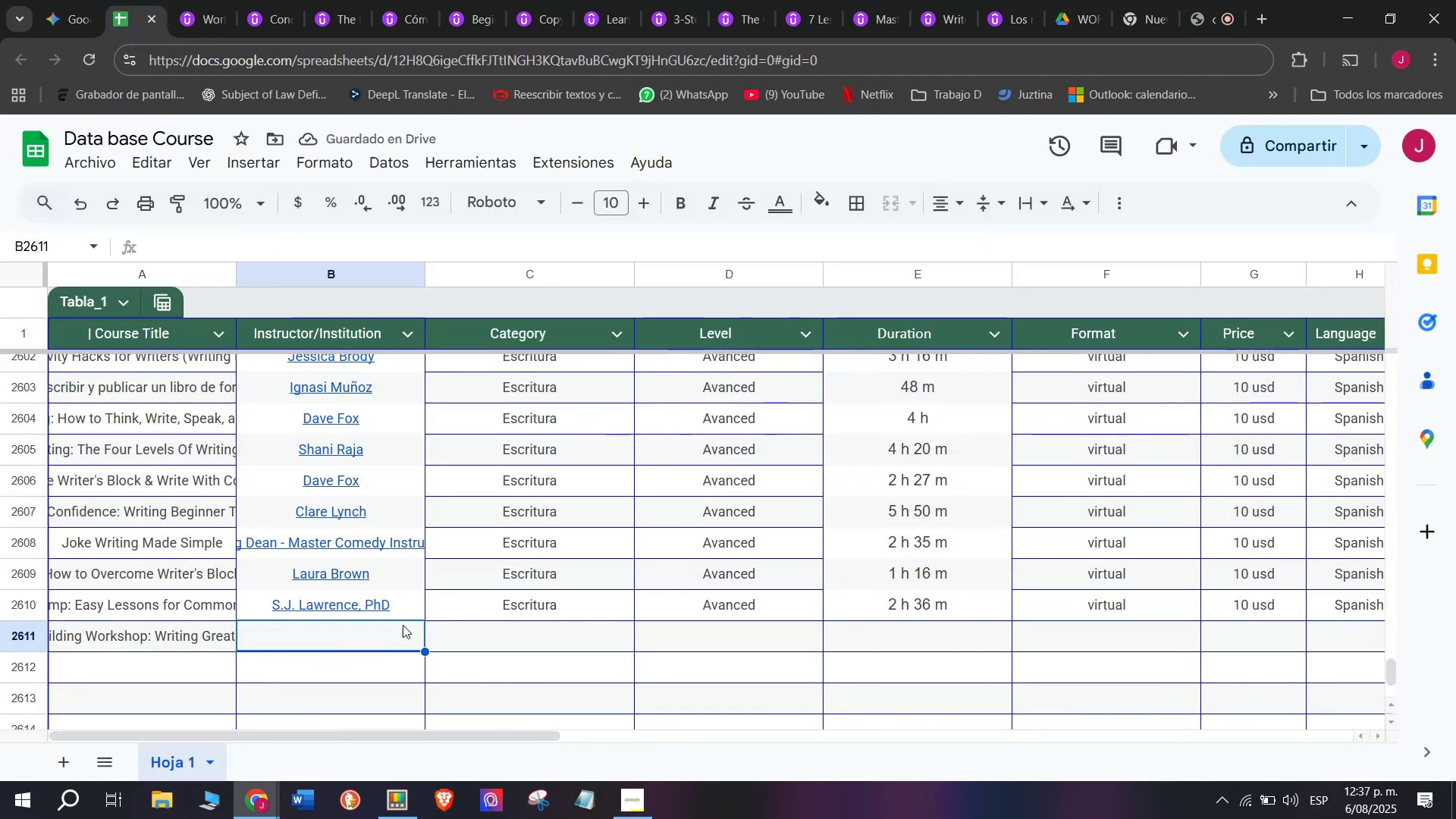 
key(Control+ControlLeft)
 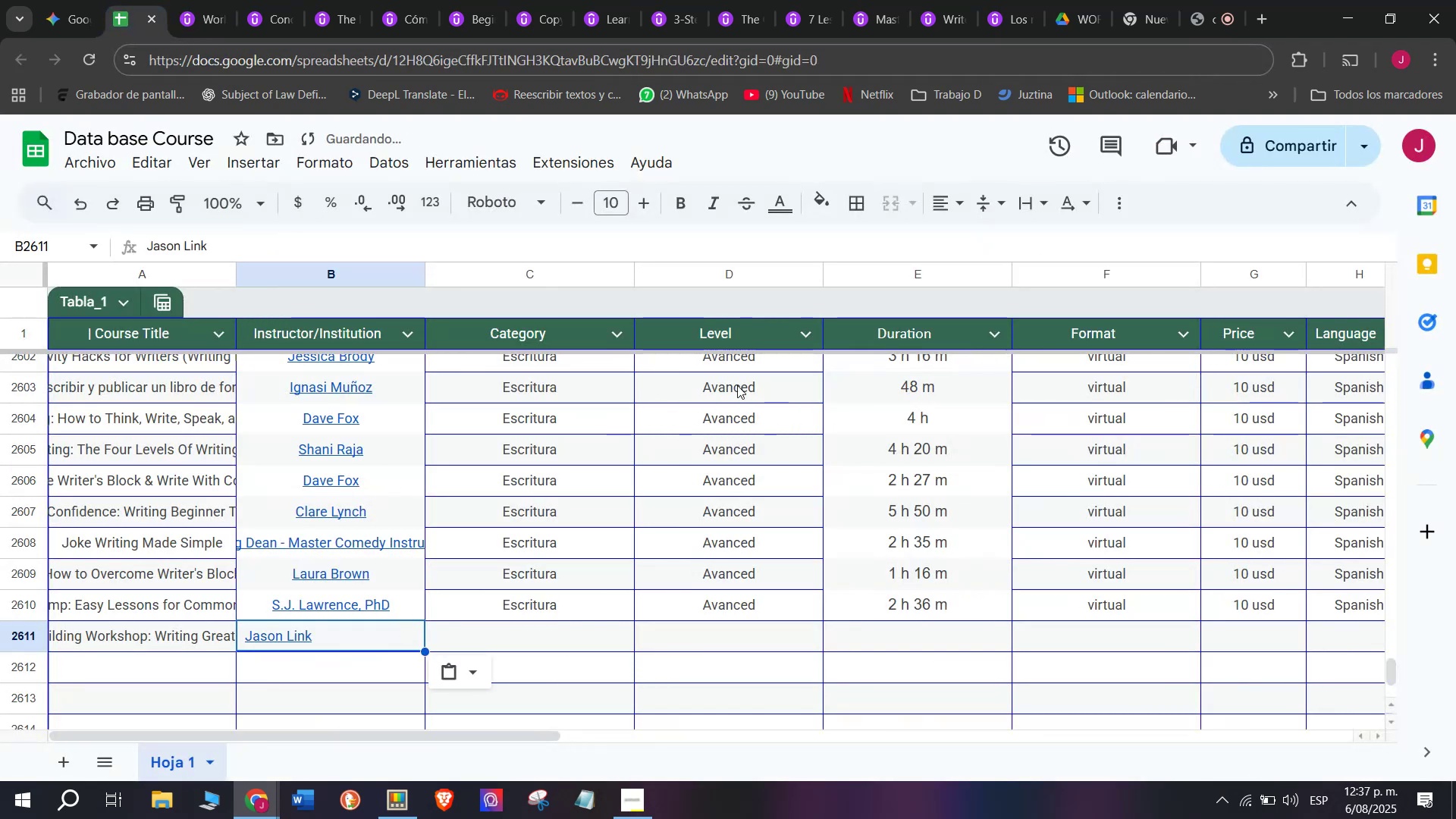 
key(Control+V)
 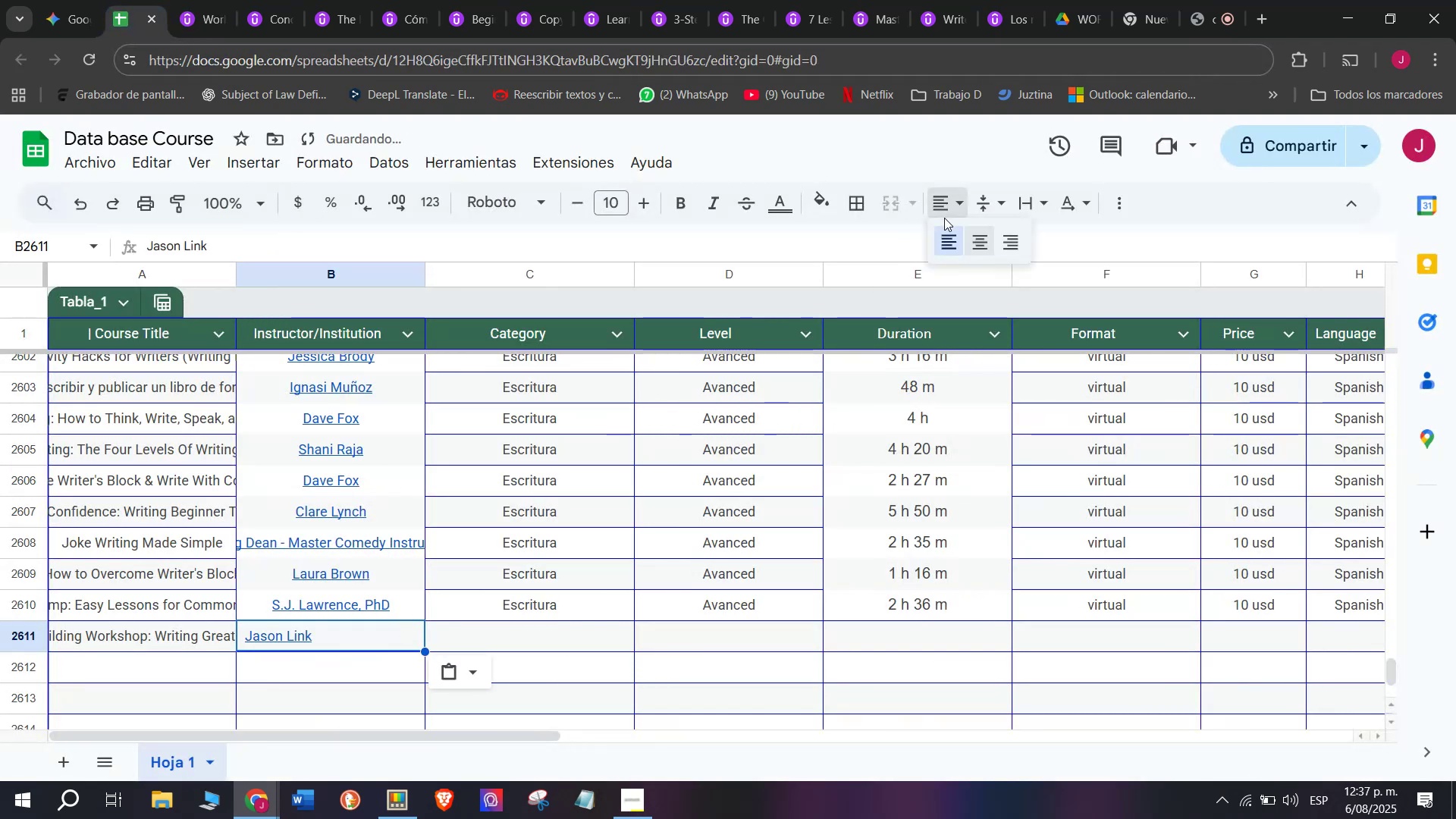 
double_click([984, 249])
 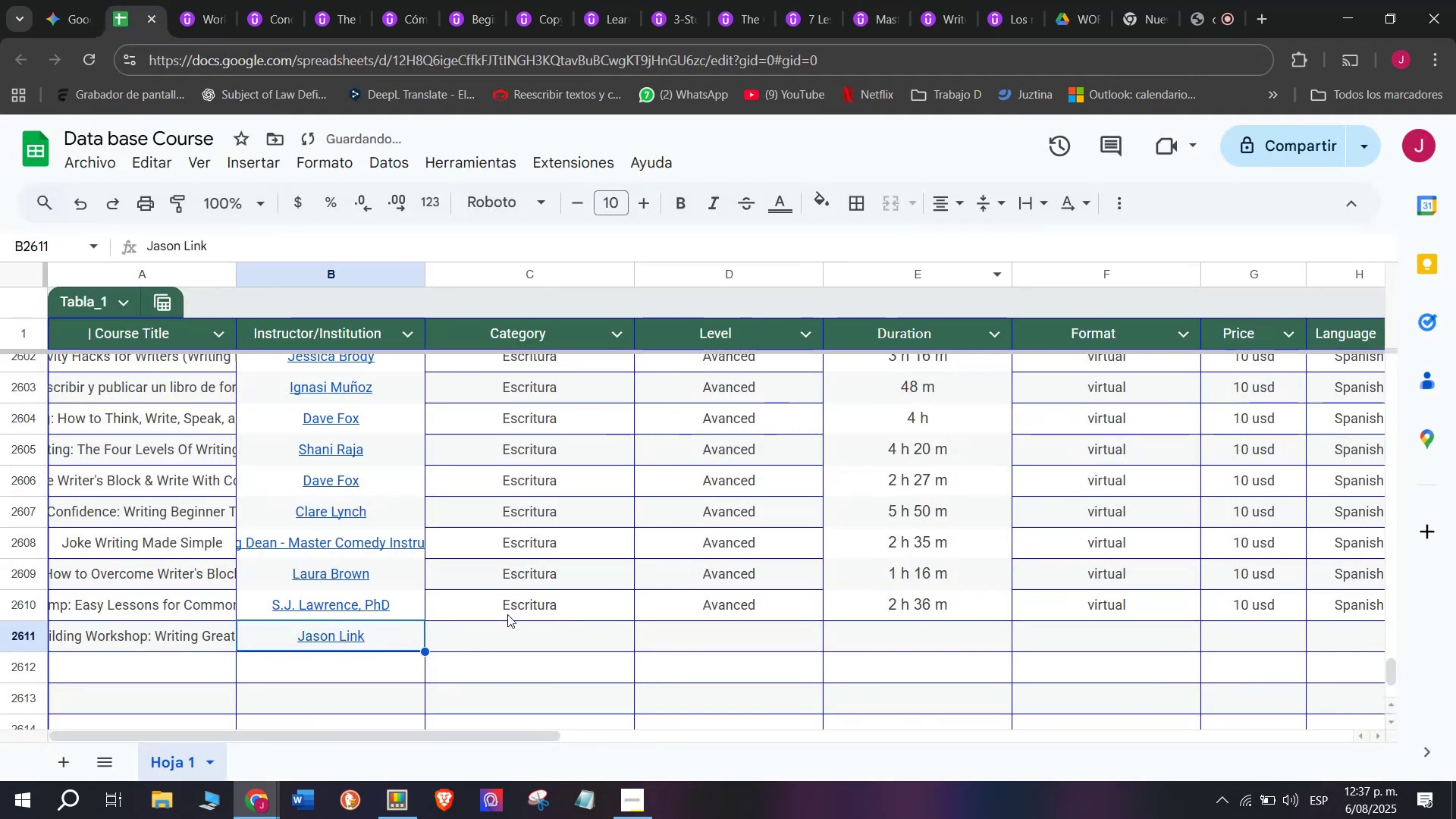 
left_click([507, 613])
 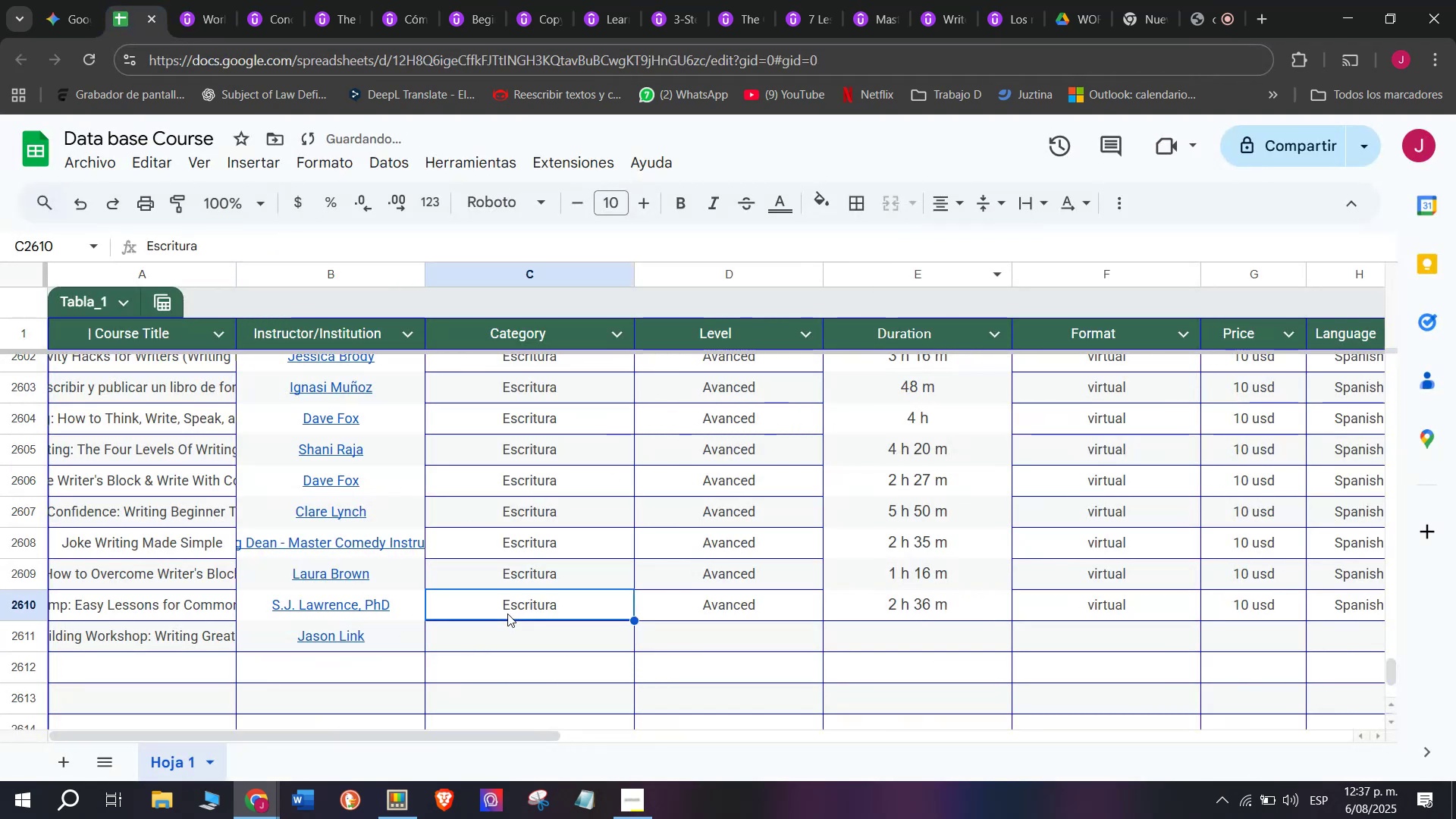 
key(Break)
 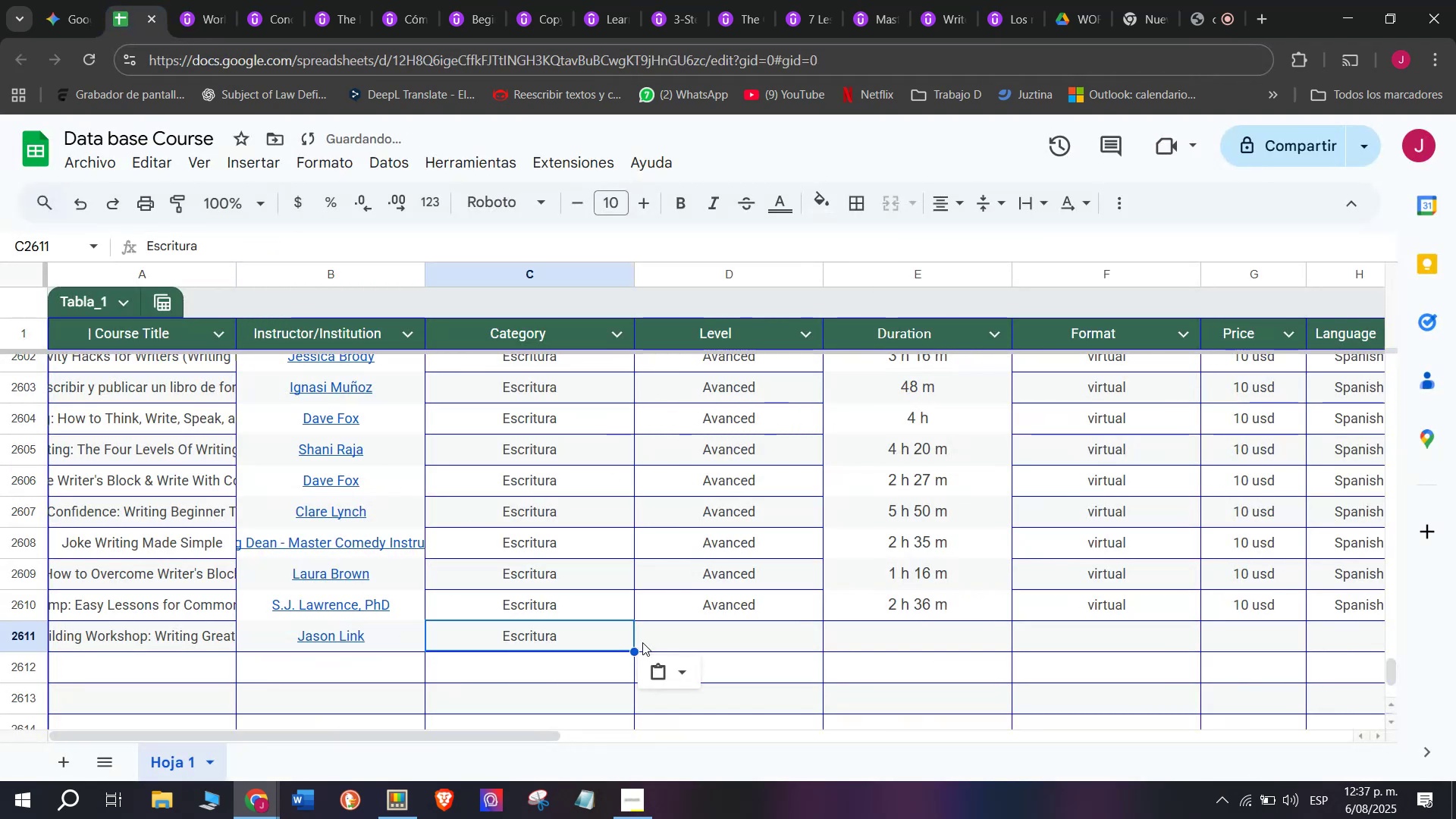 
key(Control+ControlLeft)
 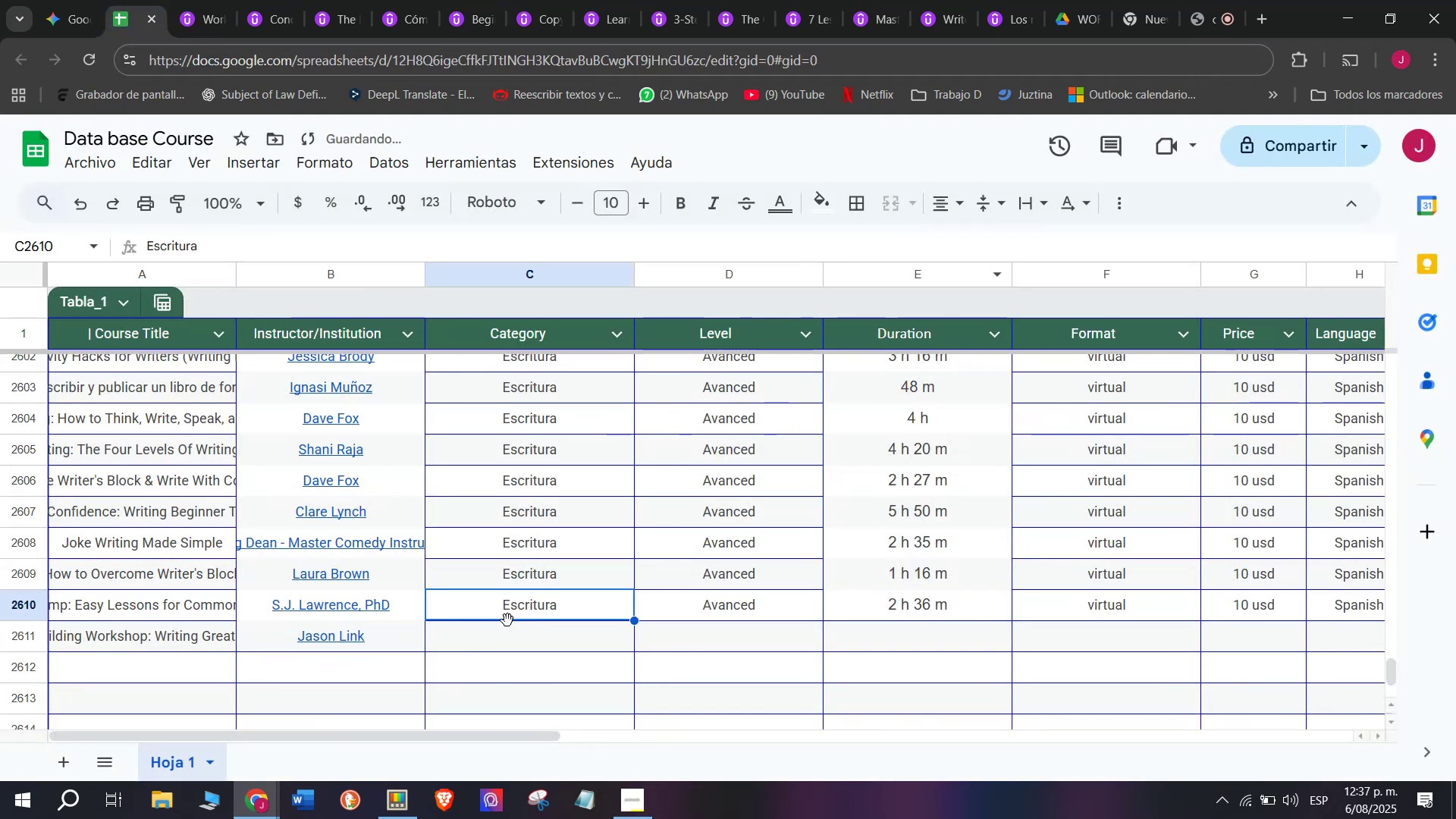 
key(Control+C)
 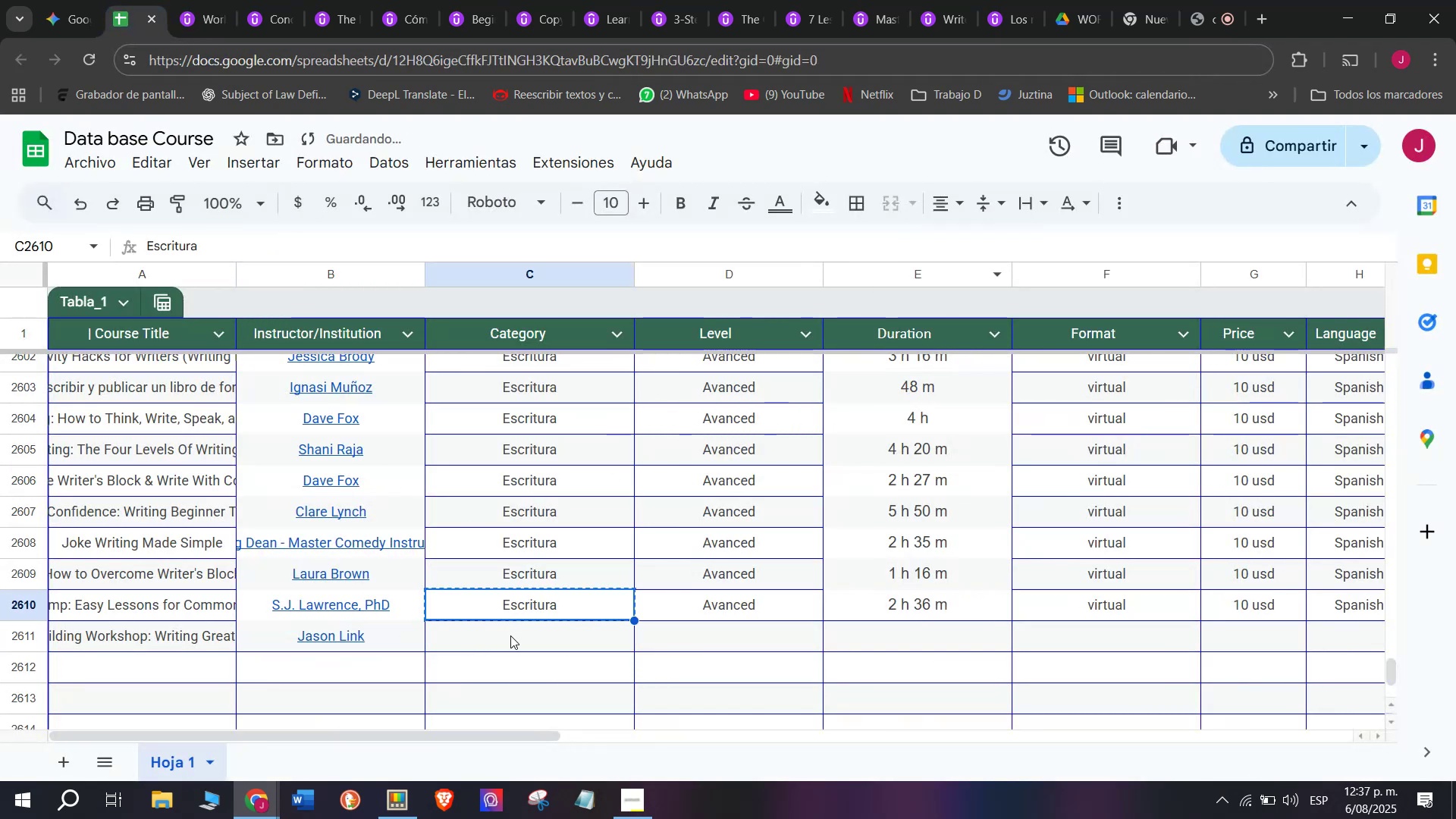 
double_click([510, 635])
 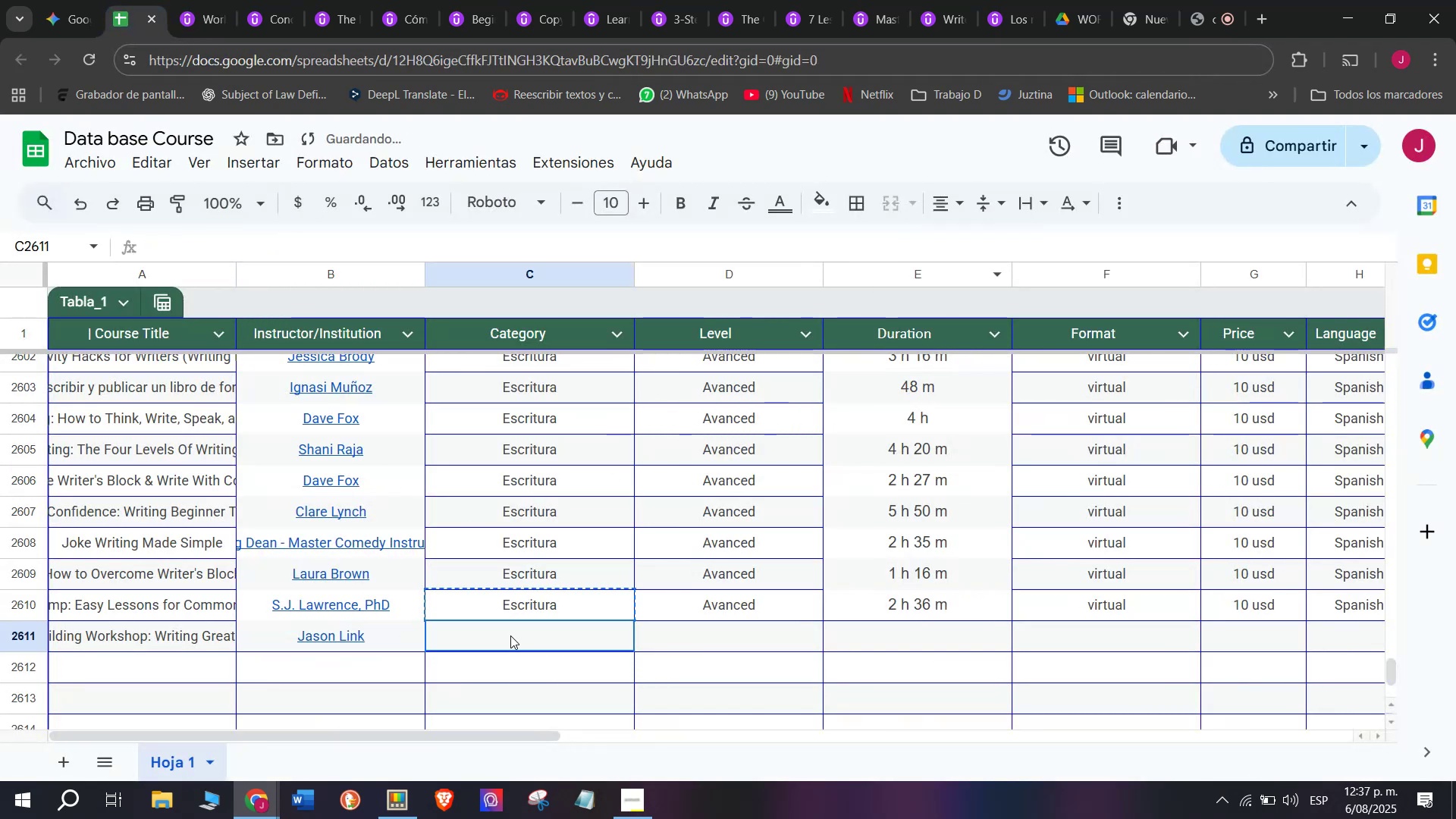 
key(Z)
 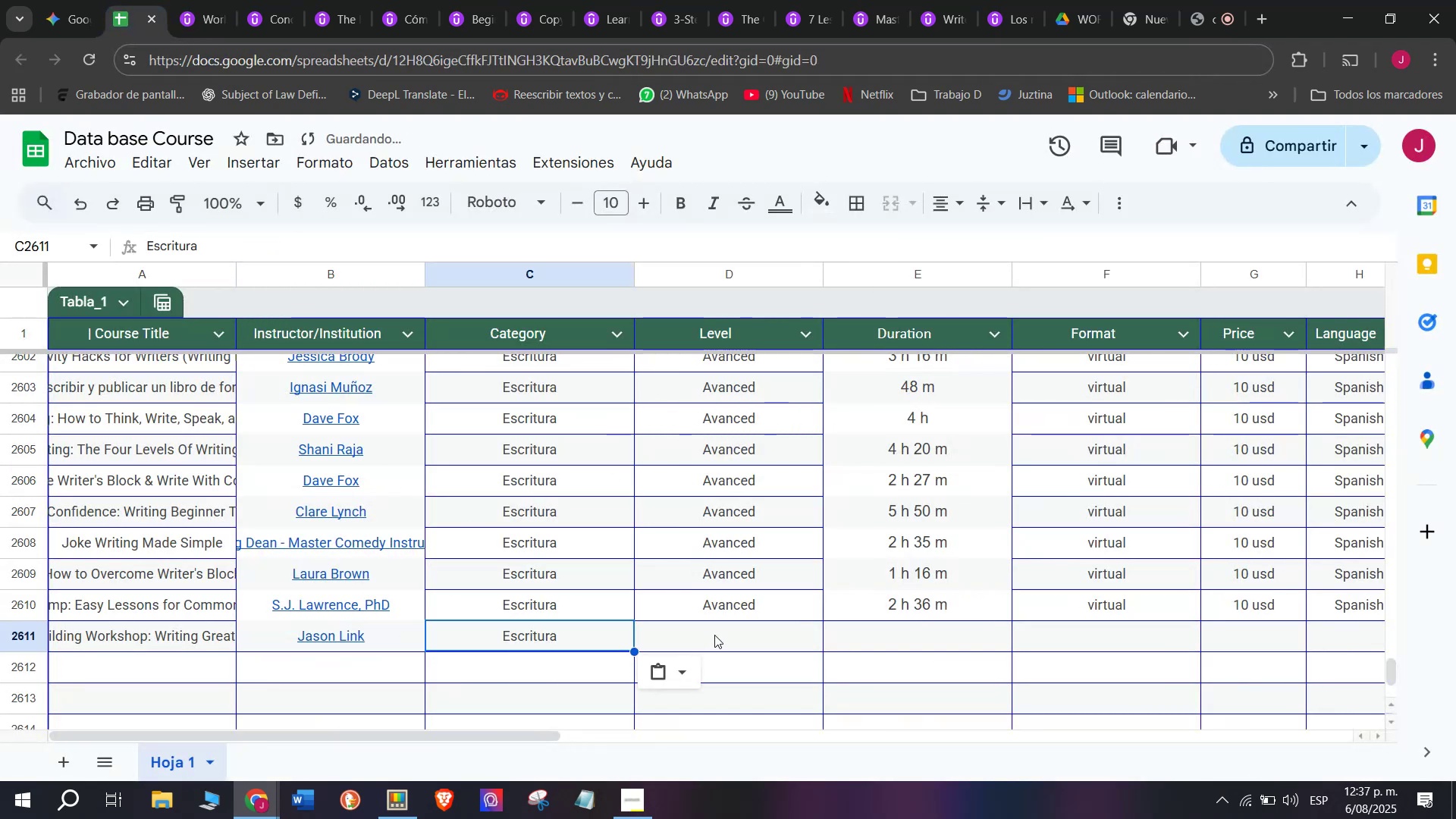 
key(Control+ControlLeft)
 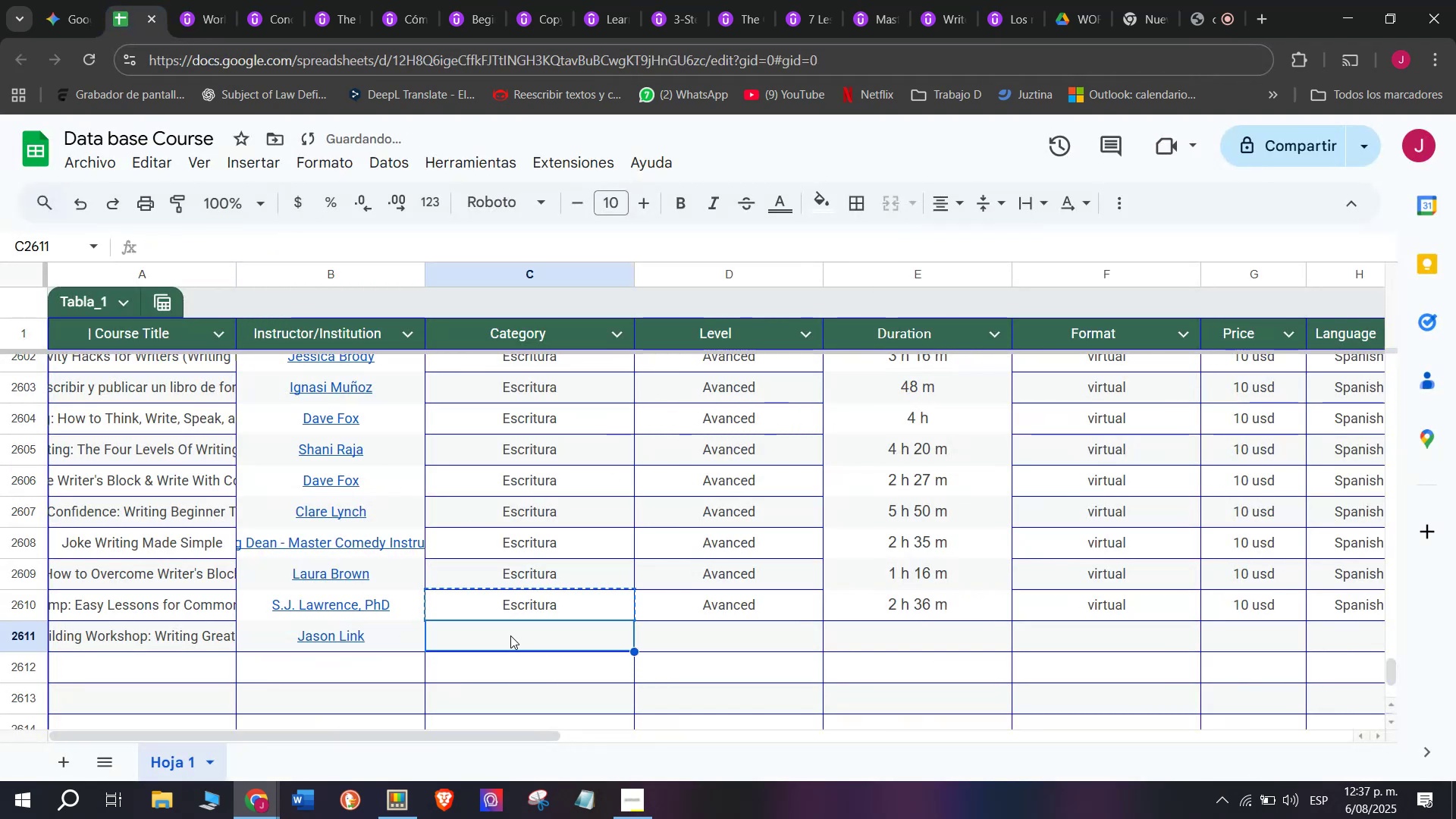 
key(Control+V)
 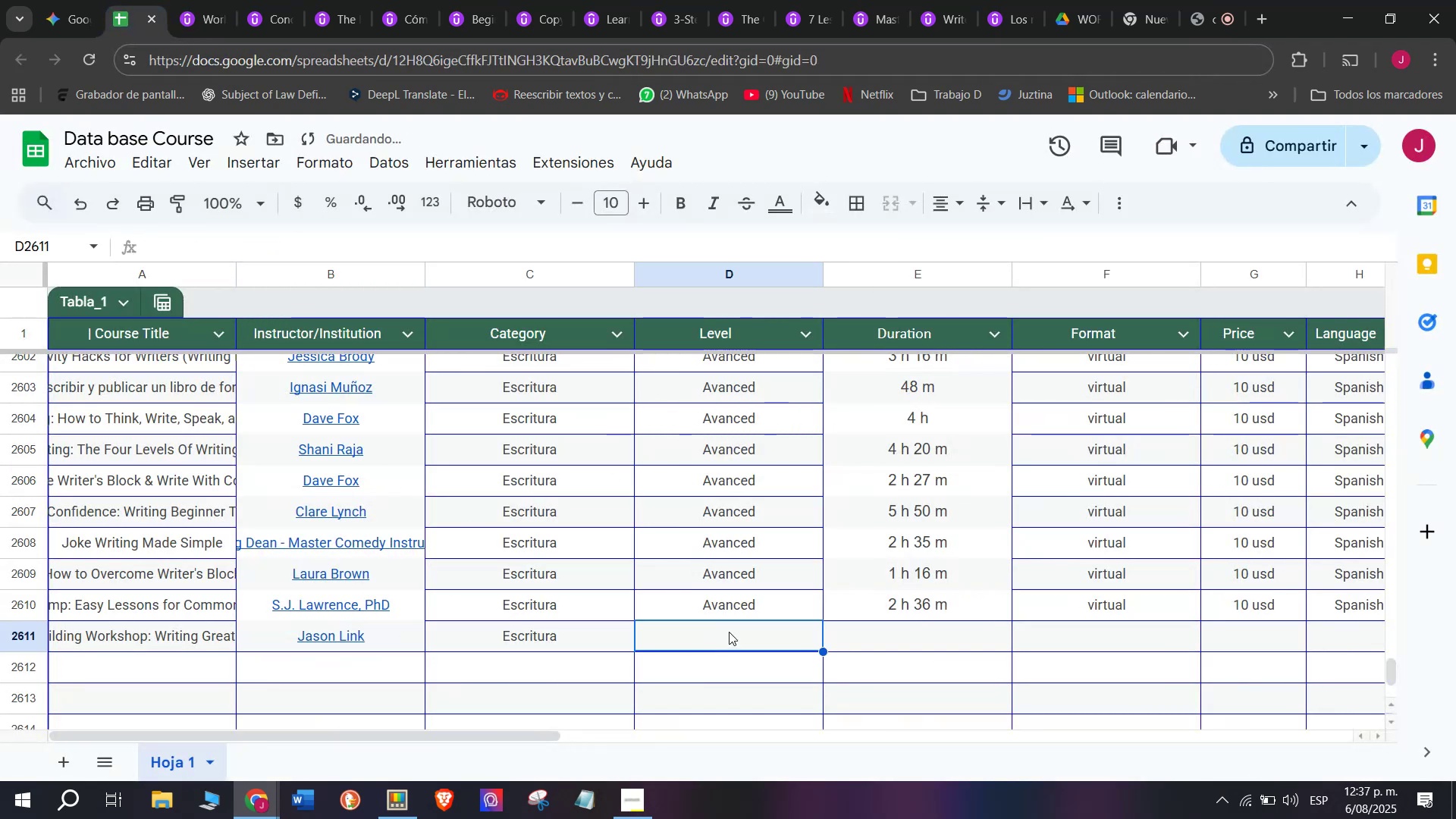 
double_click([755, 609])
 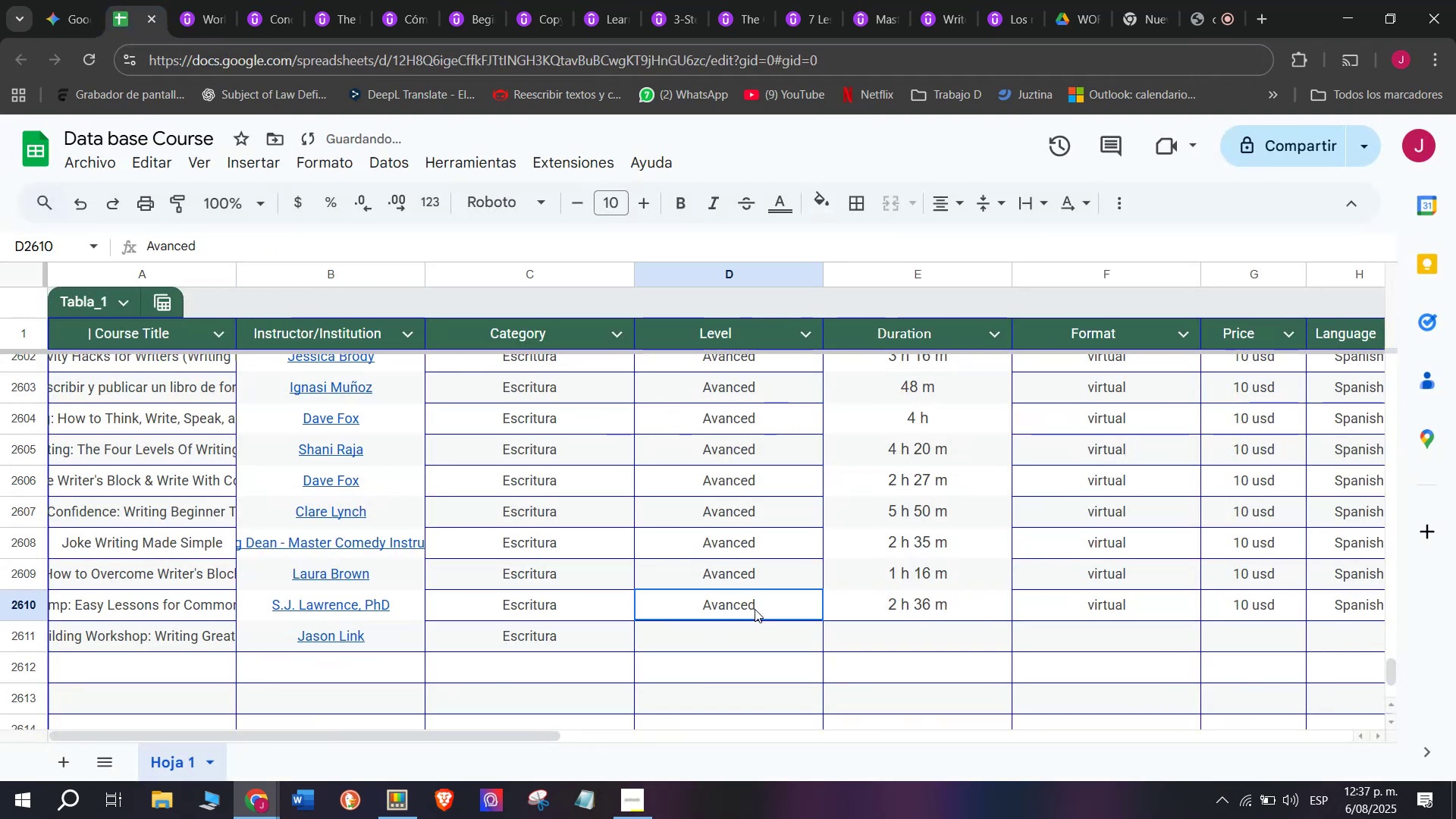 
key(Break)
 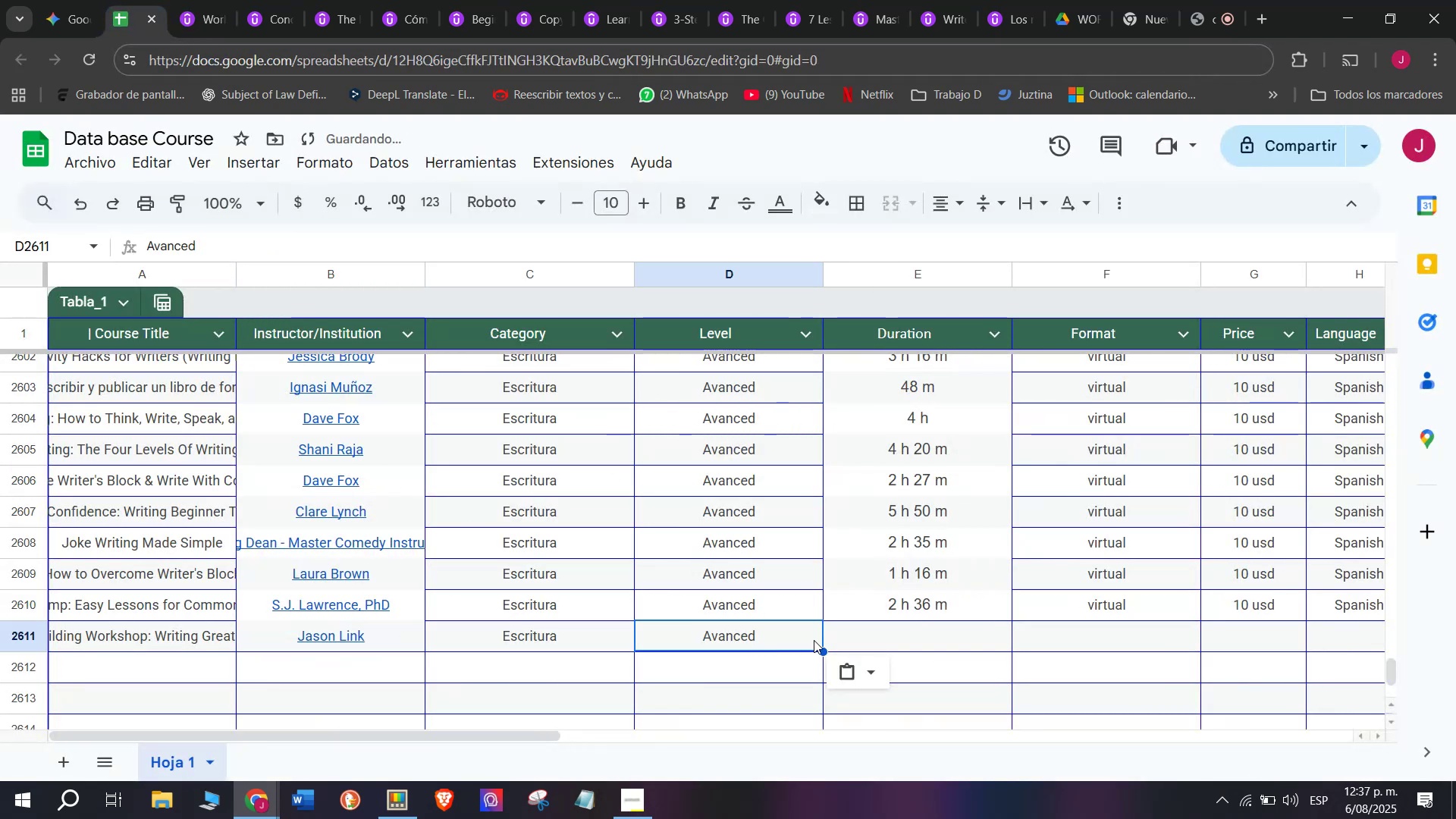 
key(Control+ControlLeft)
 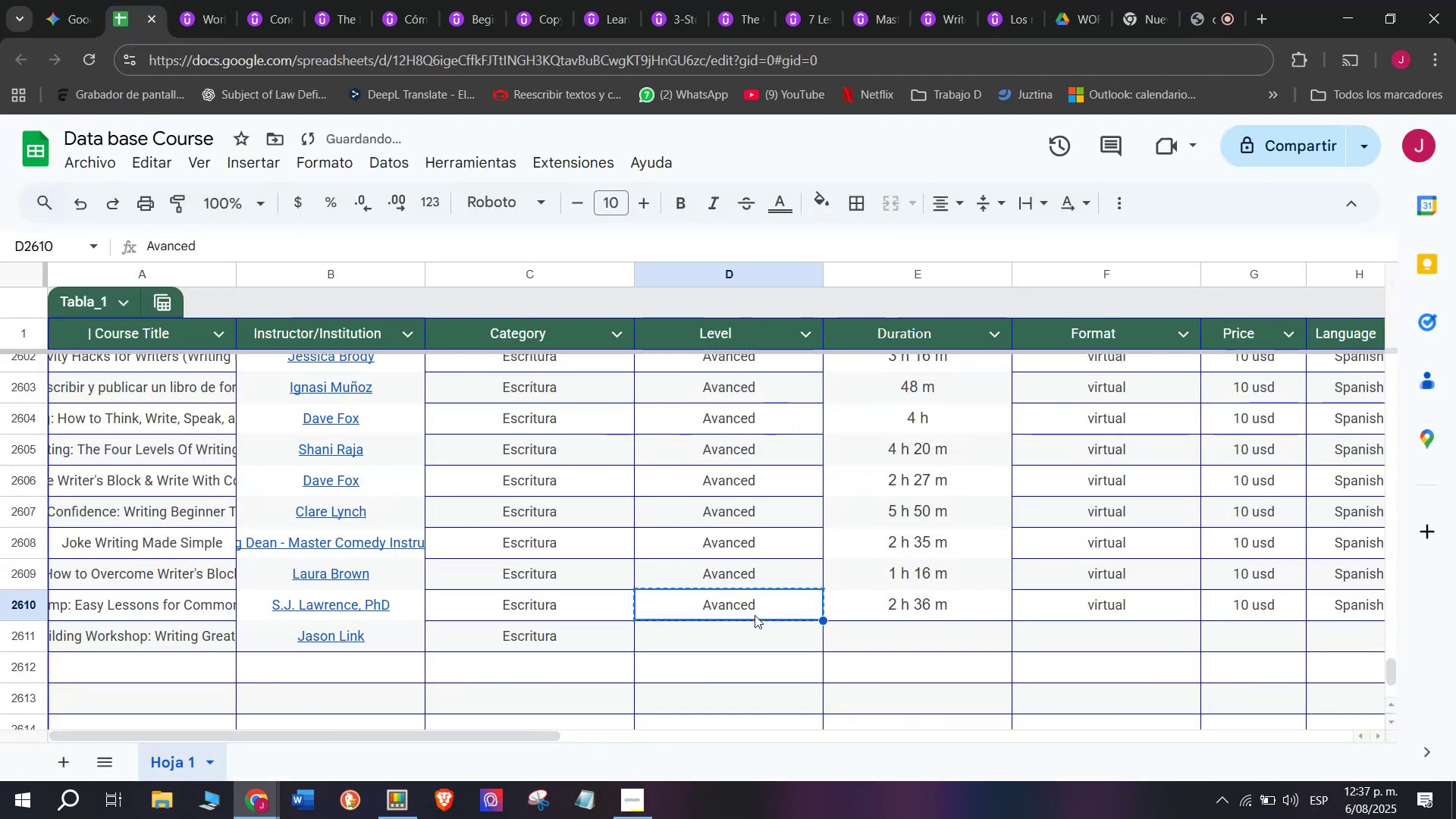 
key(Control+C)
 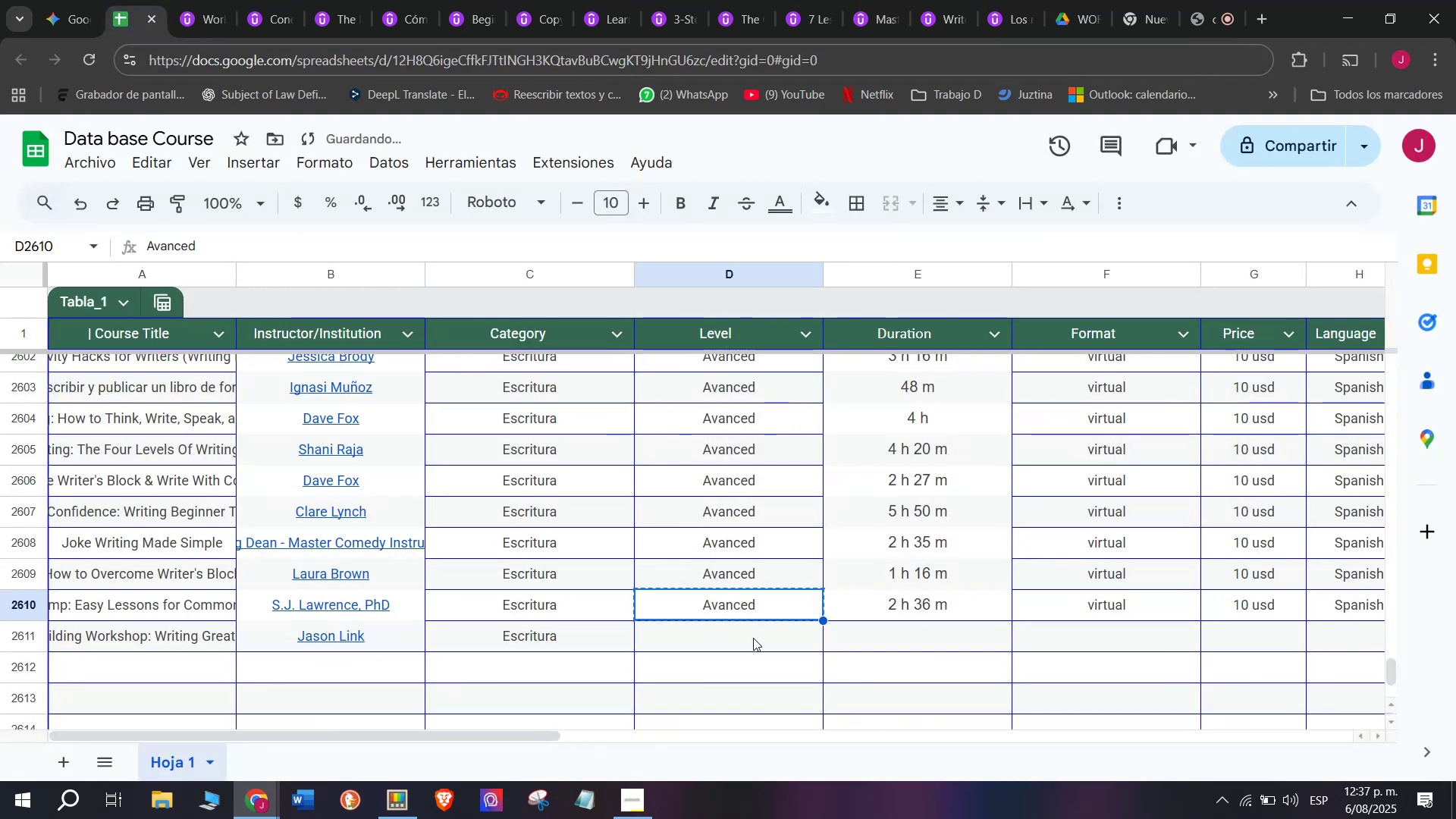 
key(Control+ControlLeft)
 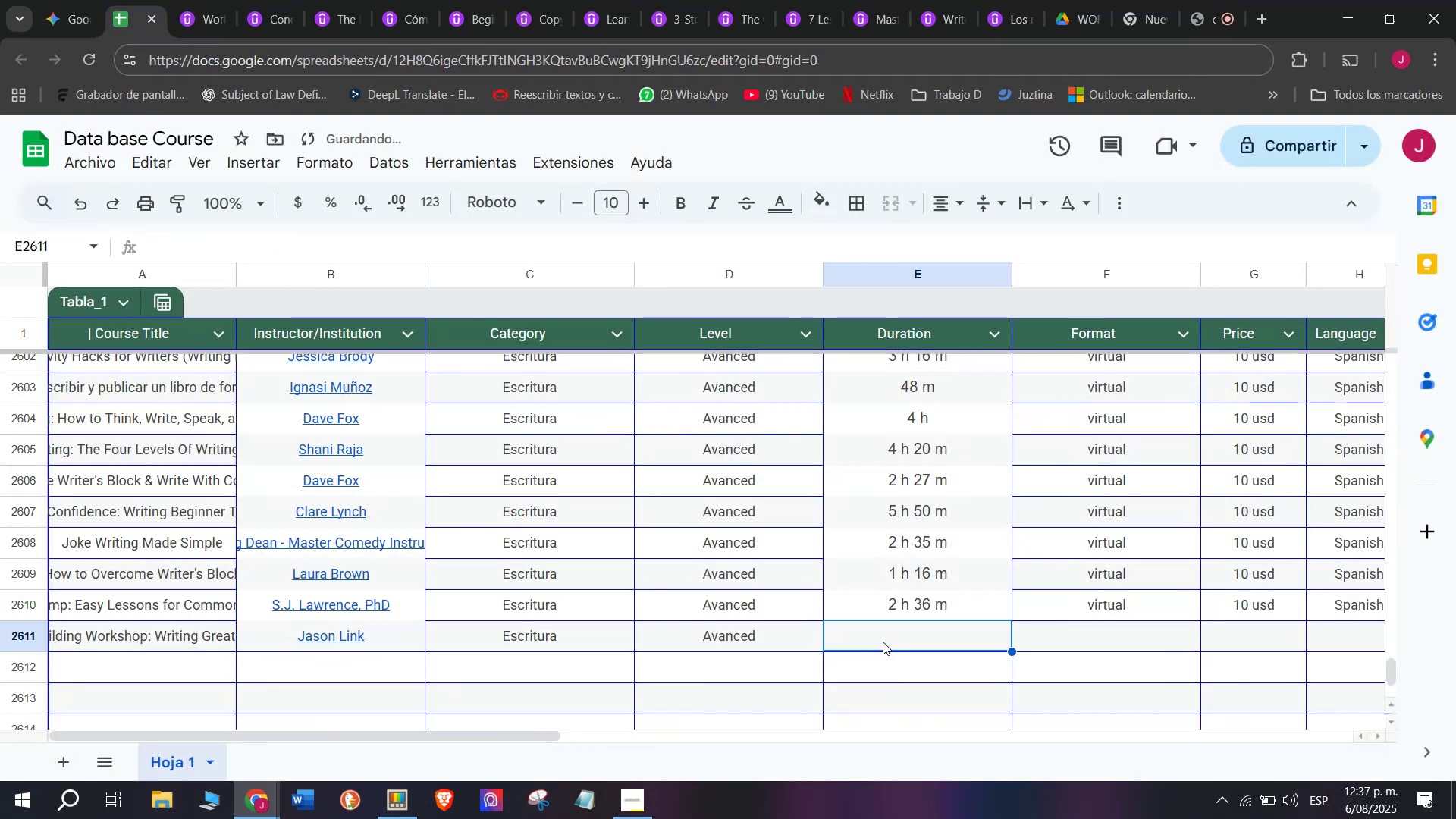 
key(Z)
 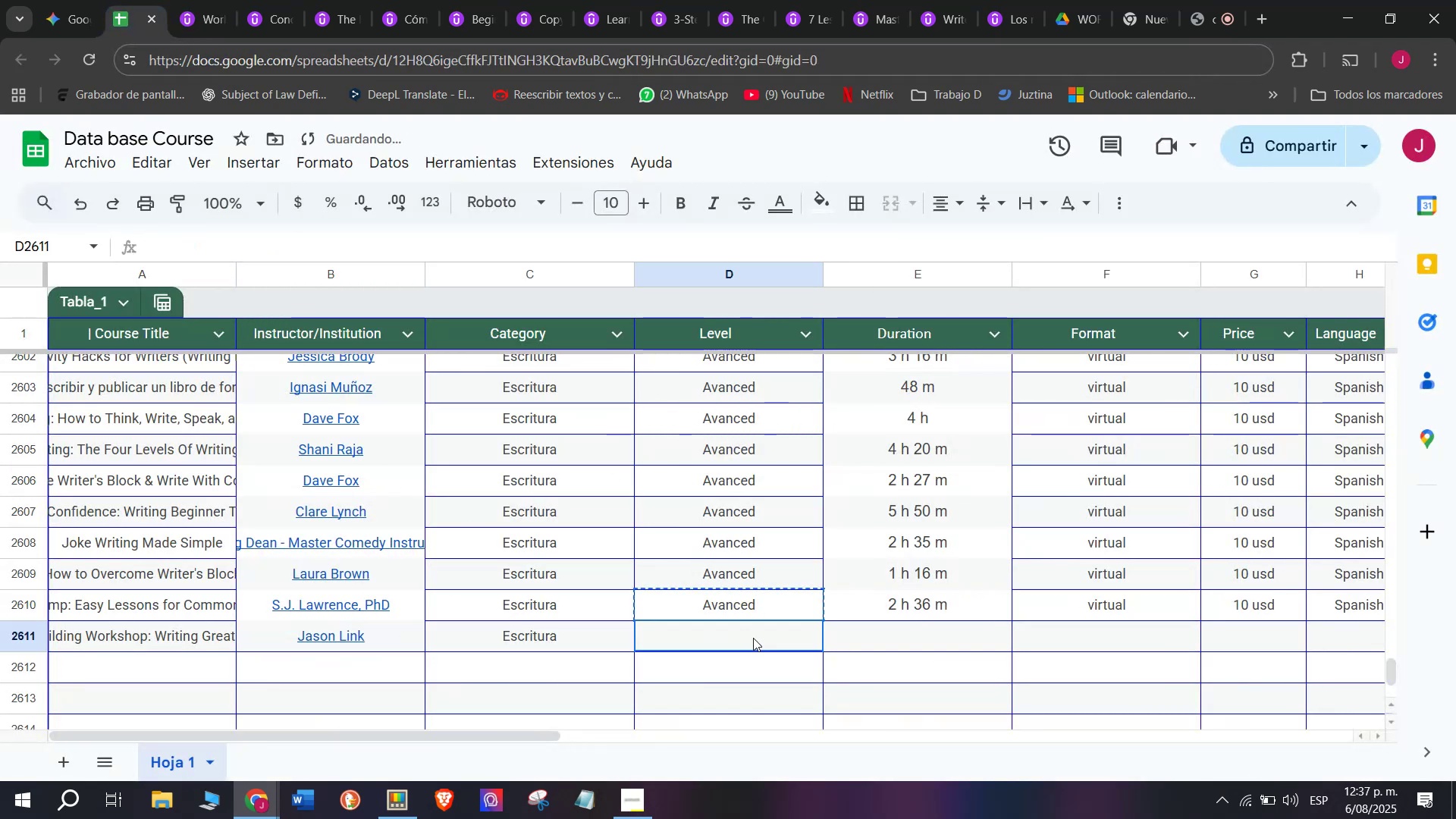 
key(Control+V)
 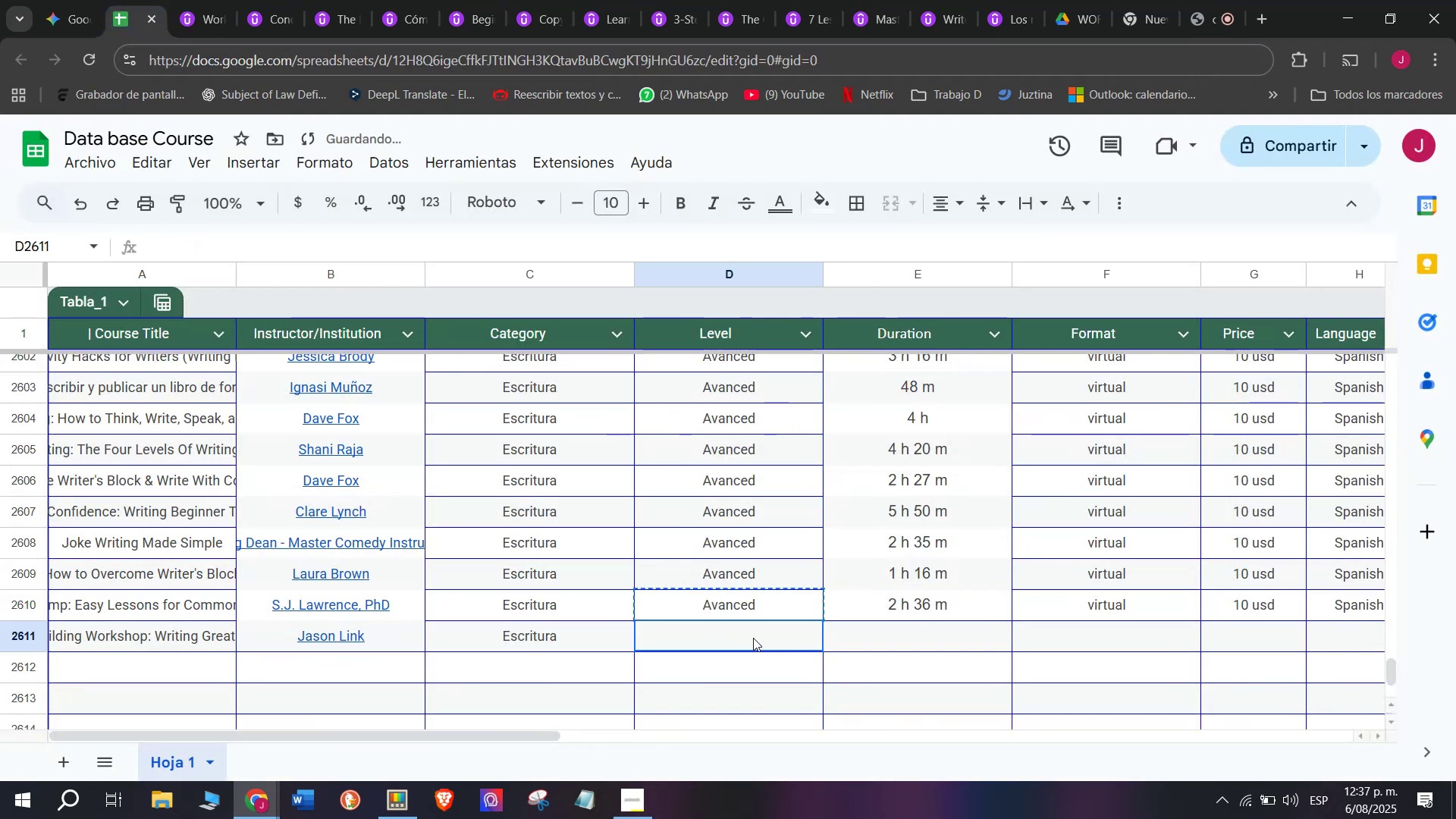 
triple_click([753, 638])
 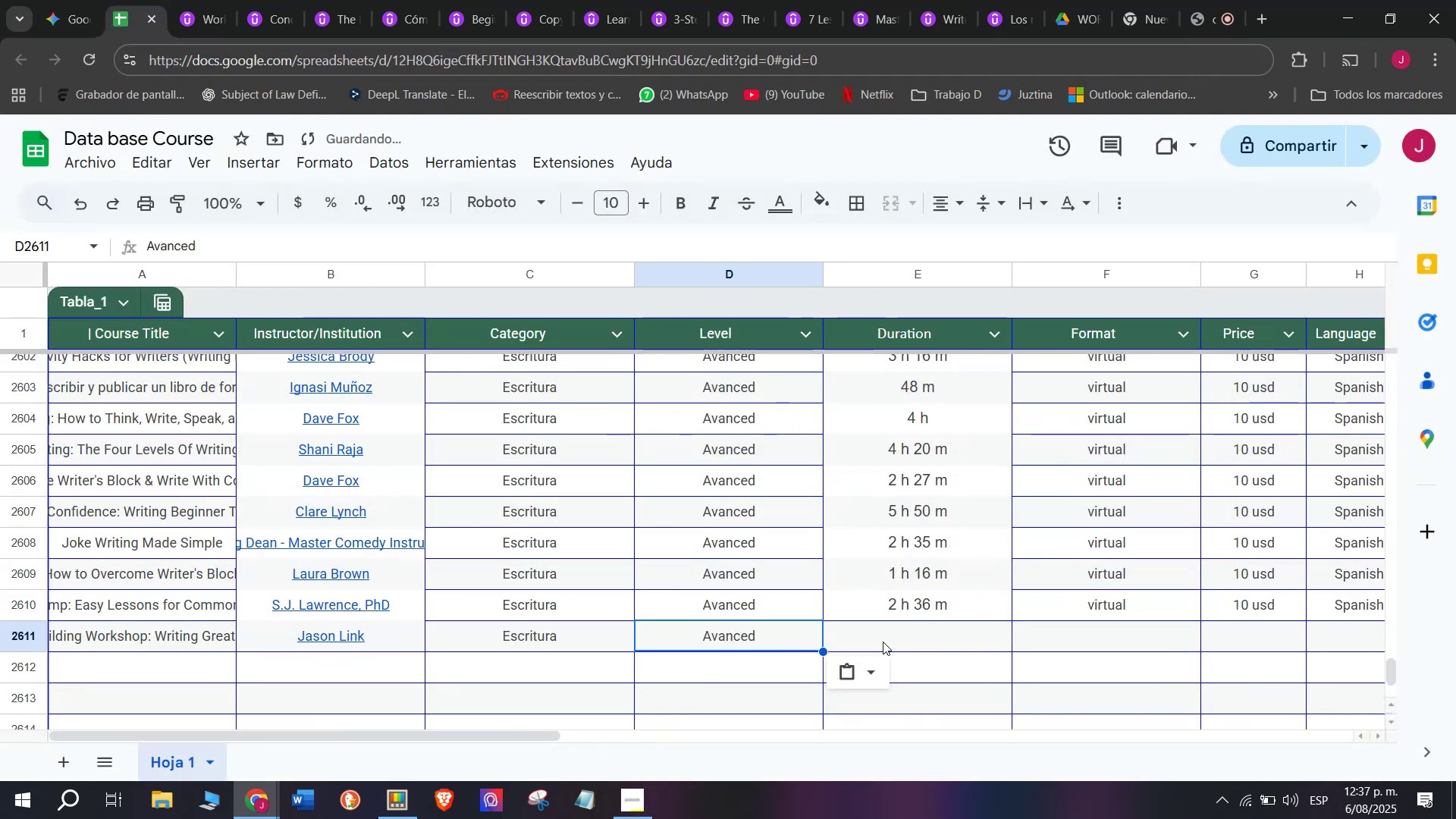 
triple_click([883, 642])
 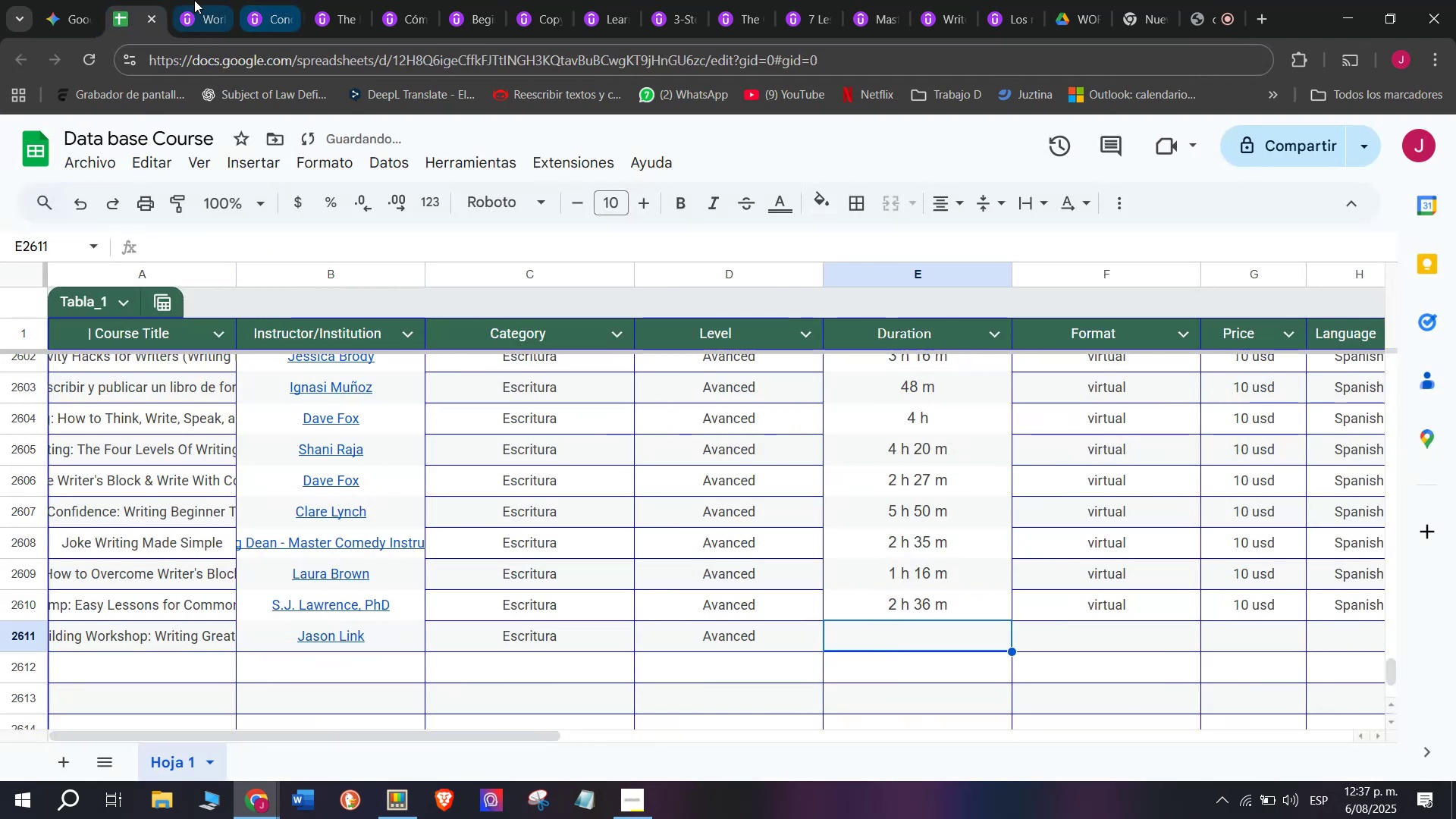 
left_click([194, 0])
 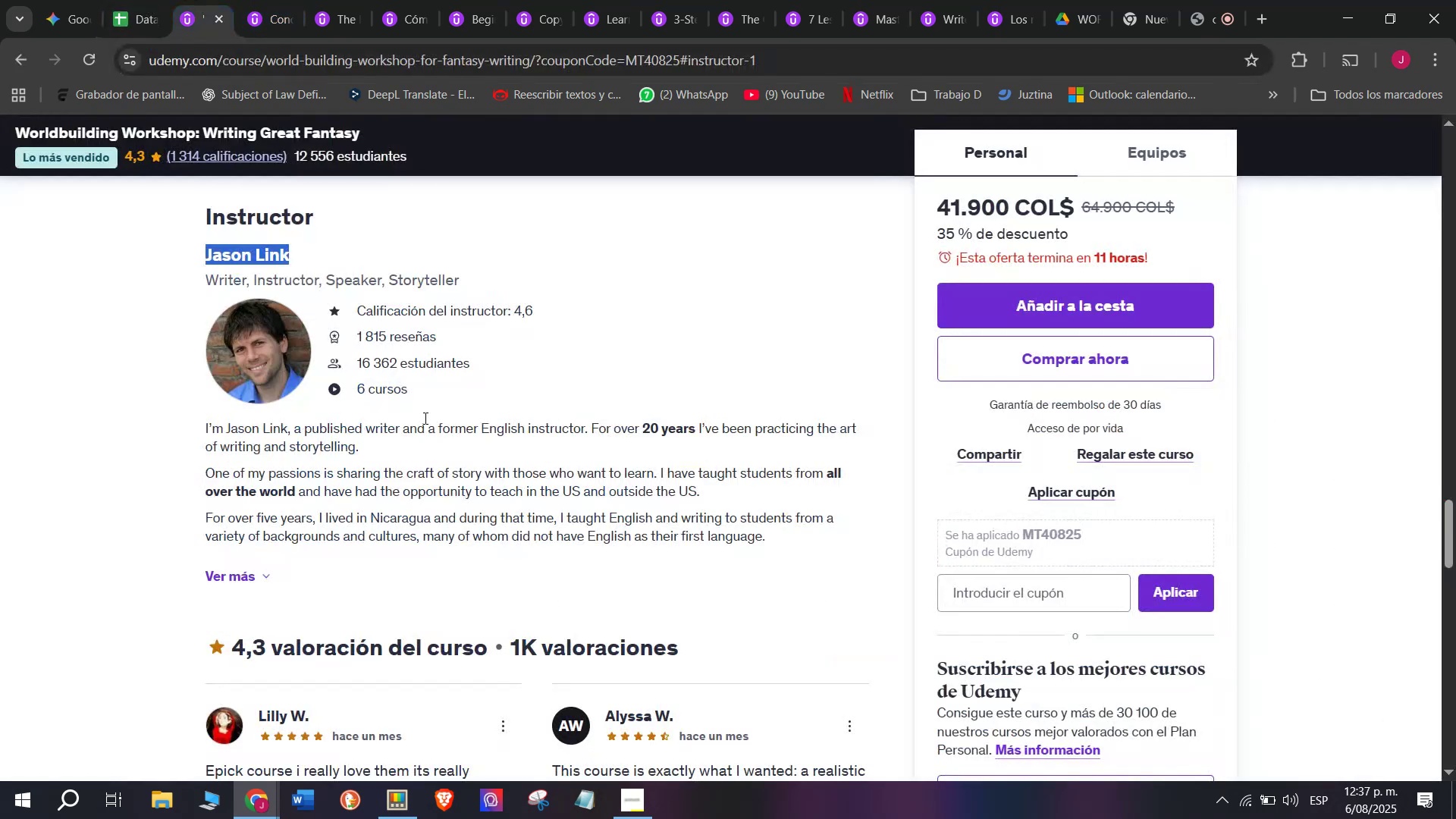 
scroll: coordinate [419, 570], scroll_direction: up, amount: 10.0
 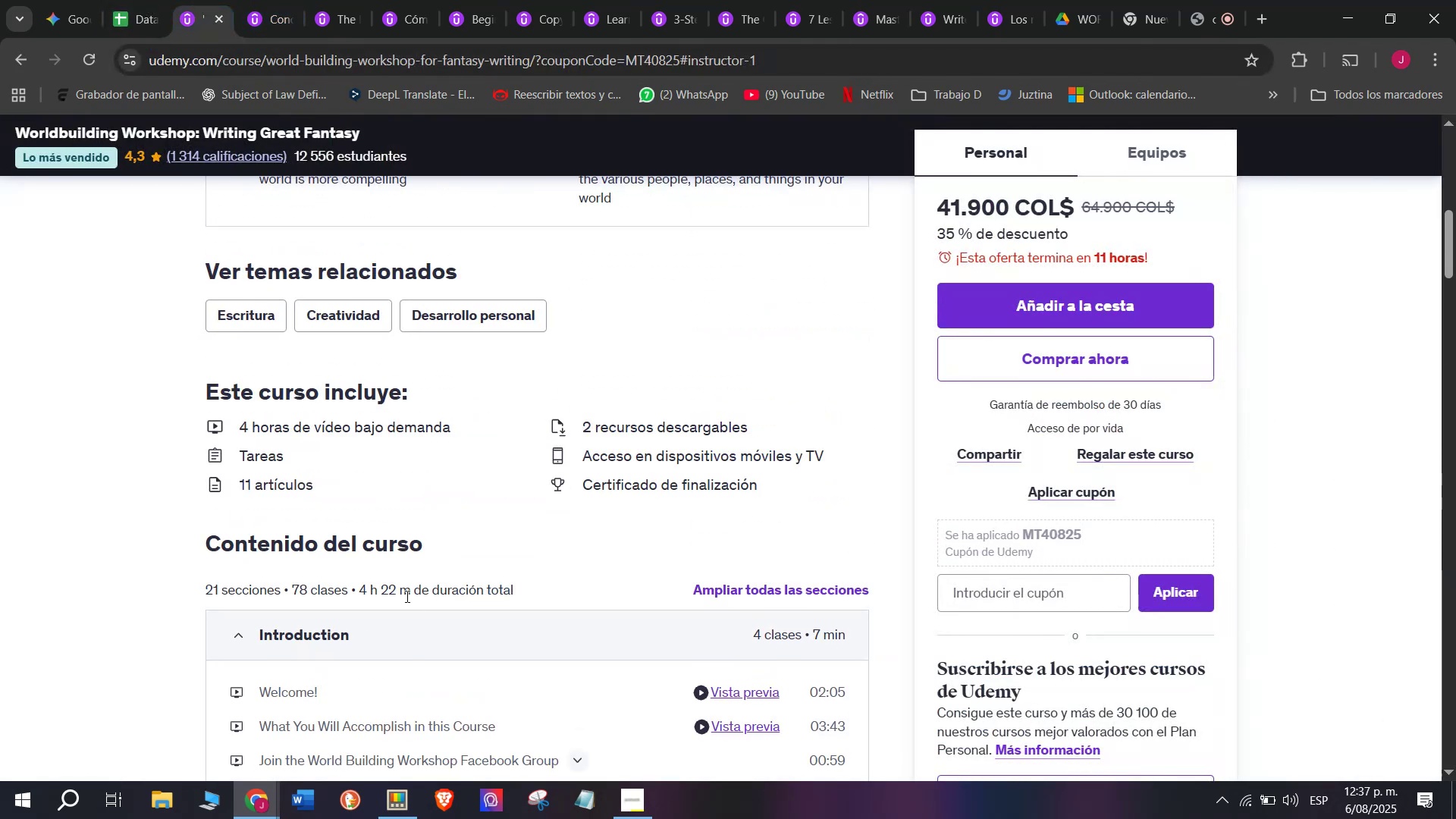 
left_click_drag(start_coordinate=[405, 592], to_coordinate=[359, 589])
 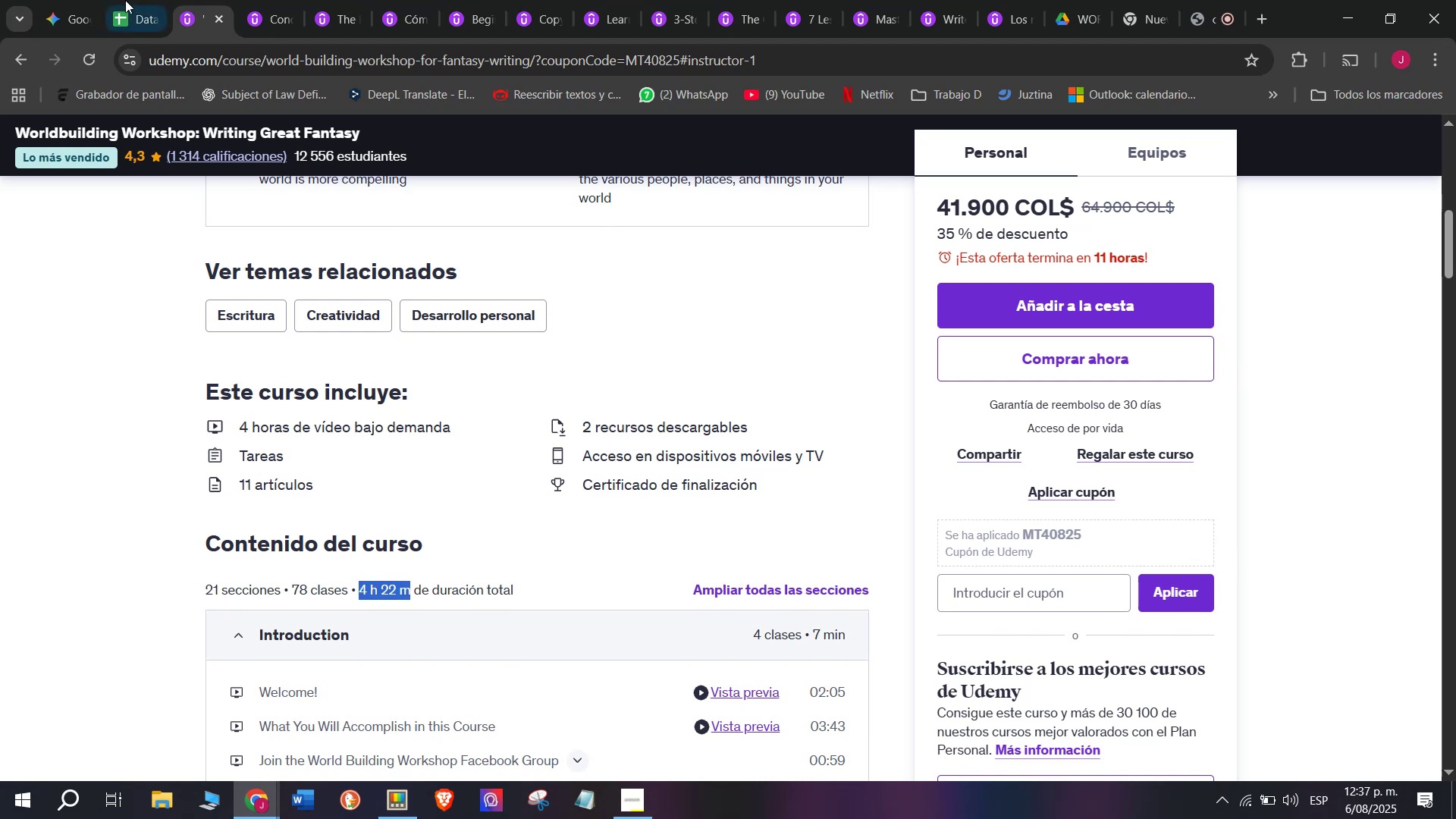 
key(Control+ControlLeft)
 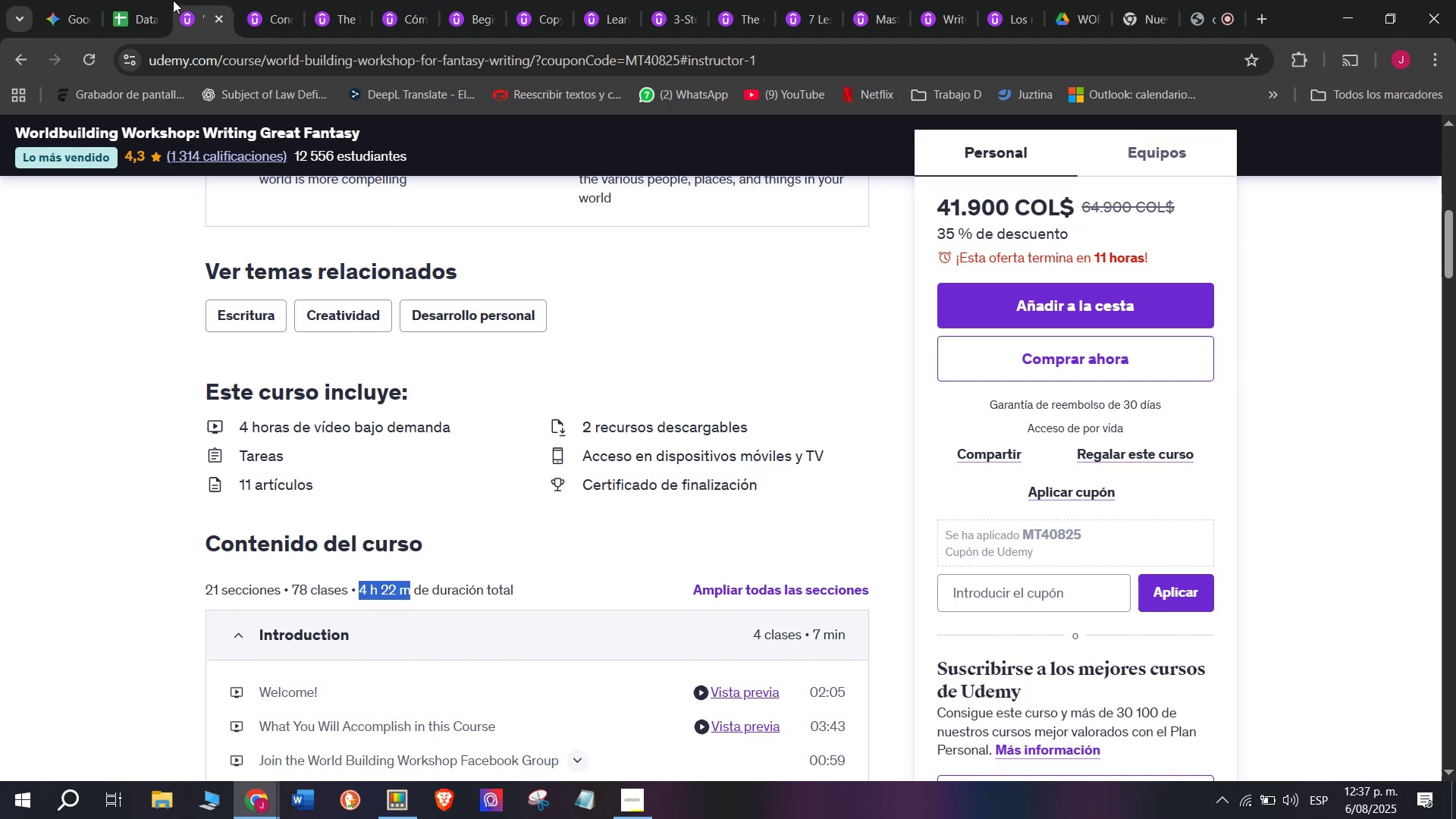 
key(Break)
 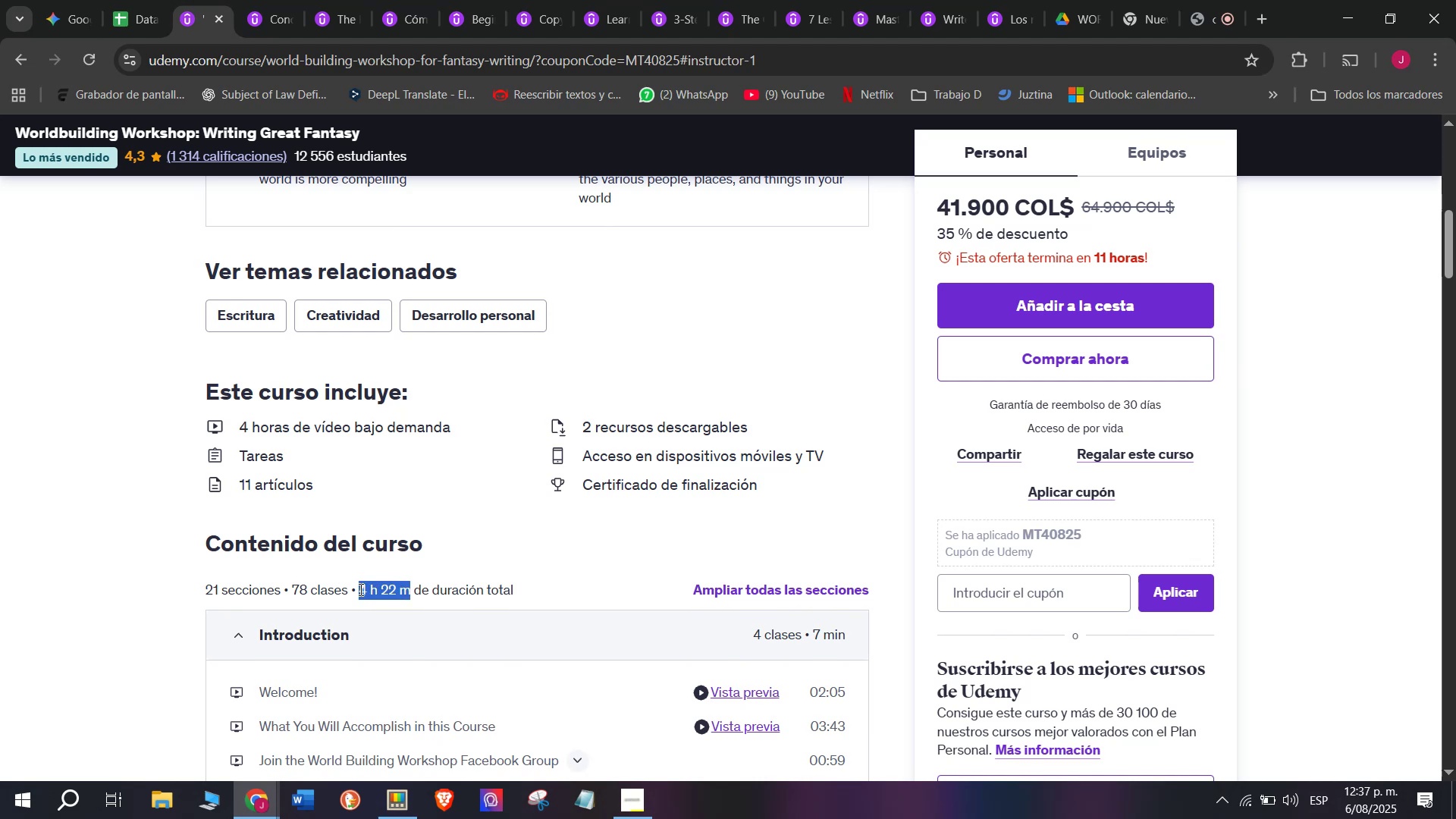 
key(Control+C)
 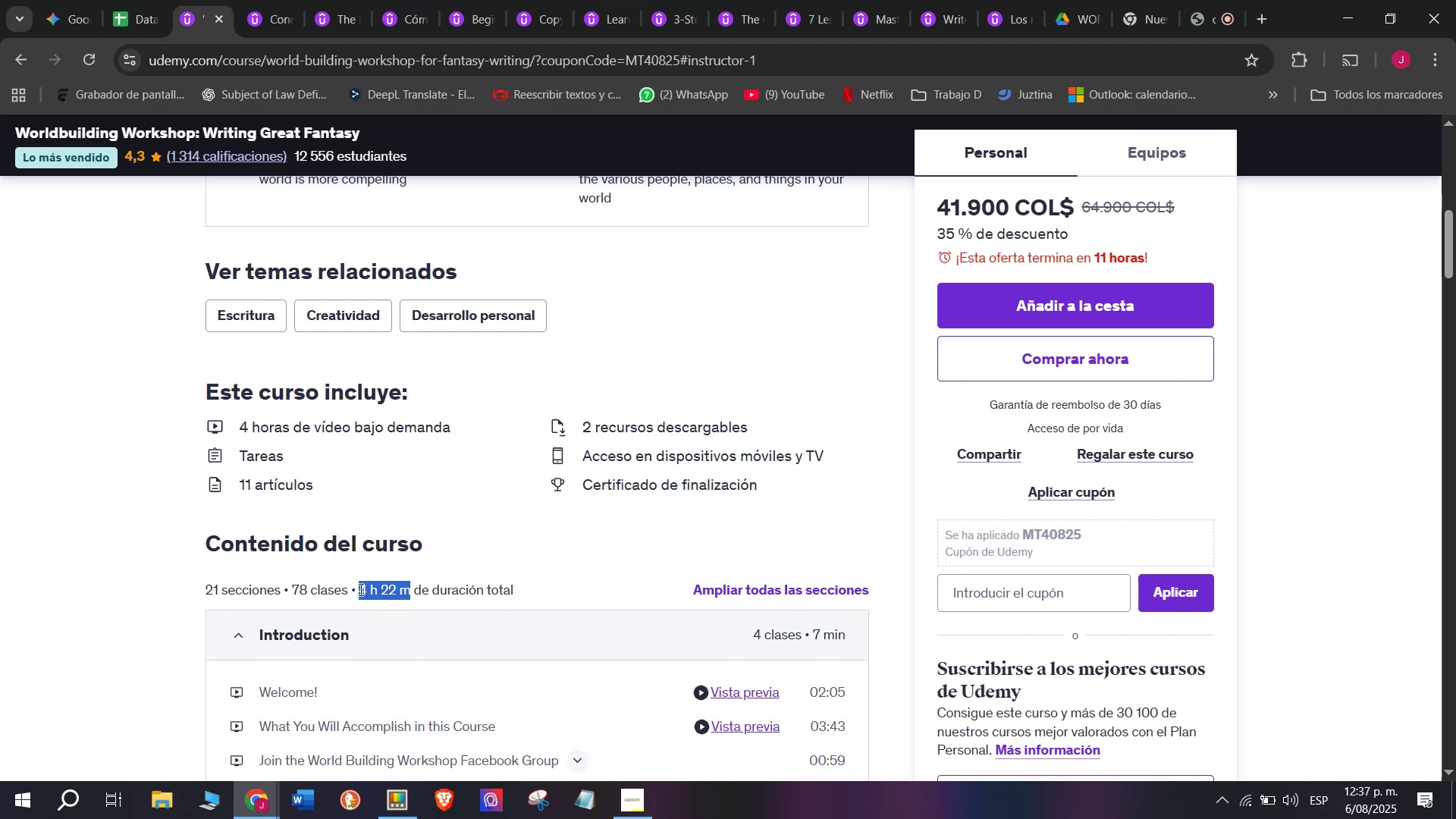 
key(Break)
 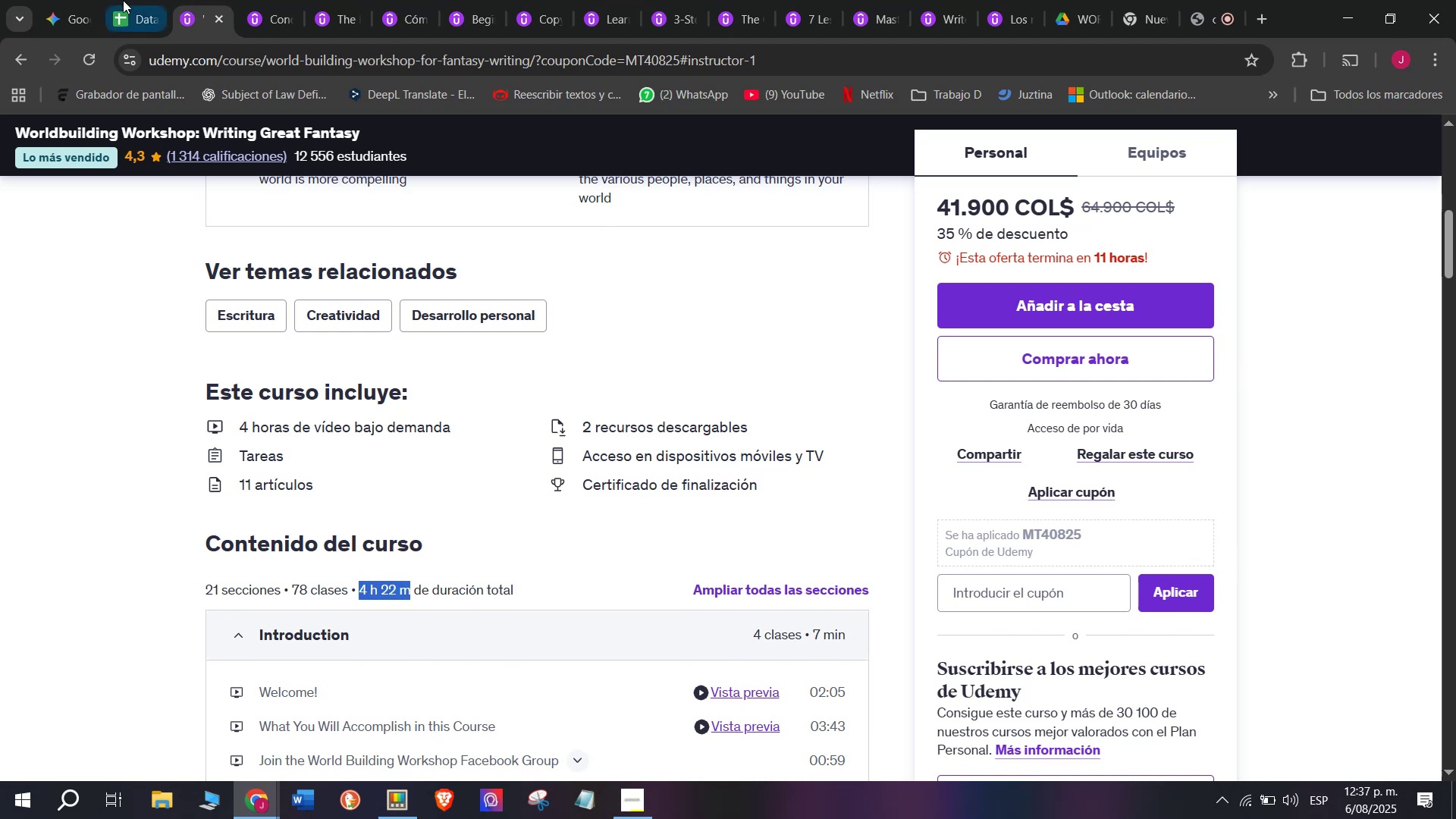 
key(Control+ControlLeft)
 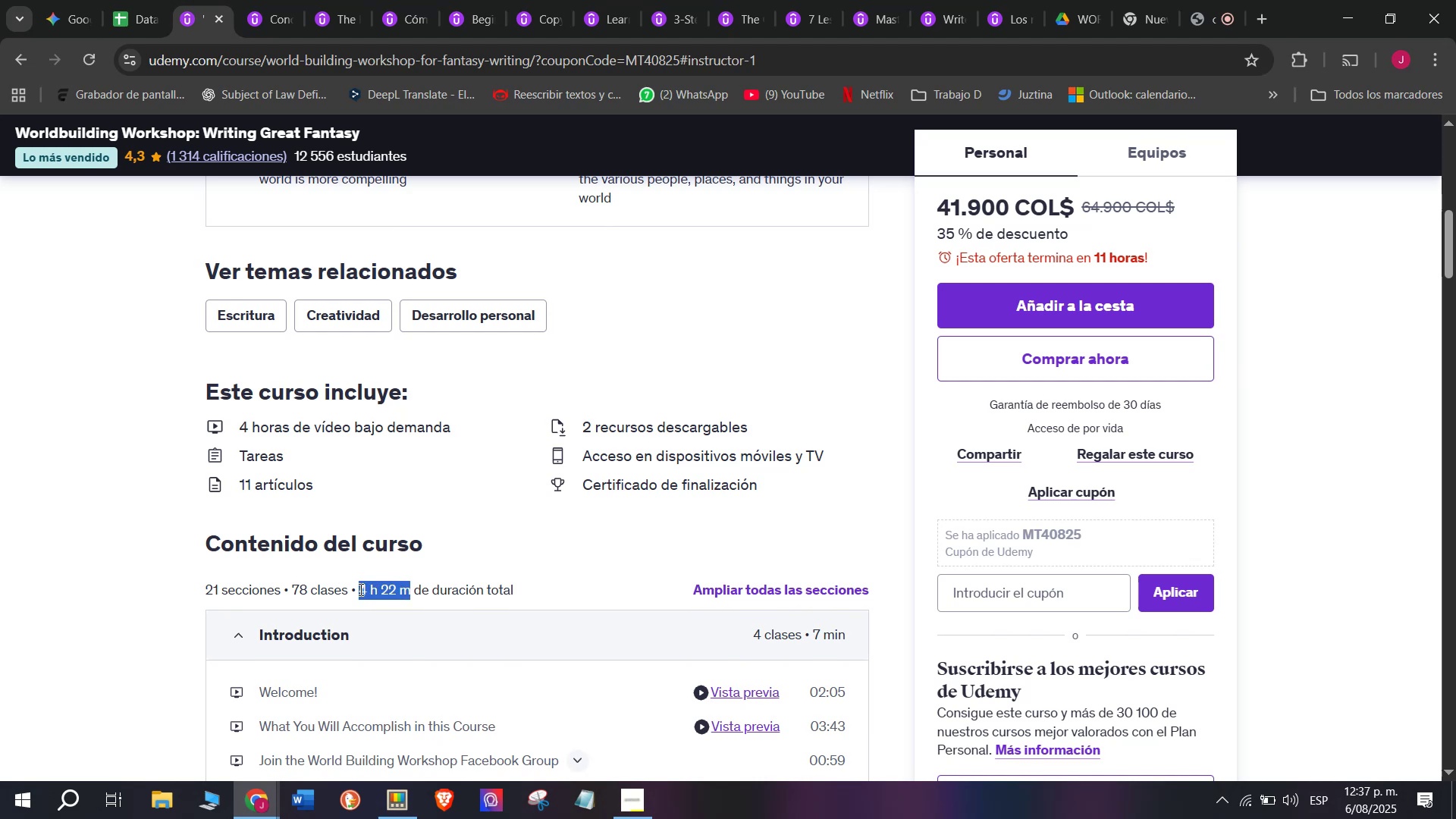 
key(Control+C)
 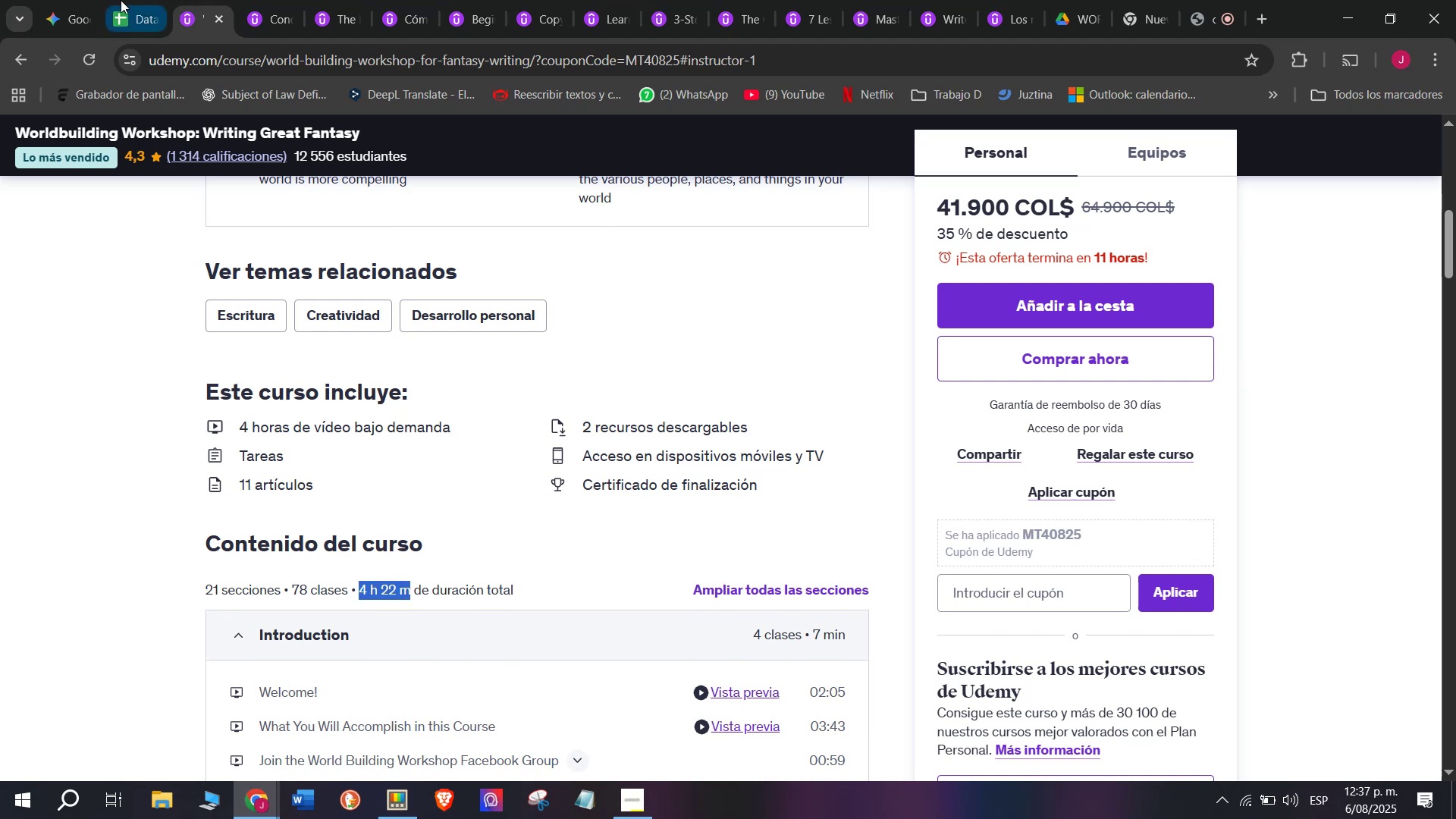 
left_click([121, 0])
 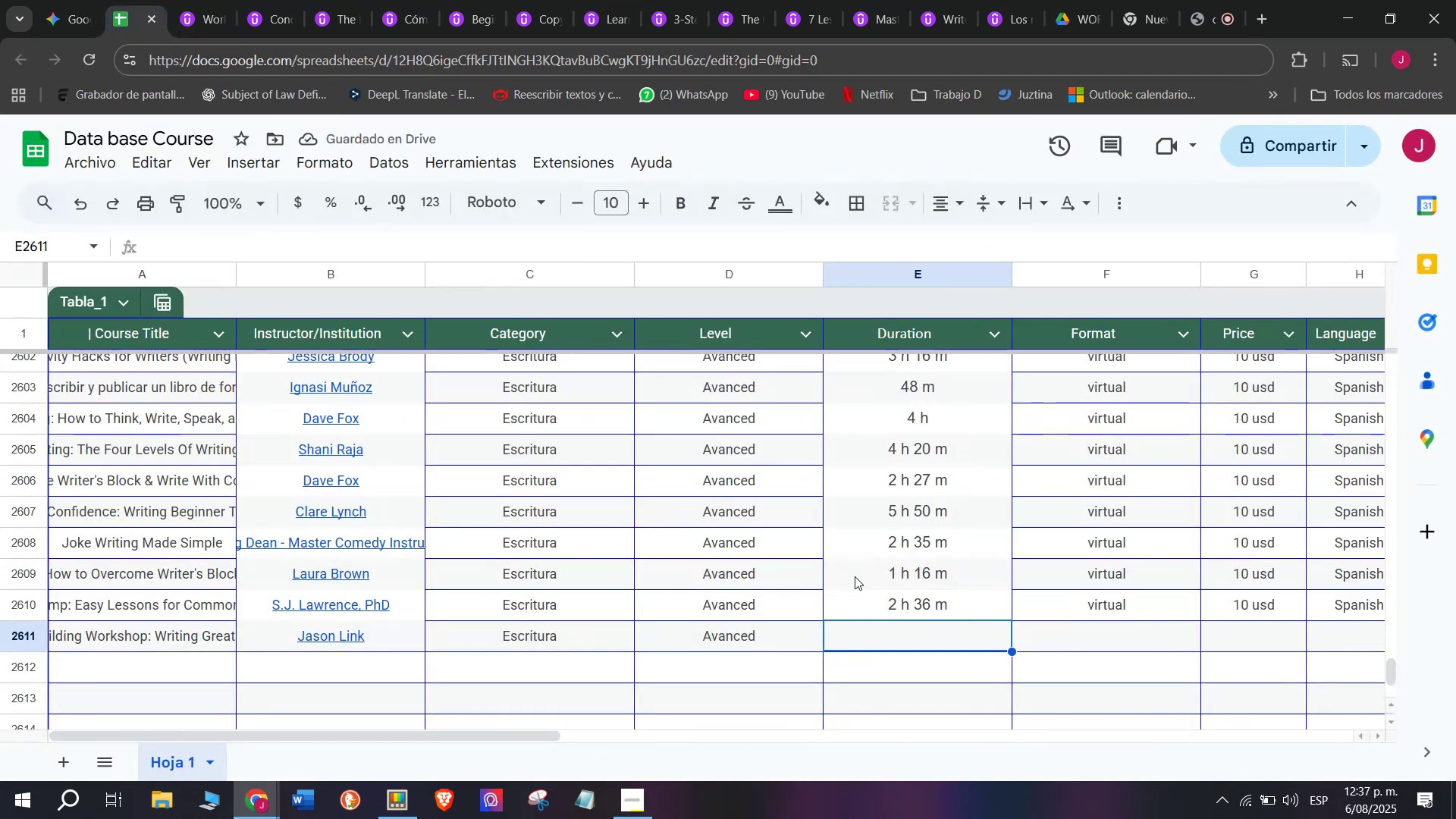 
key(Z)
 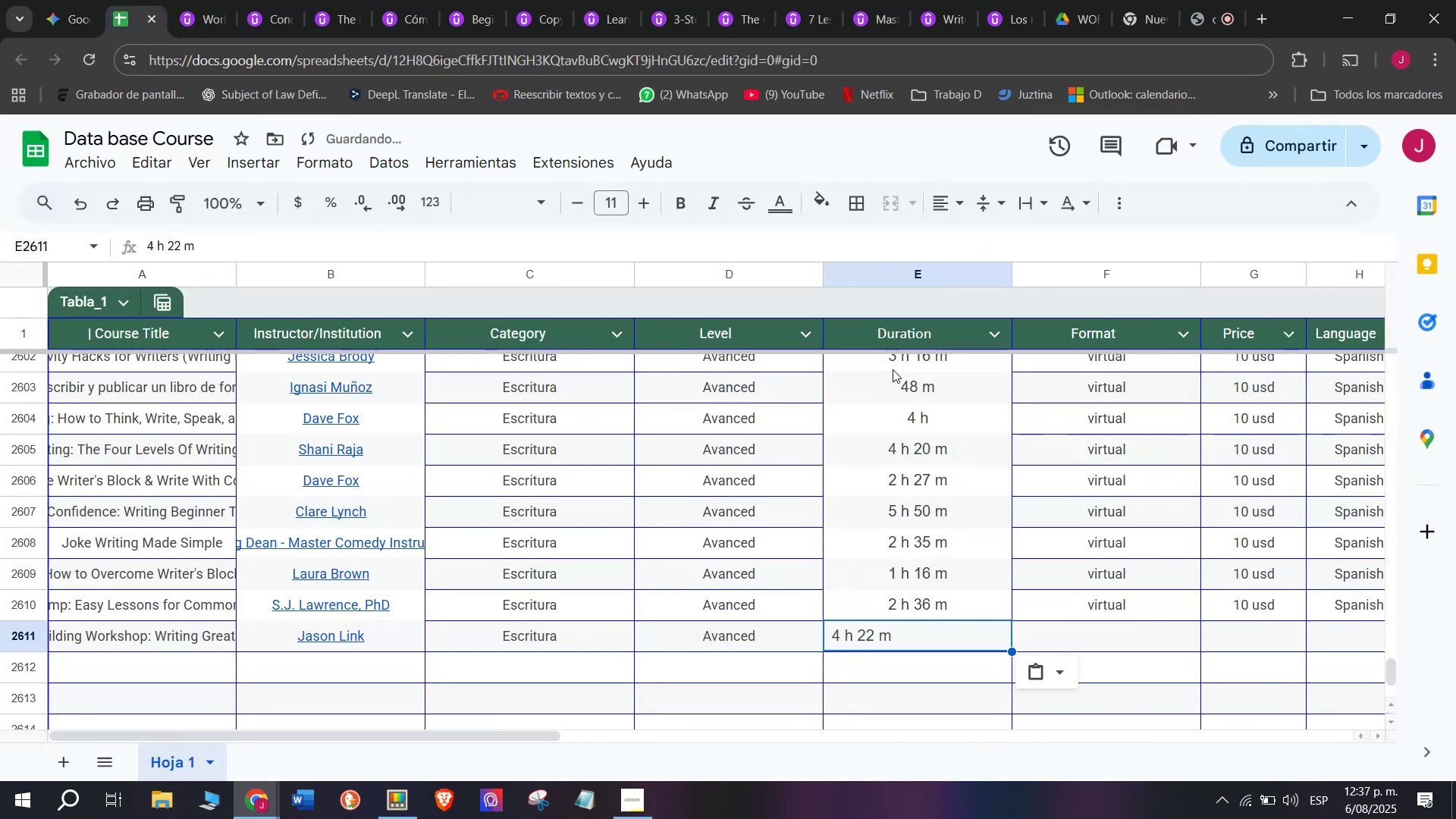 
key(Control+ControlLeft)
 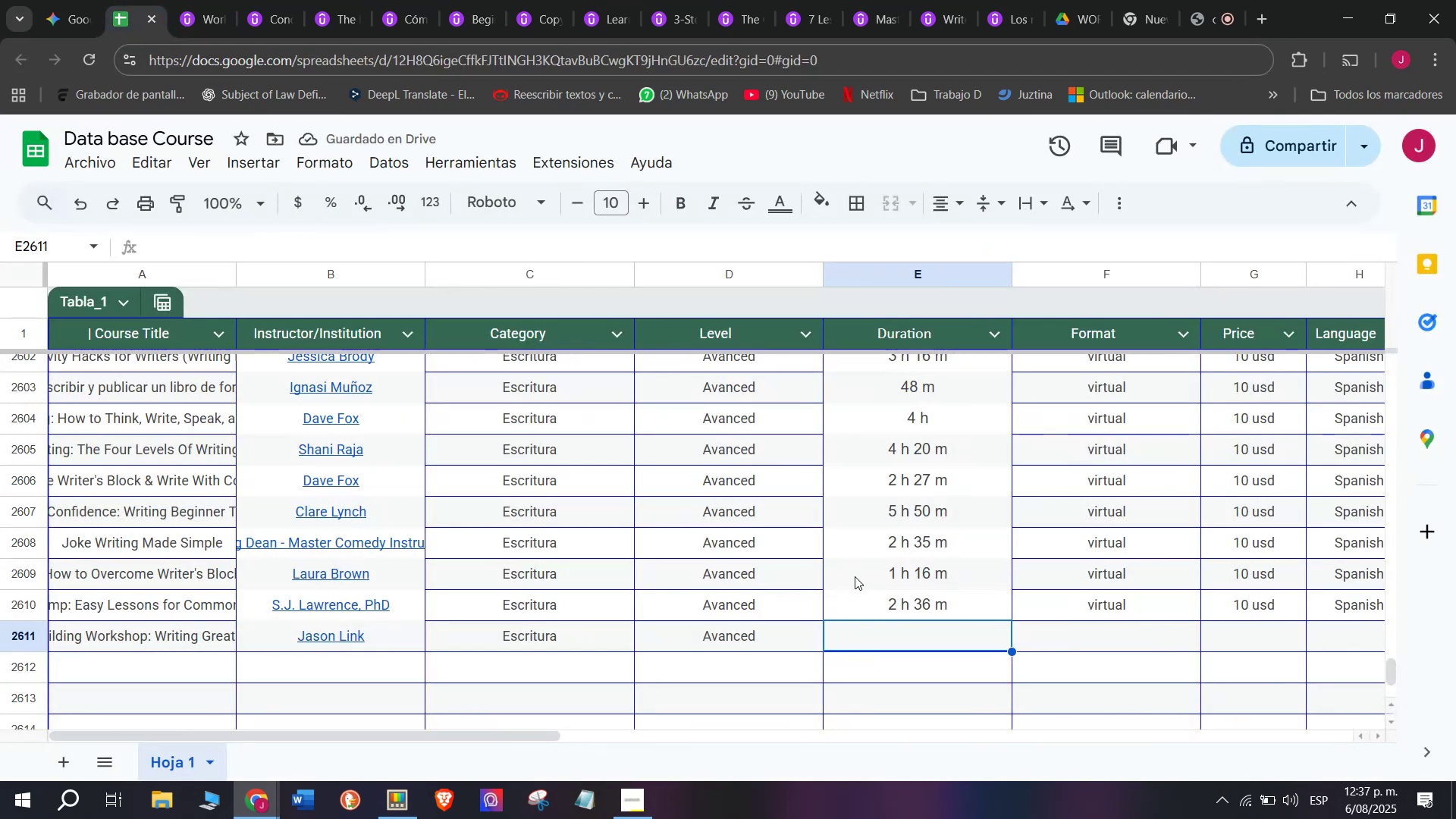 
key(Control+V)
 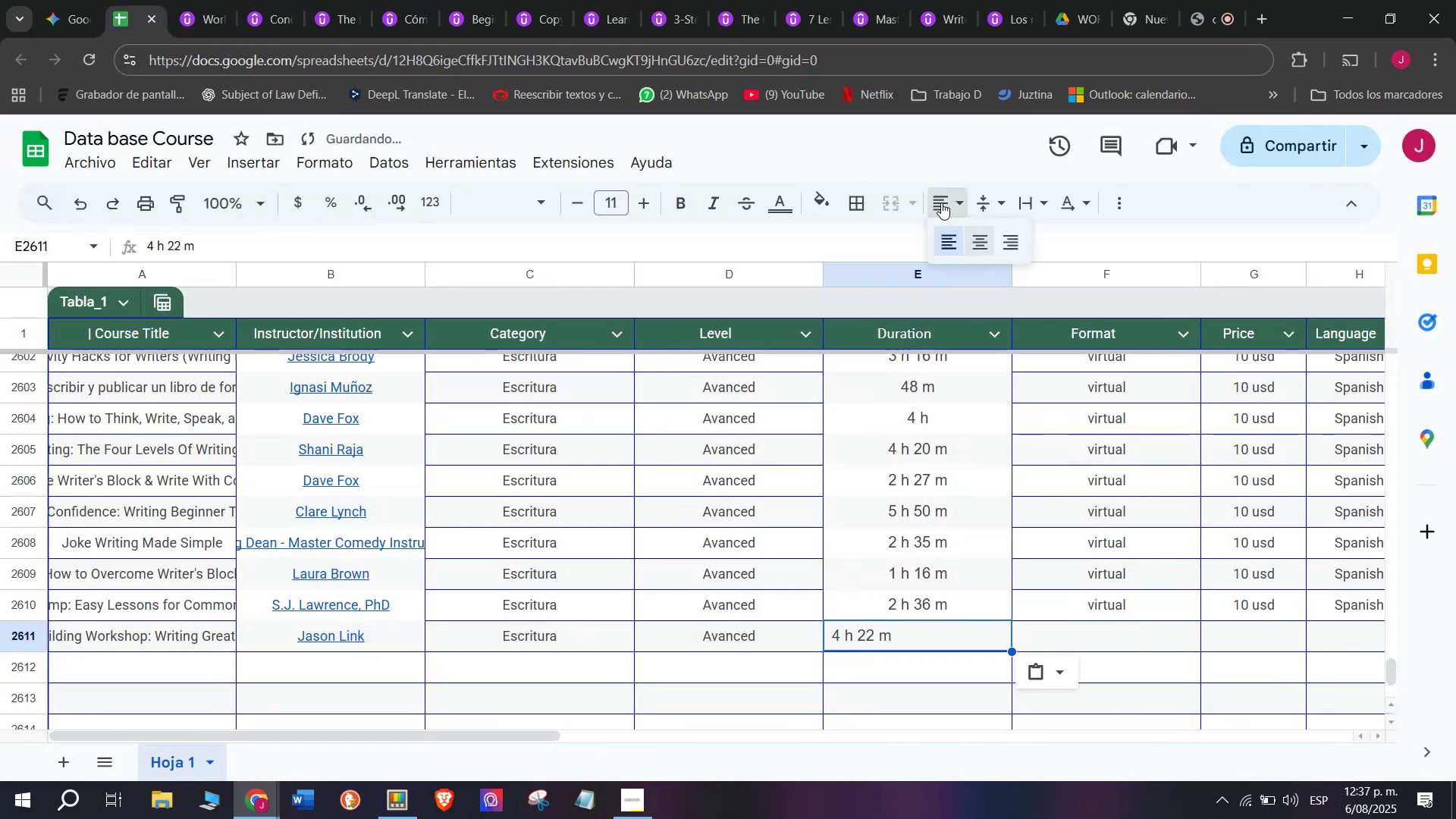 
double_click([982, 244])
 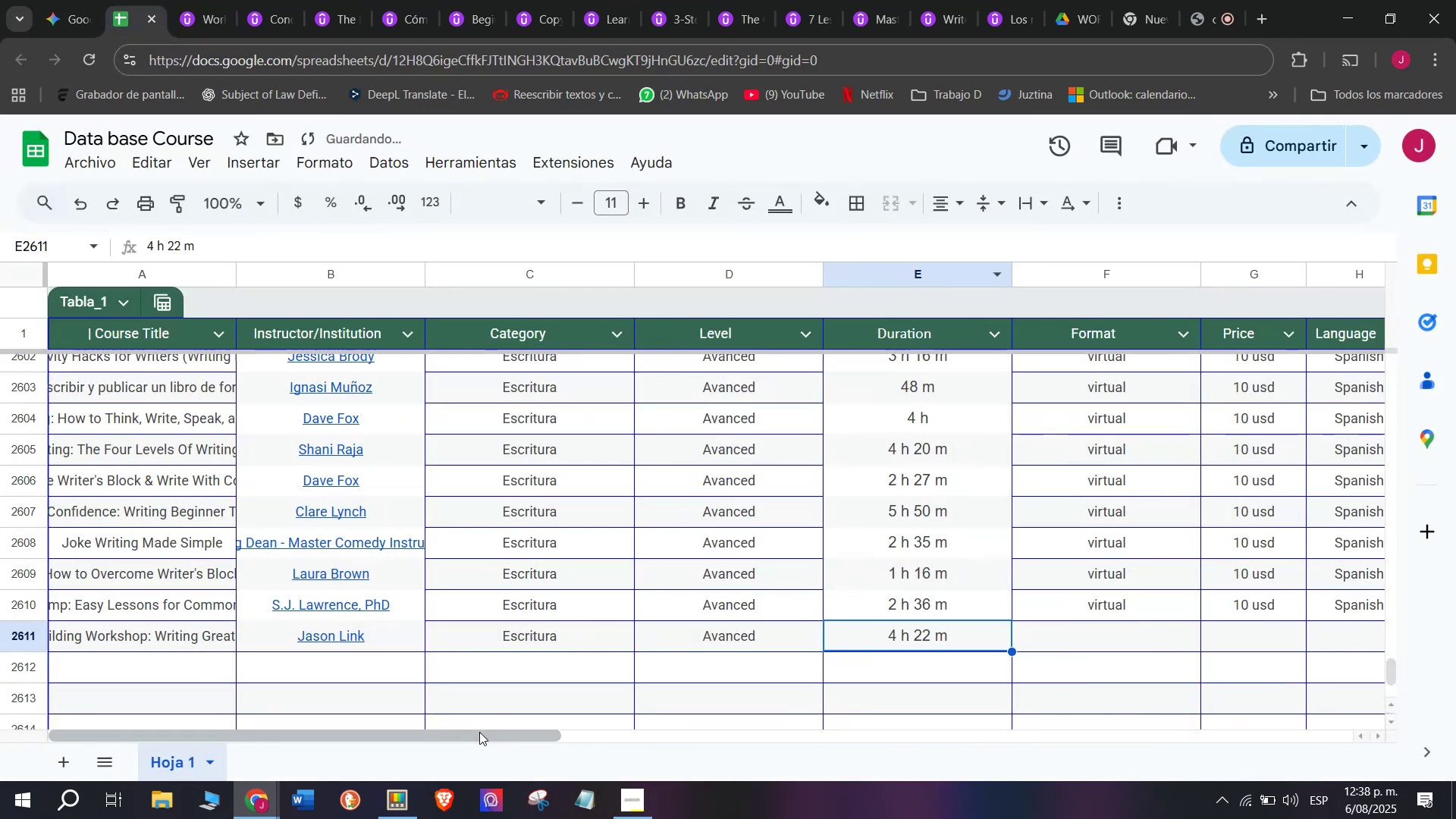 
left_click_drag(start_coordinate=[480, 733], to_coordinate=[779, 751])
 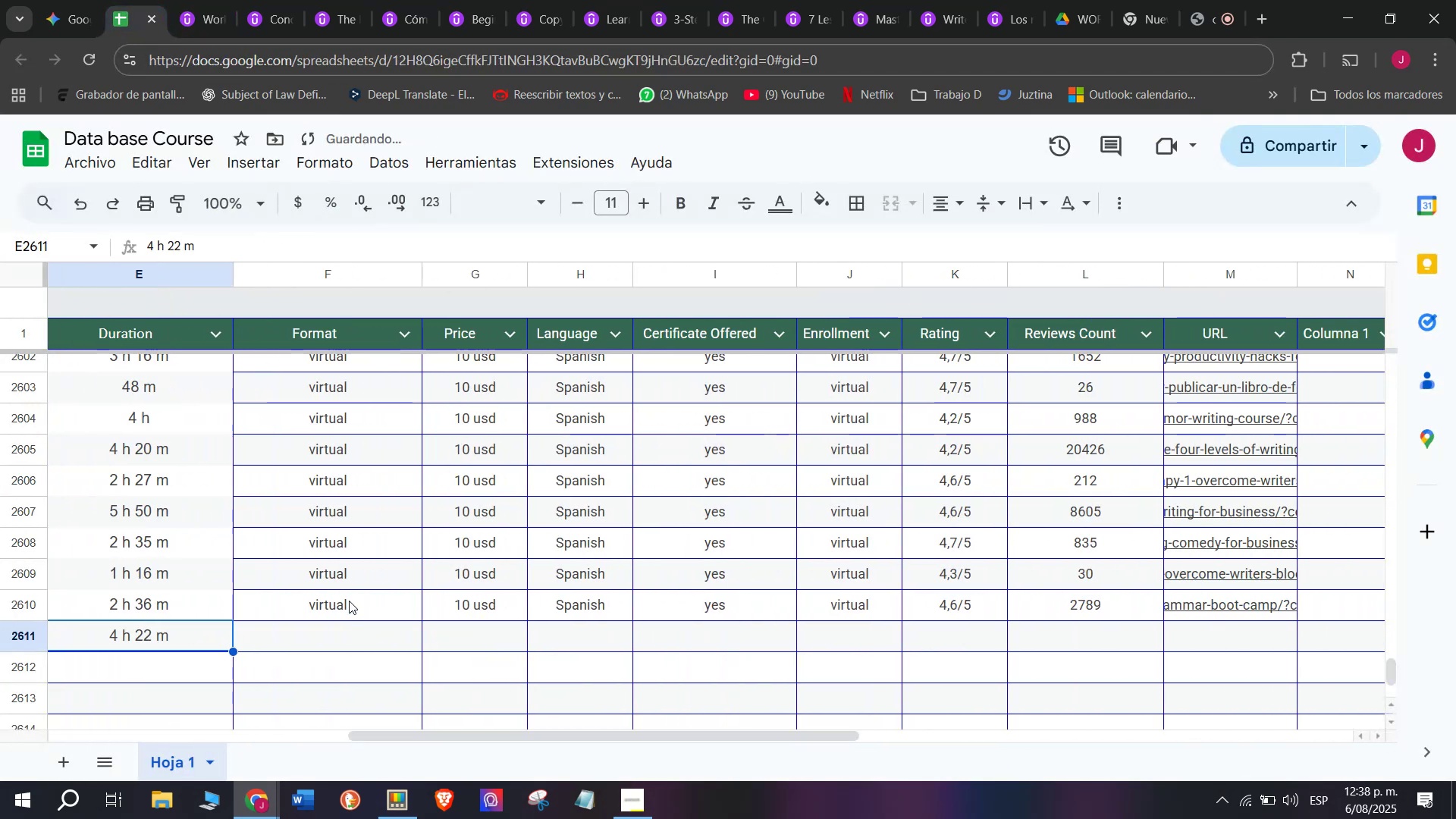 
key(Control+ControlLeft)
 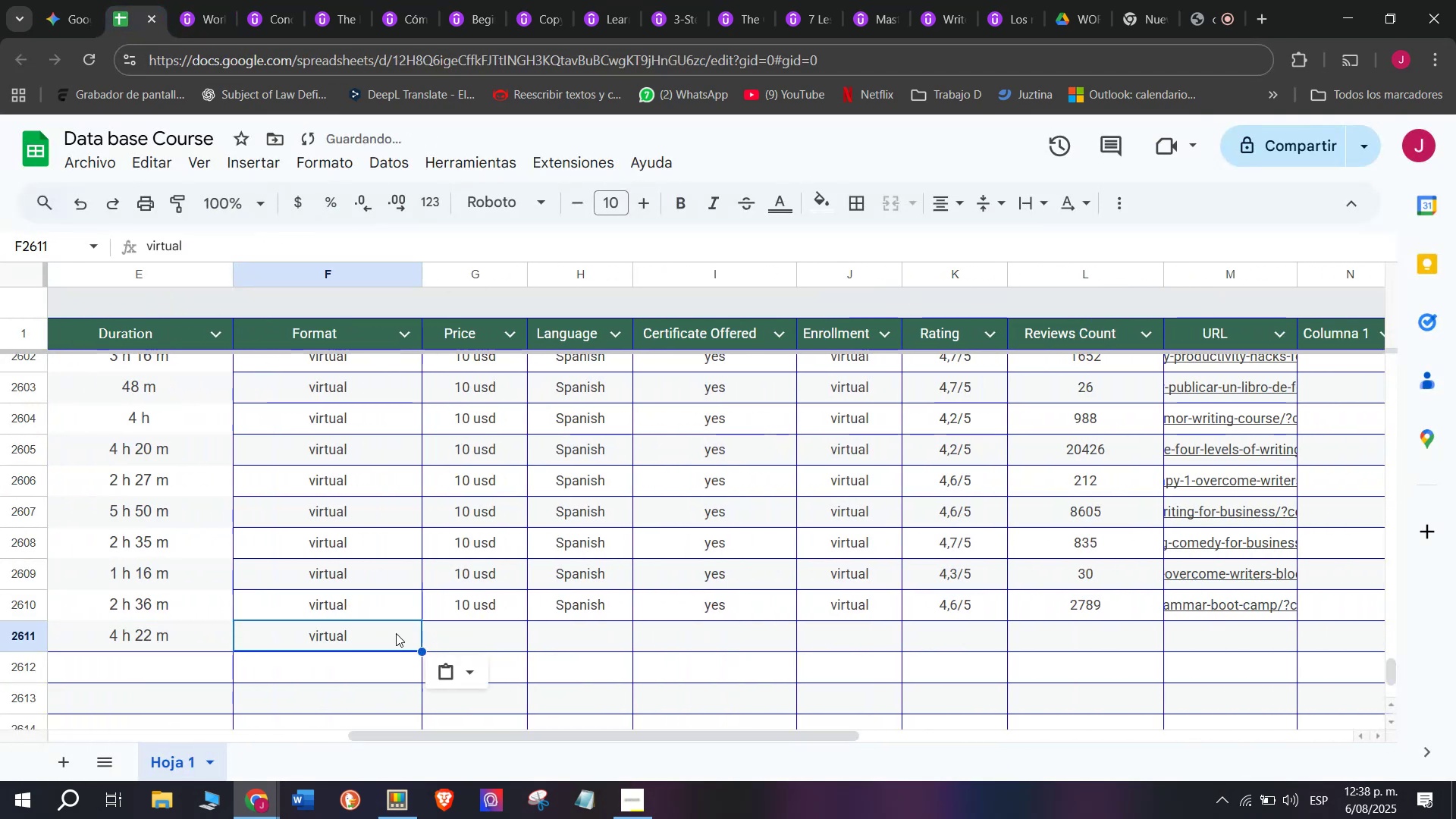 
key(Control+C)
 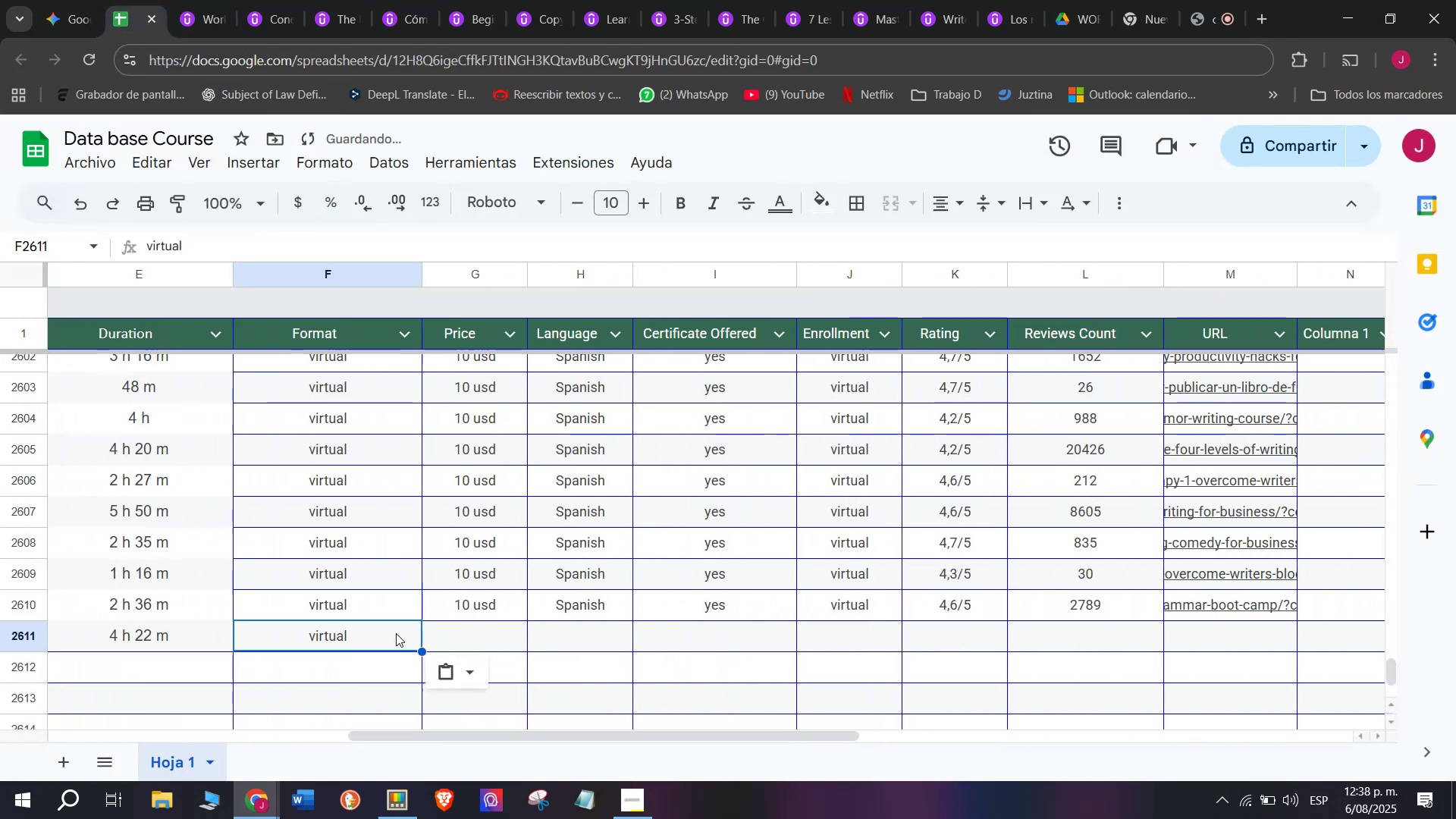 
key(Break)
 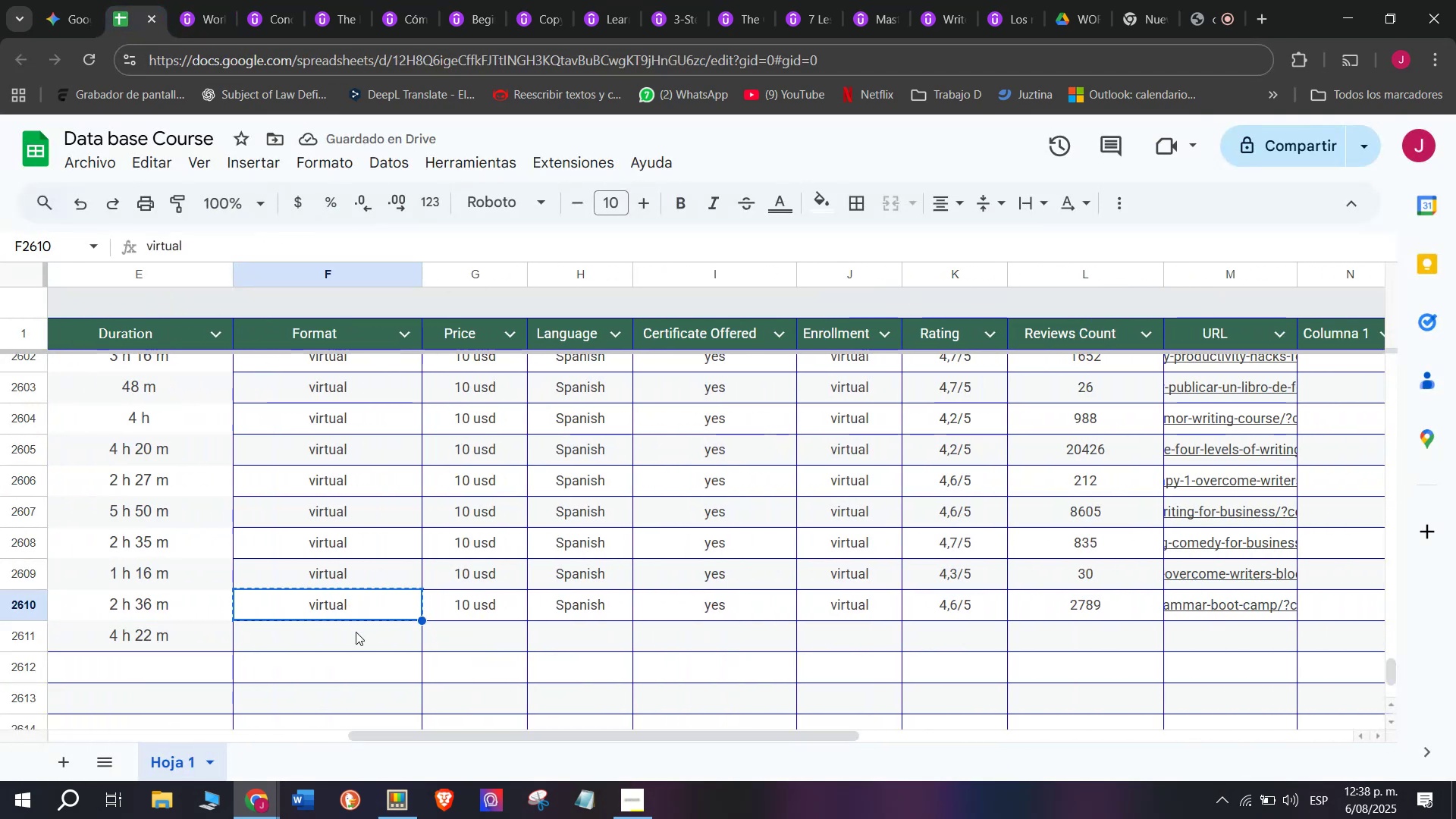 
double_click([356, 632])
 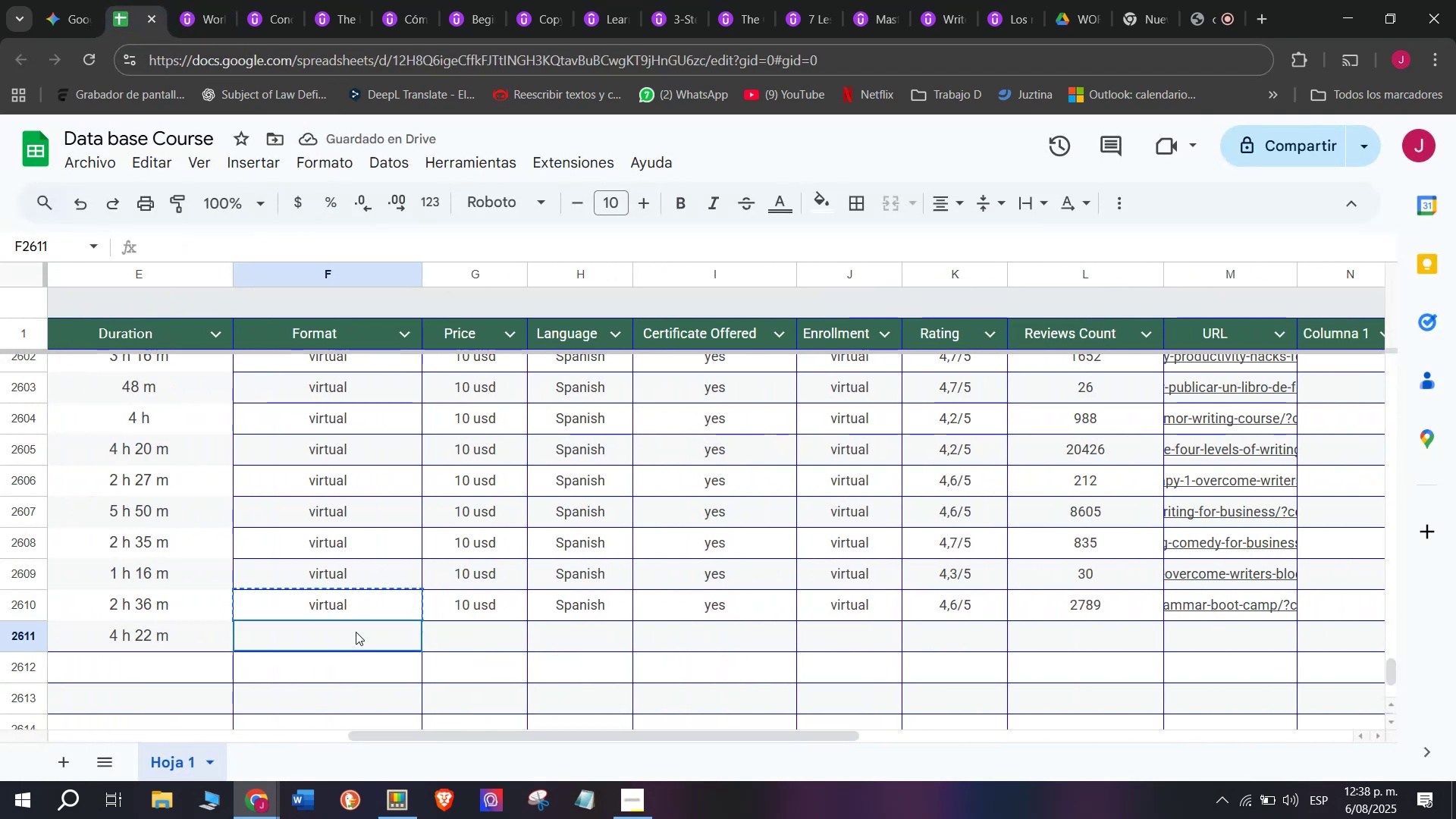 
key(Z)
 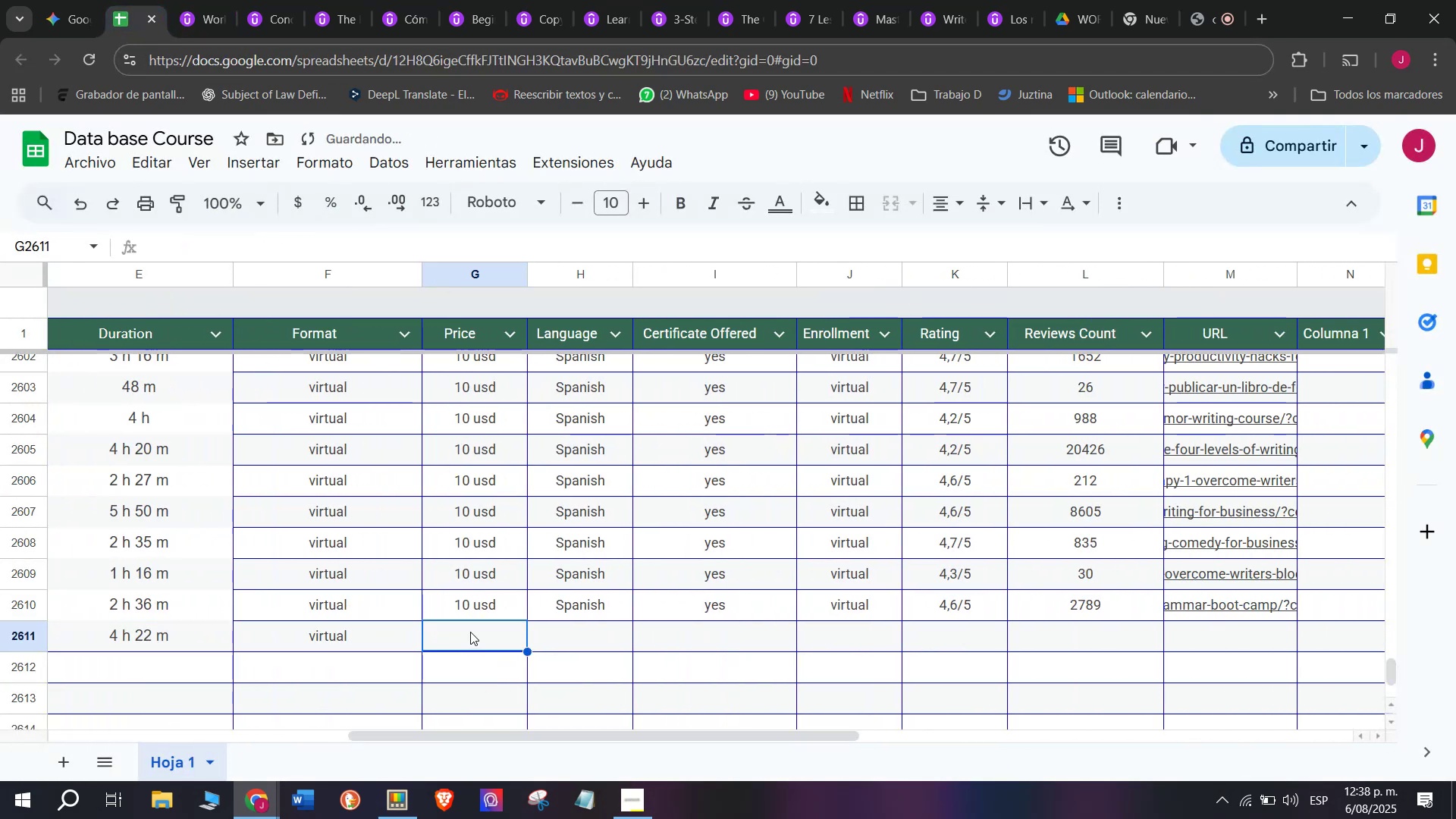 
key(Control+ControlLeft)
 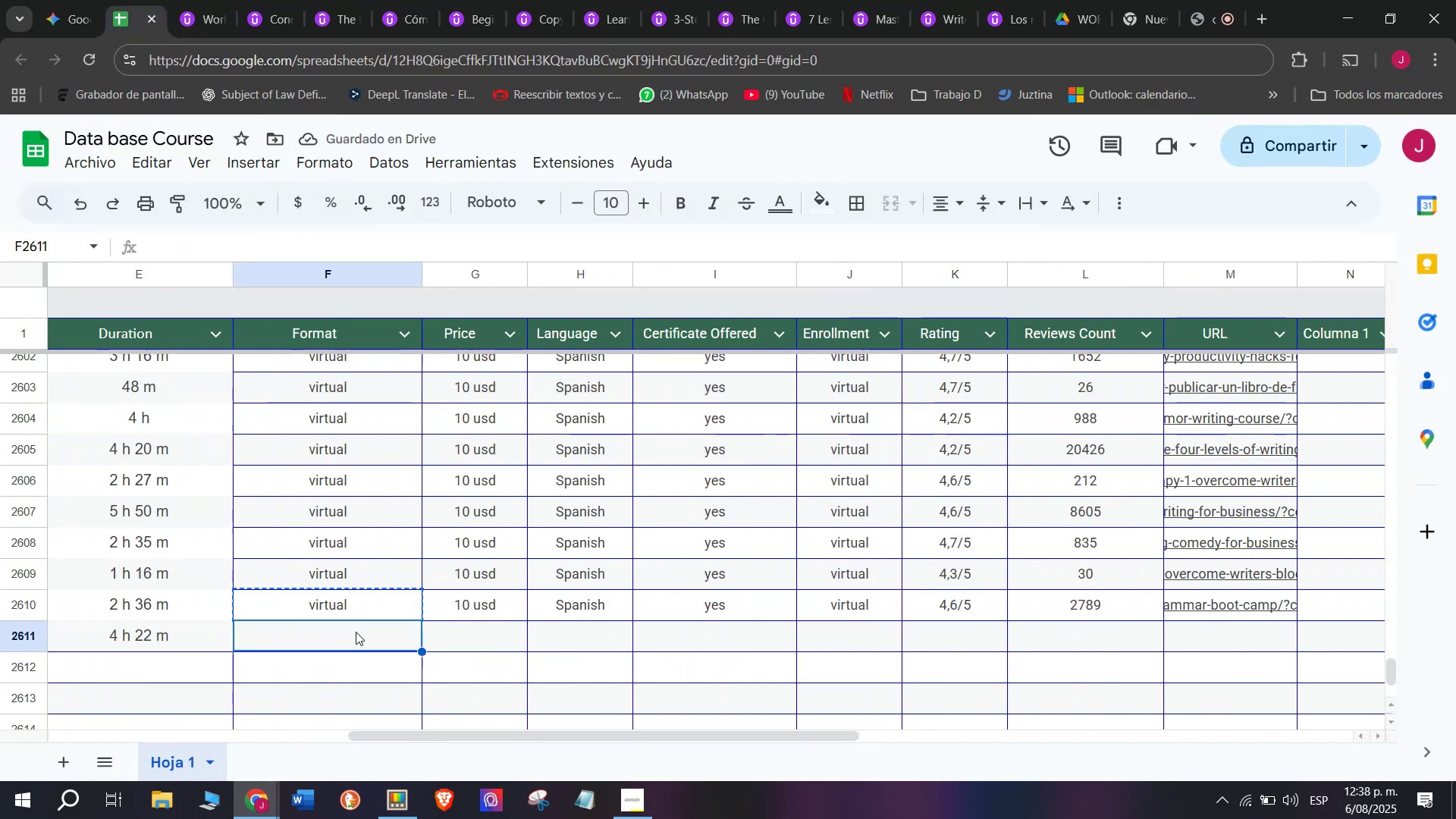 
key(Control+V)
 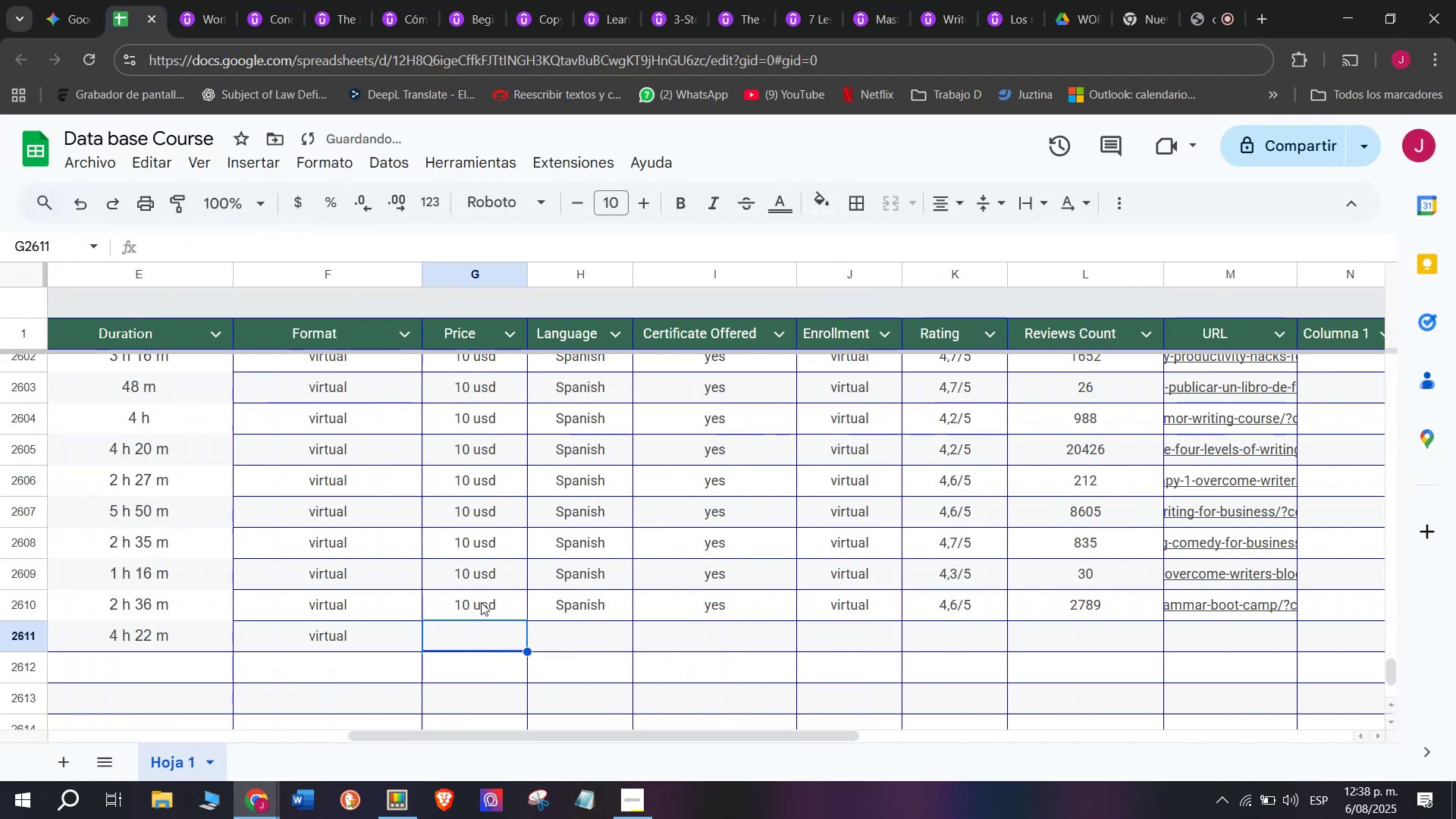 
triple_click([481, 601])
 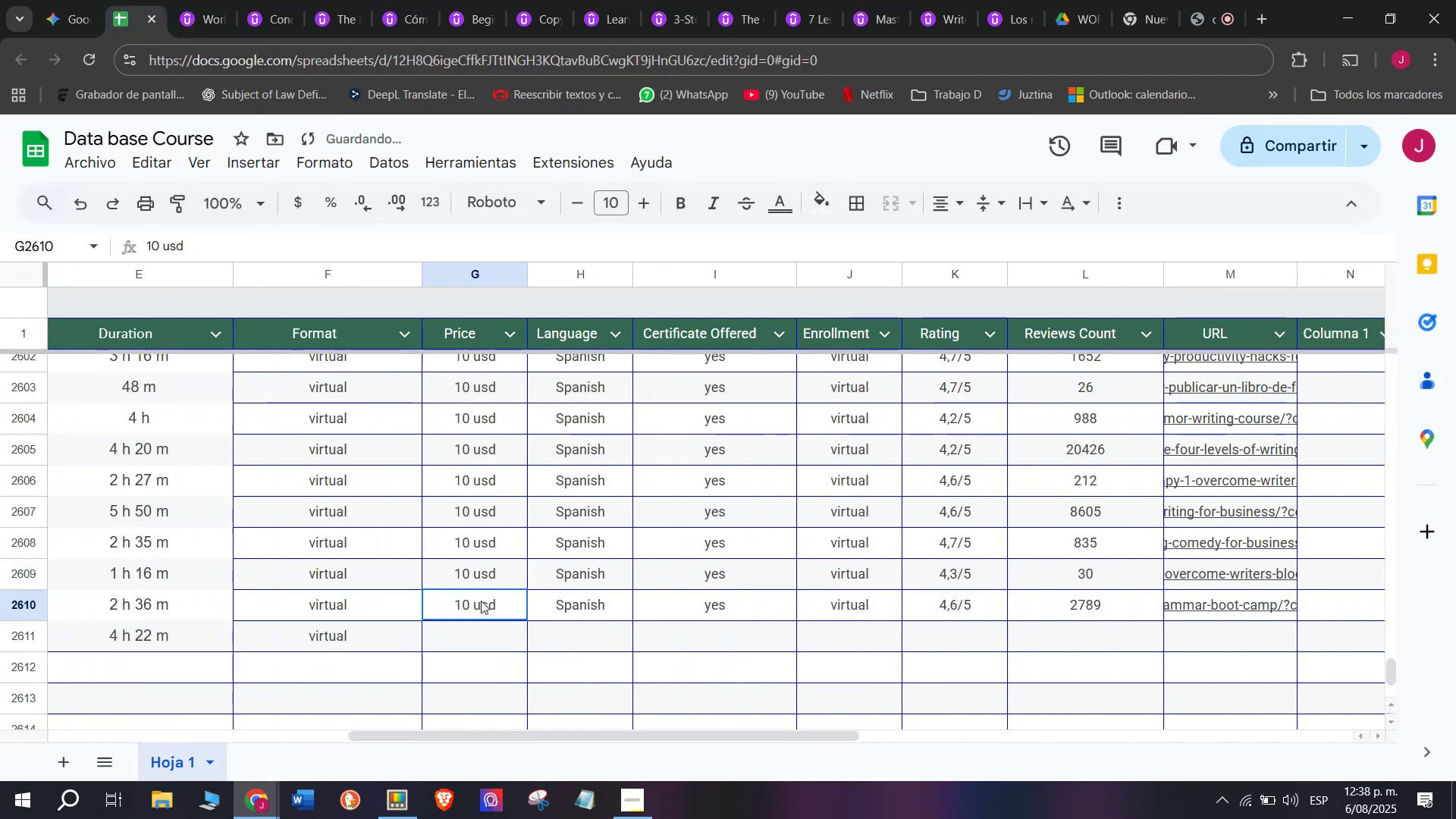 
key(Break)
 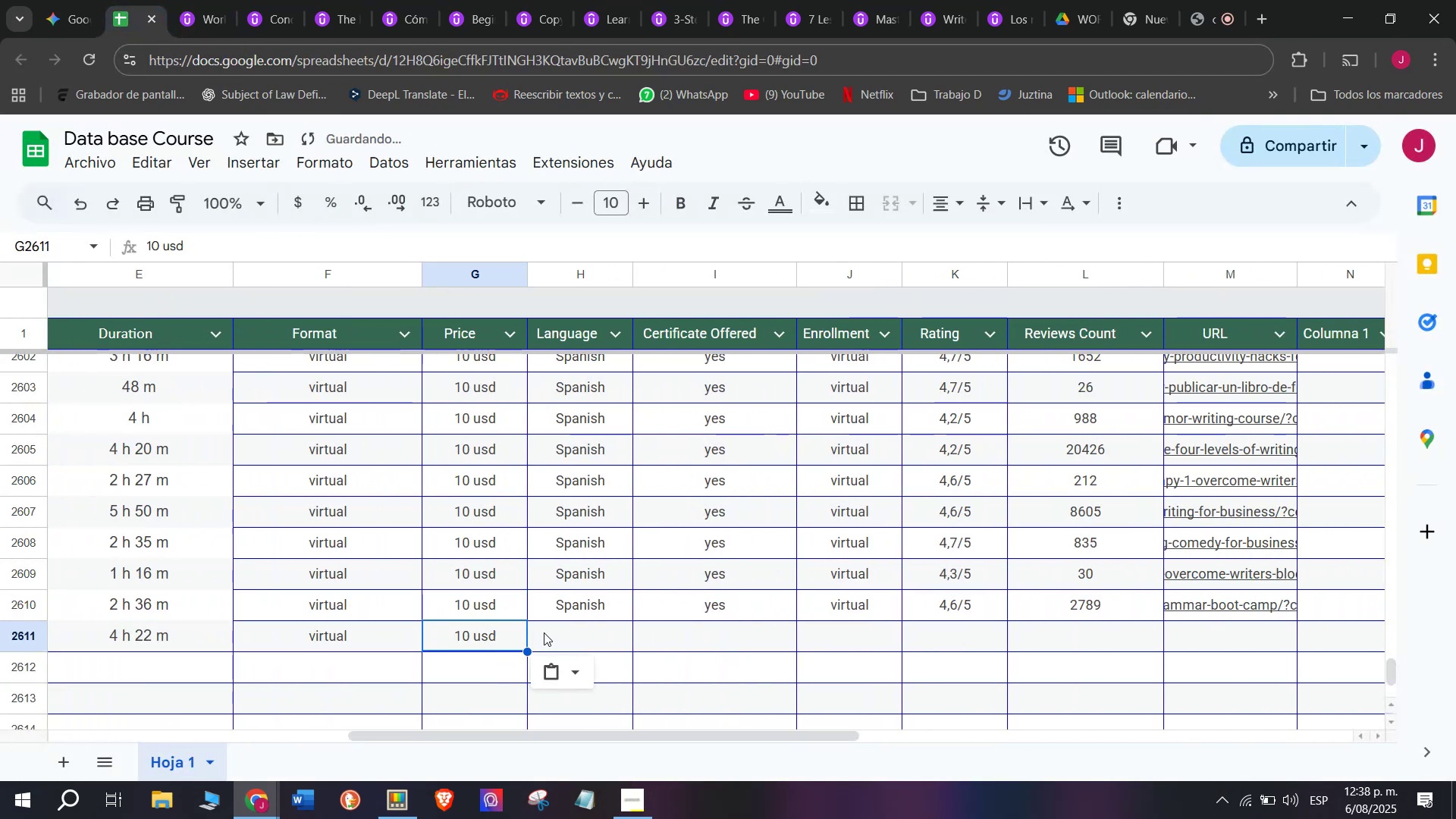 
key(Control+ControlLeft)
 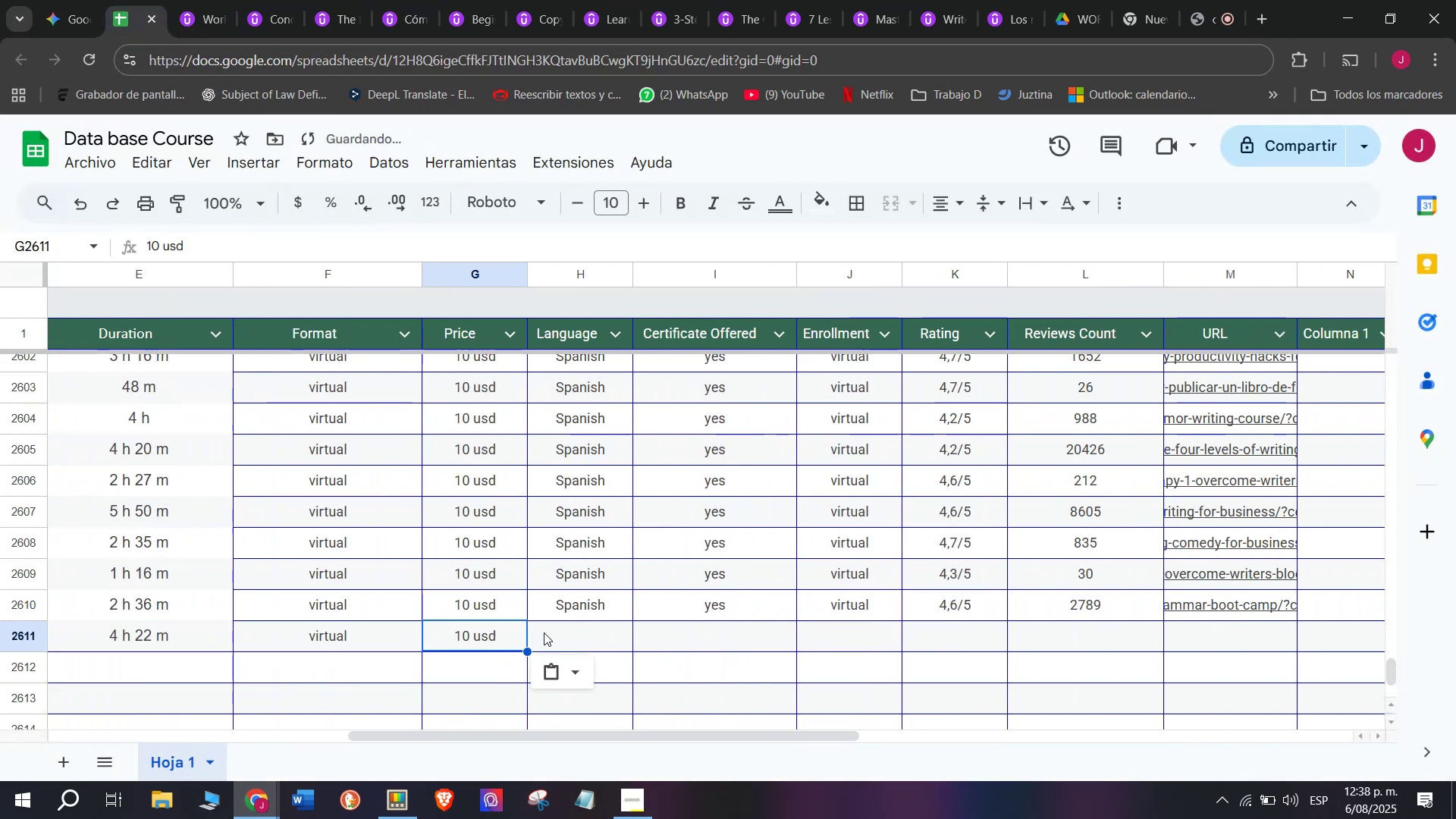 
key(Control+C)
 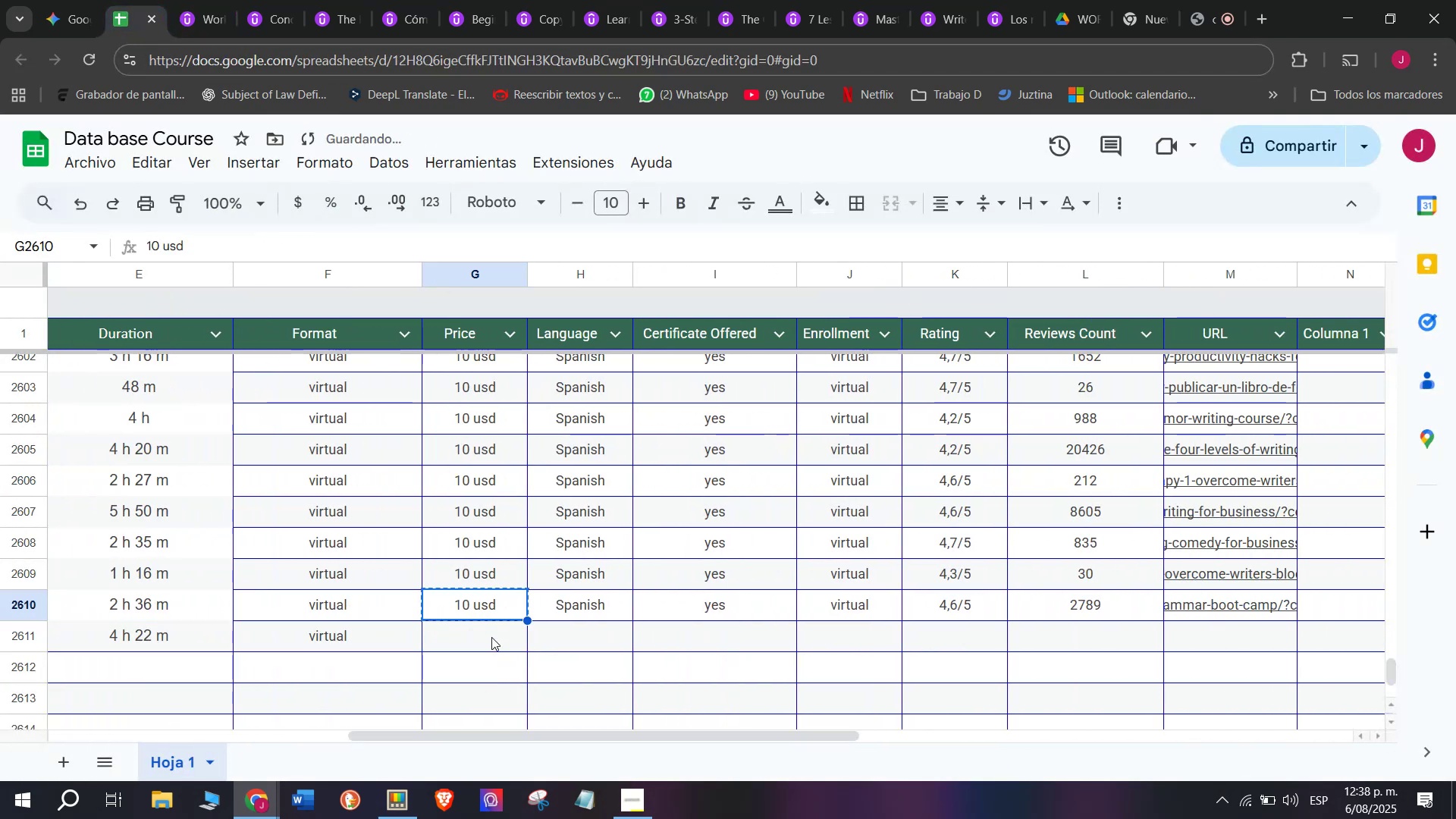 
key(Z)
 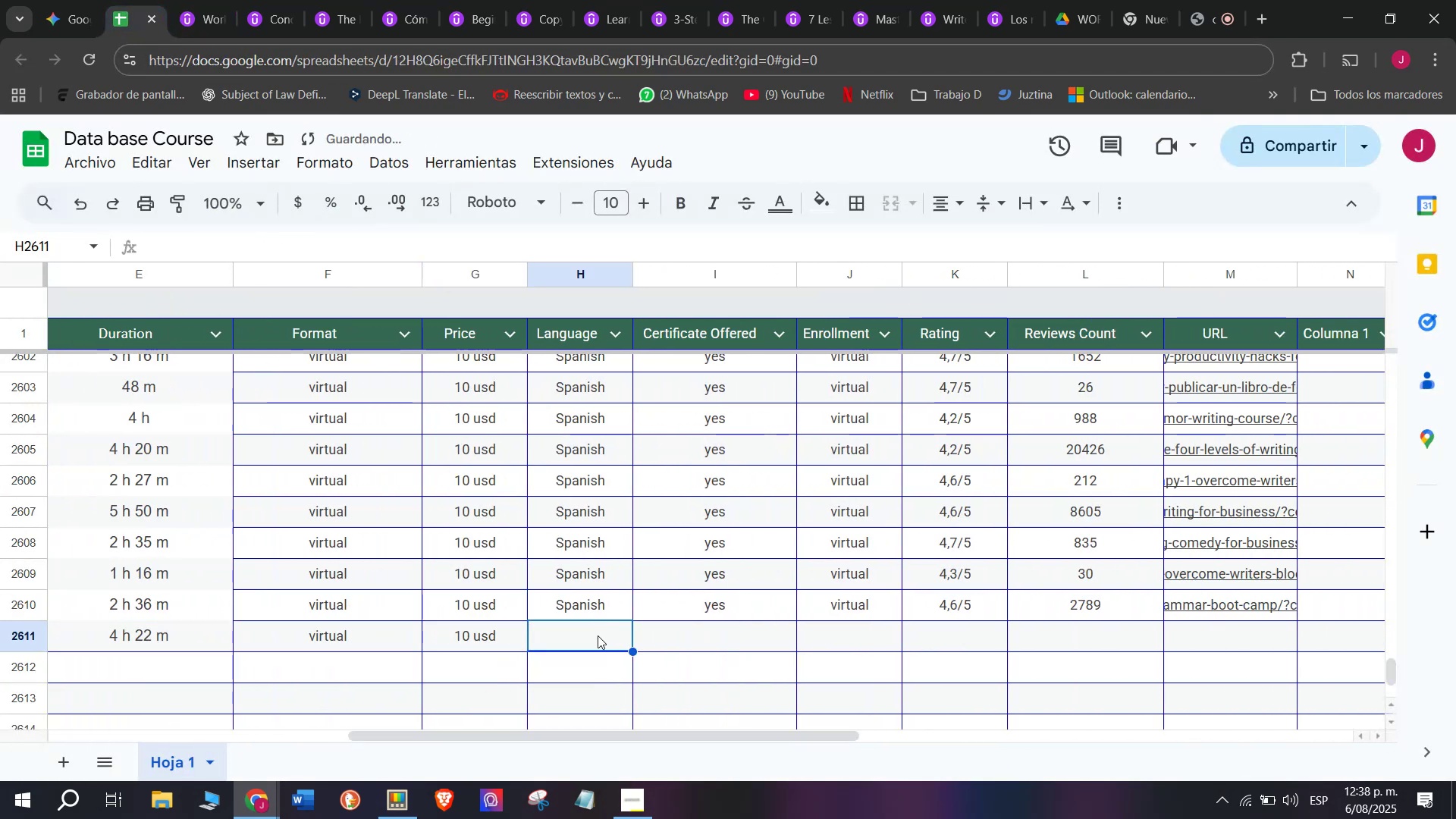 
key(Control+ControlLeft)
 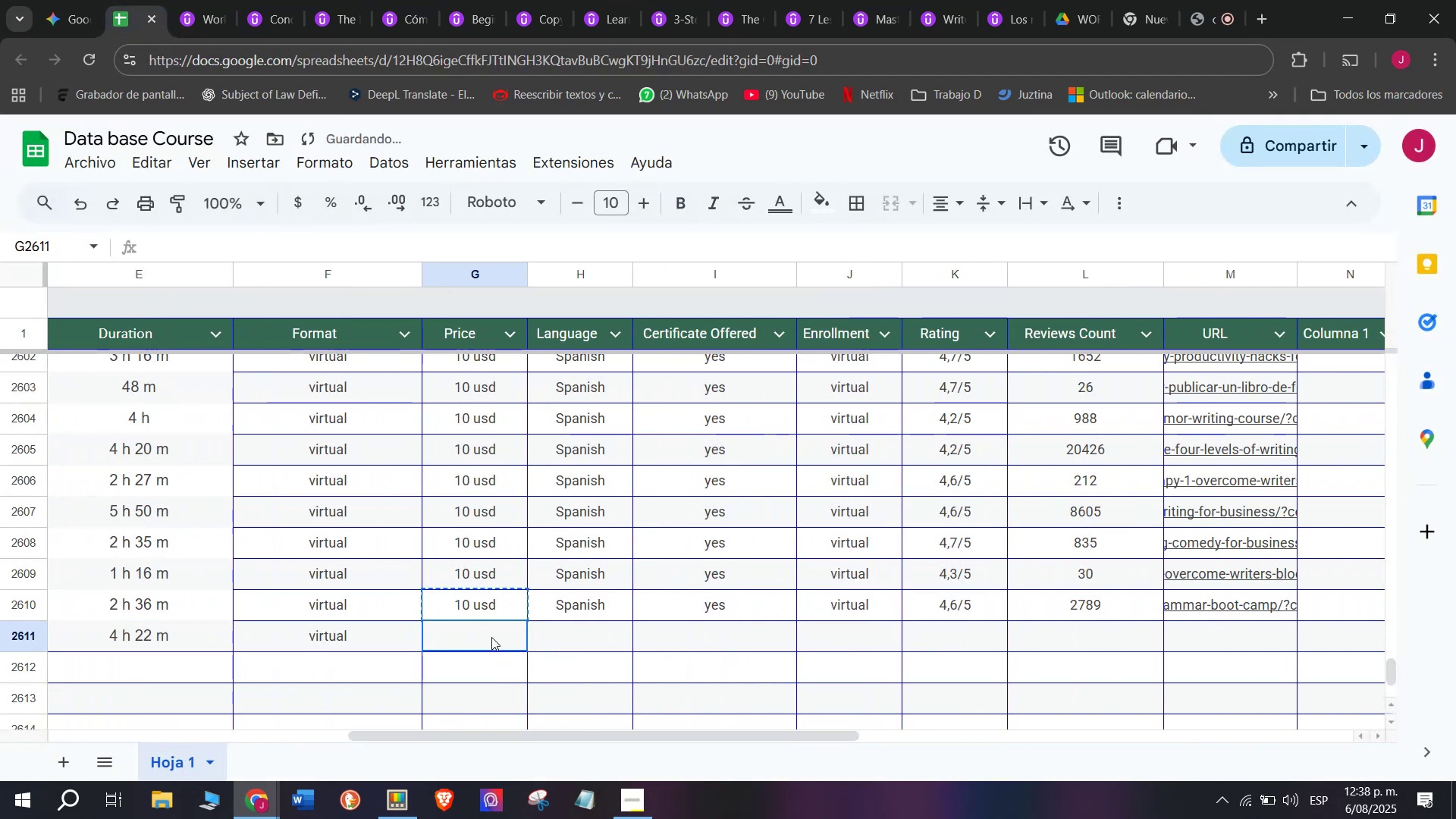 
key(Control+V)
 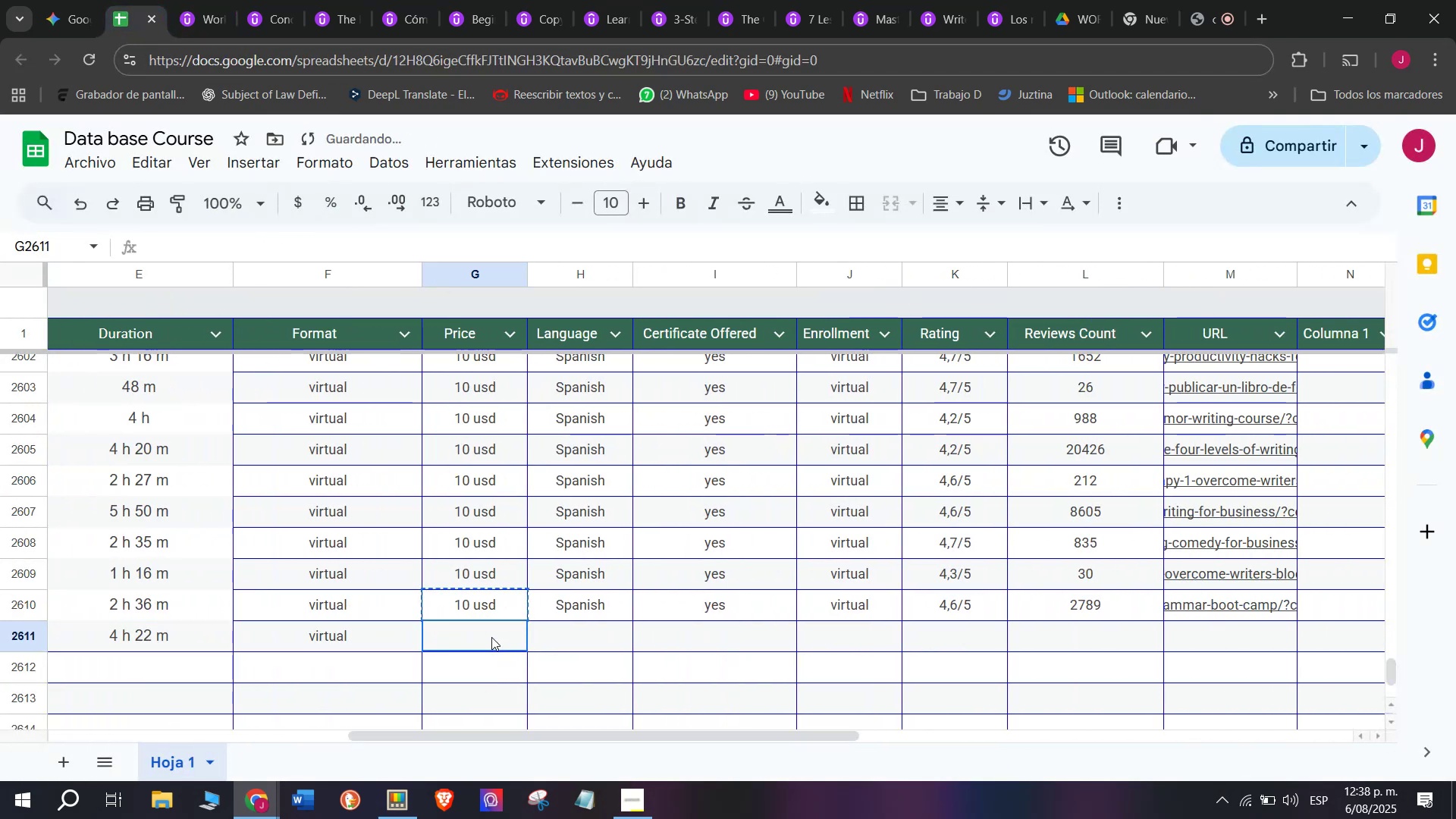 
triple_click([491, 637])
 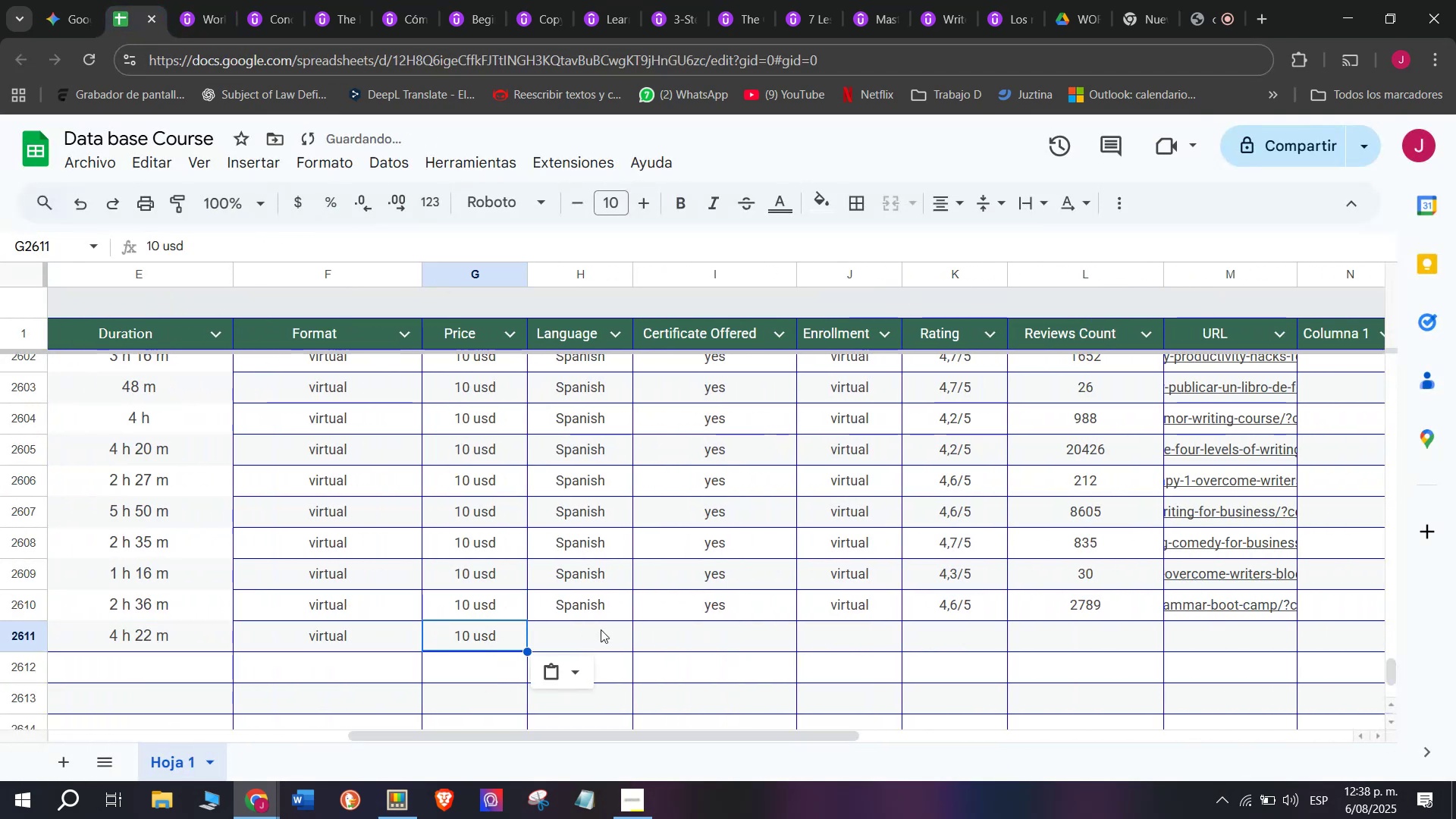 
triple_click([601, 629])
 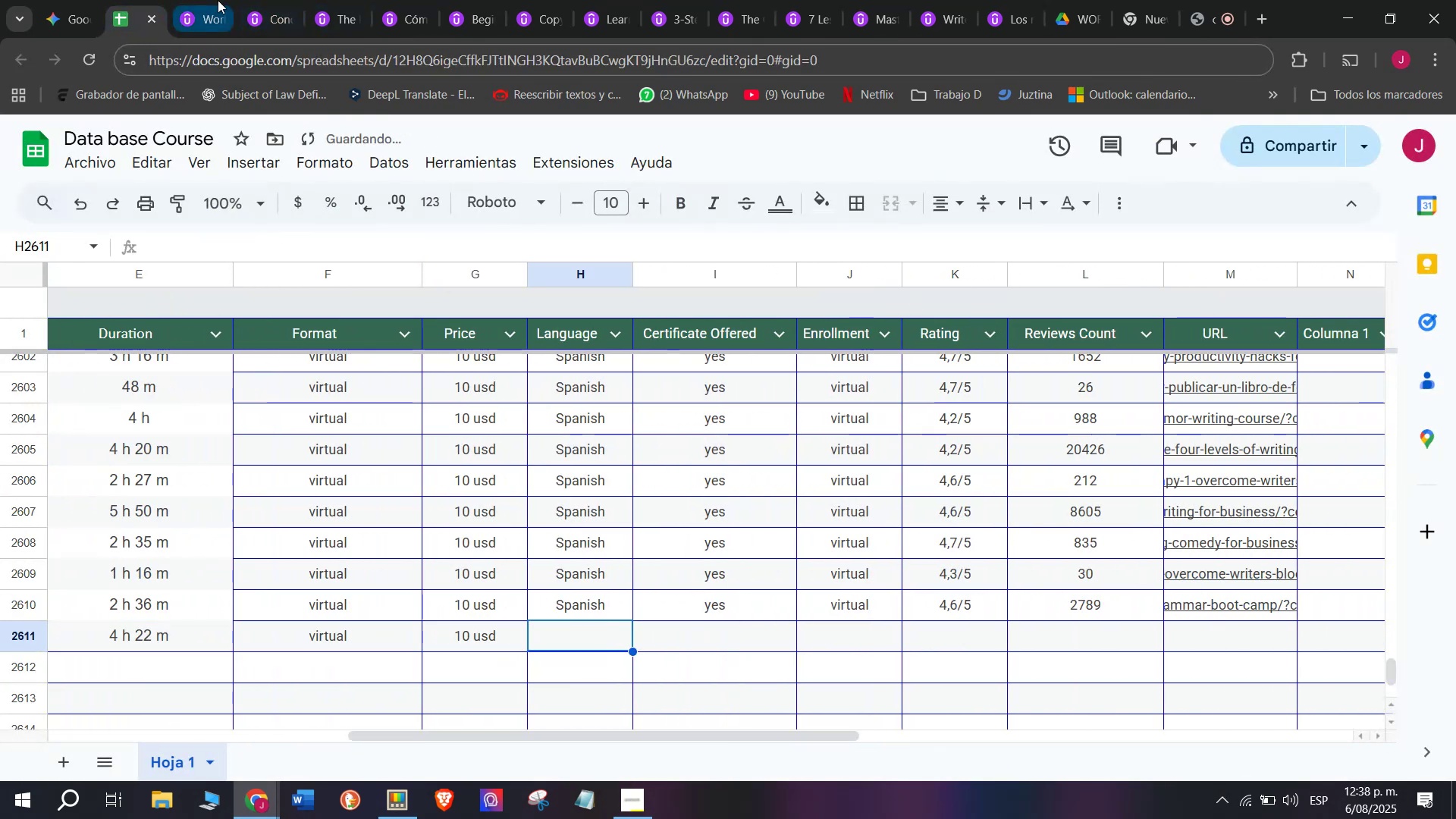 
left_click([216, 0])
 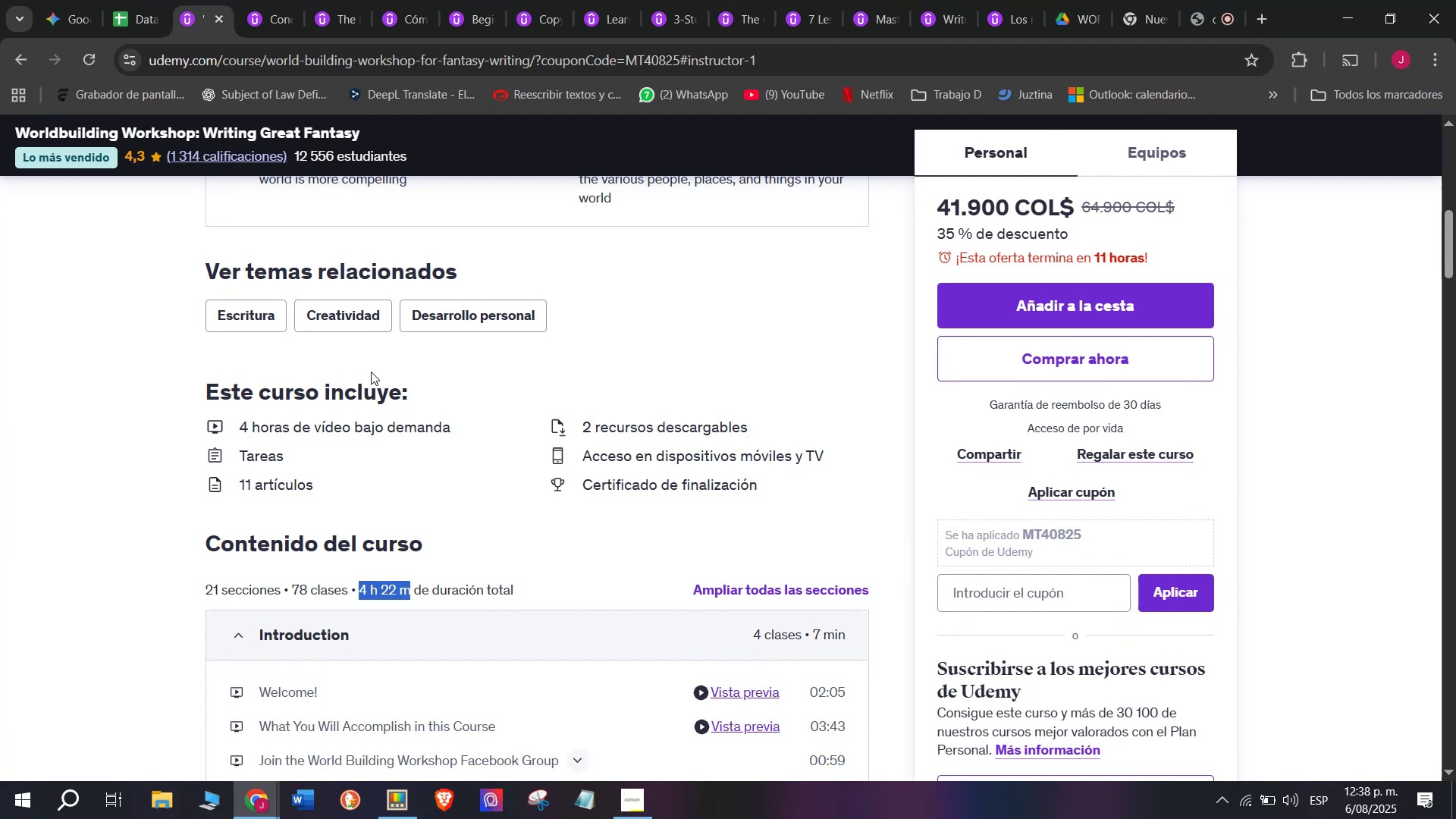 
scroll: coordinate [371, 382], scroll_direction: up, amount: 4.0
 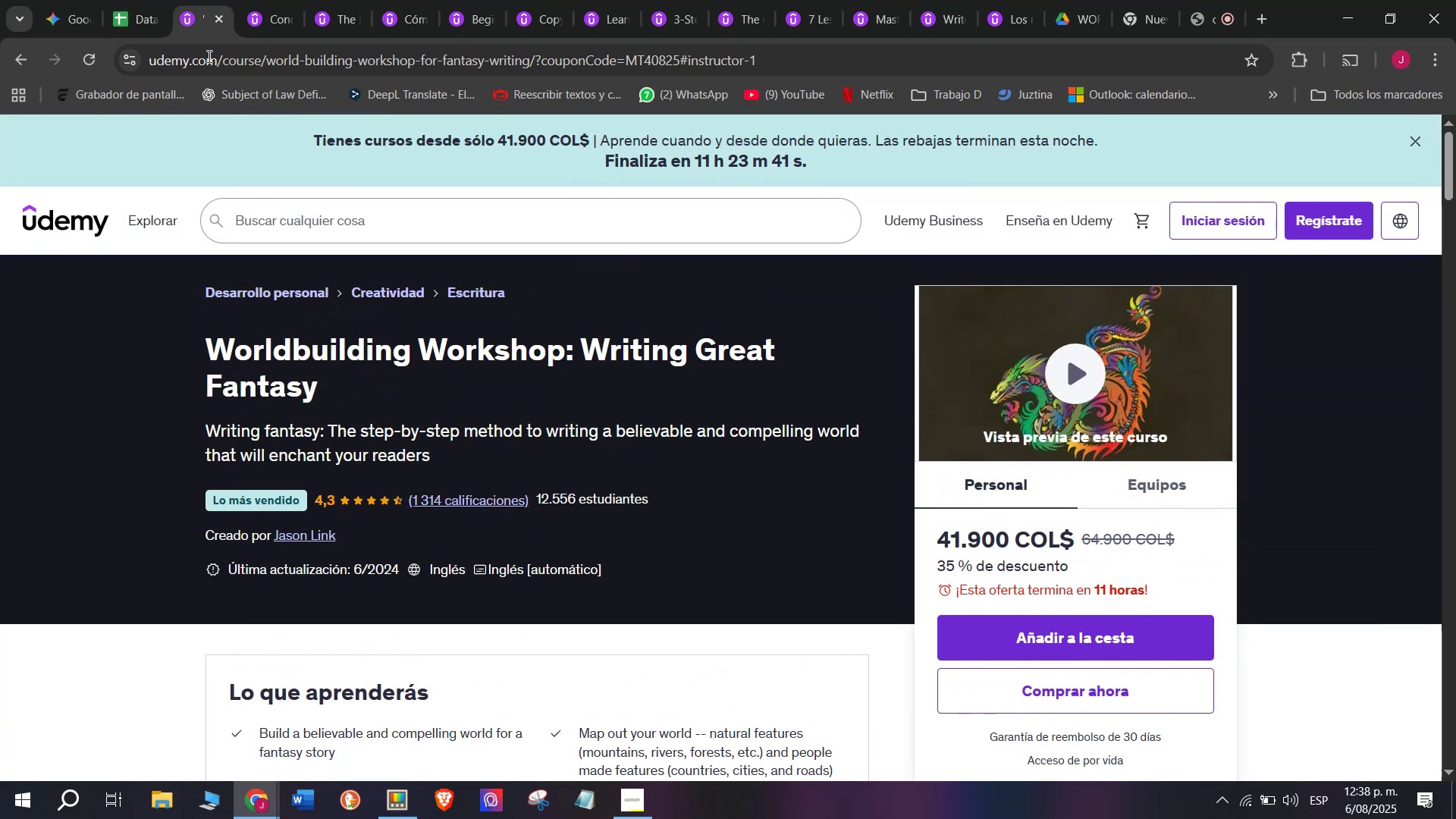 
left_click([132, 0])
 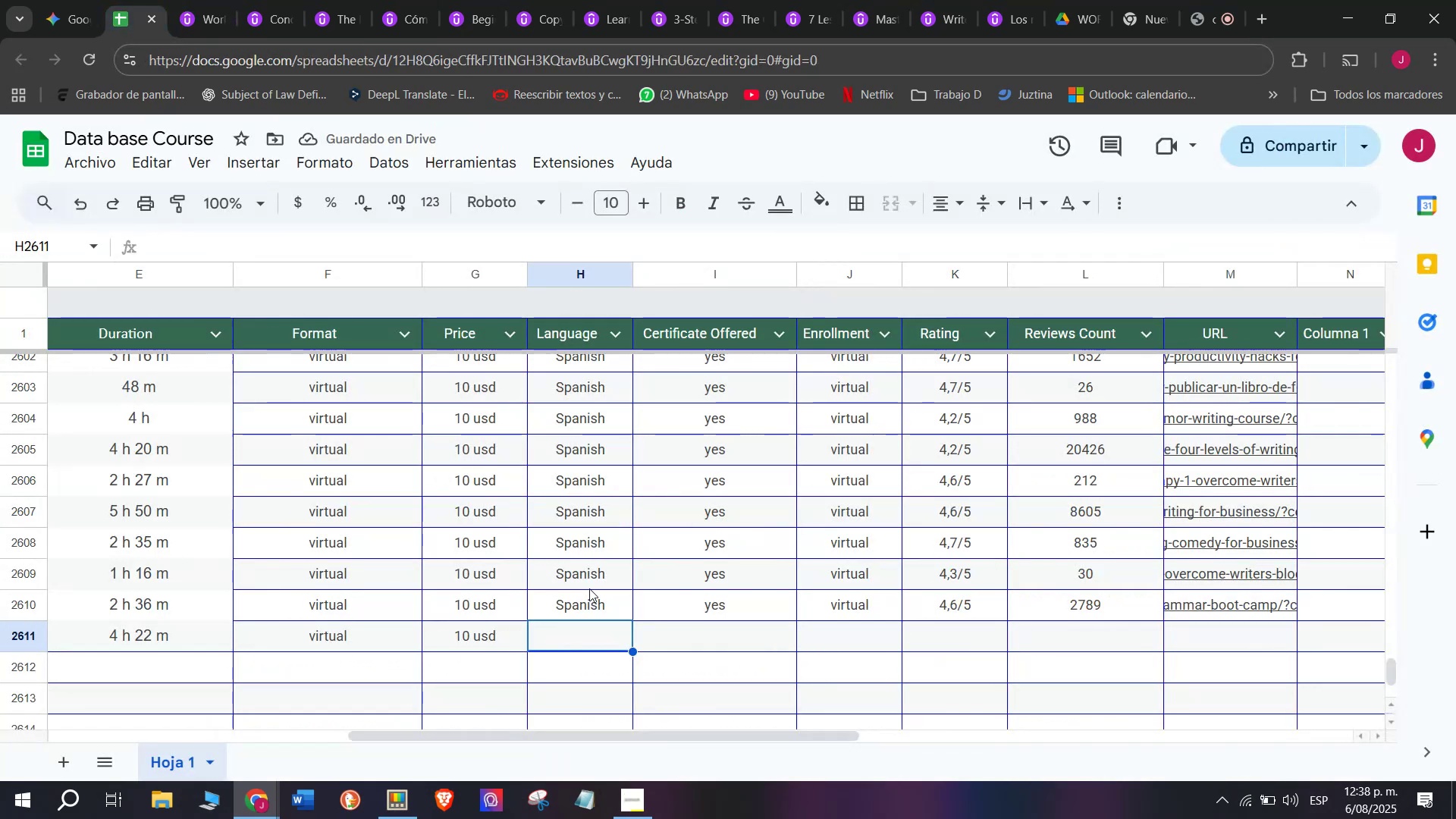 
key(Break)
 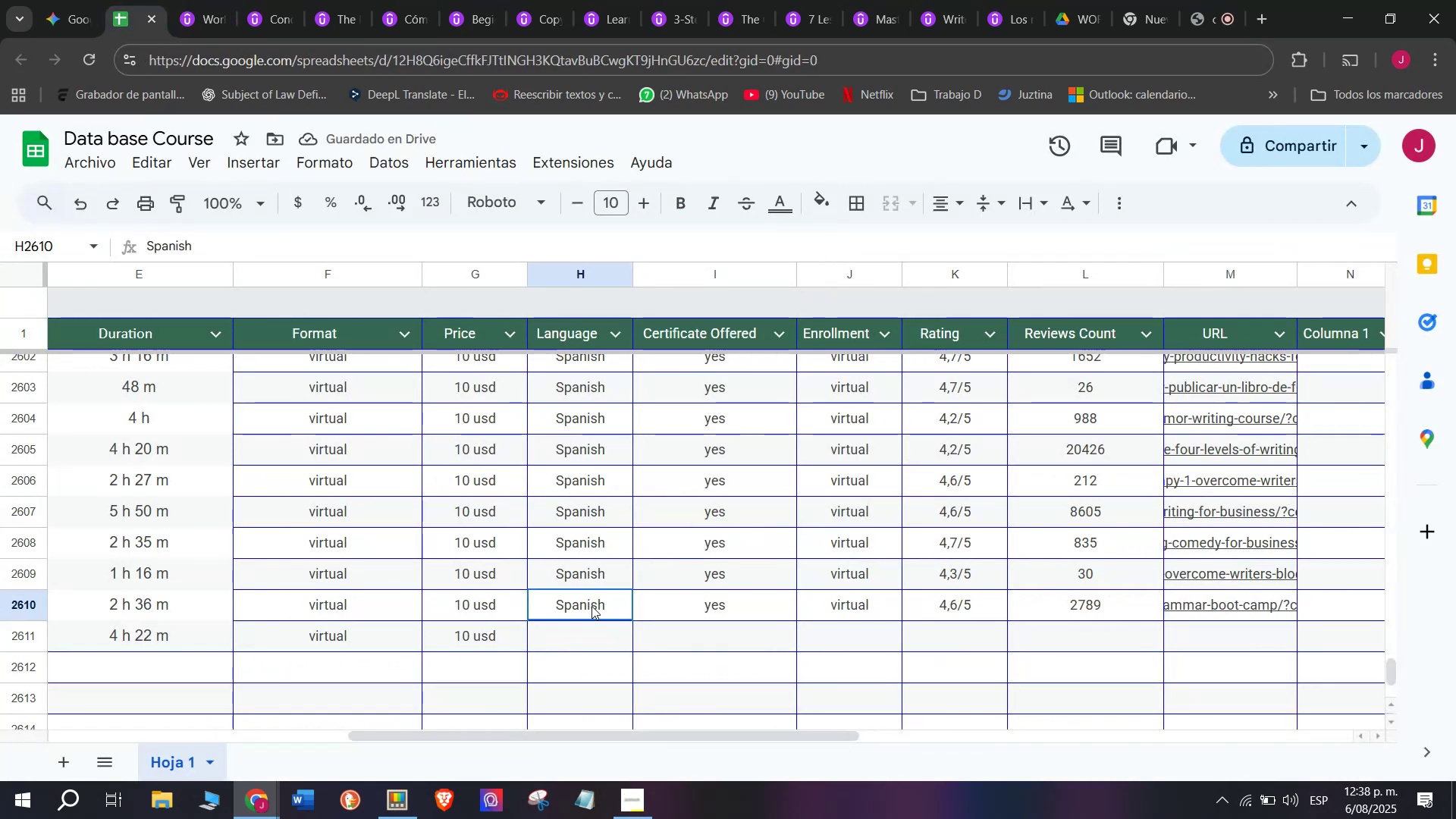 
key(Control+ControlLeft)
 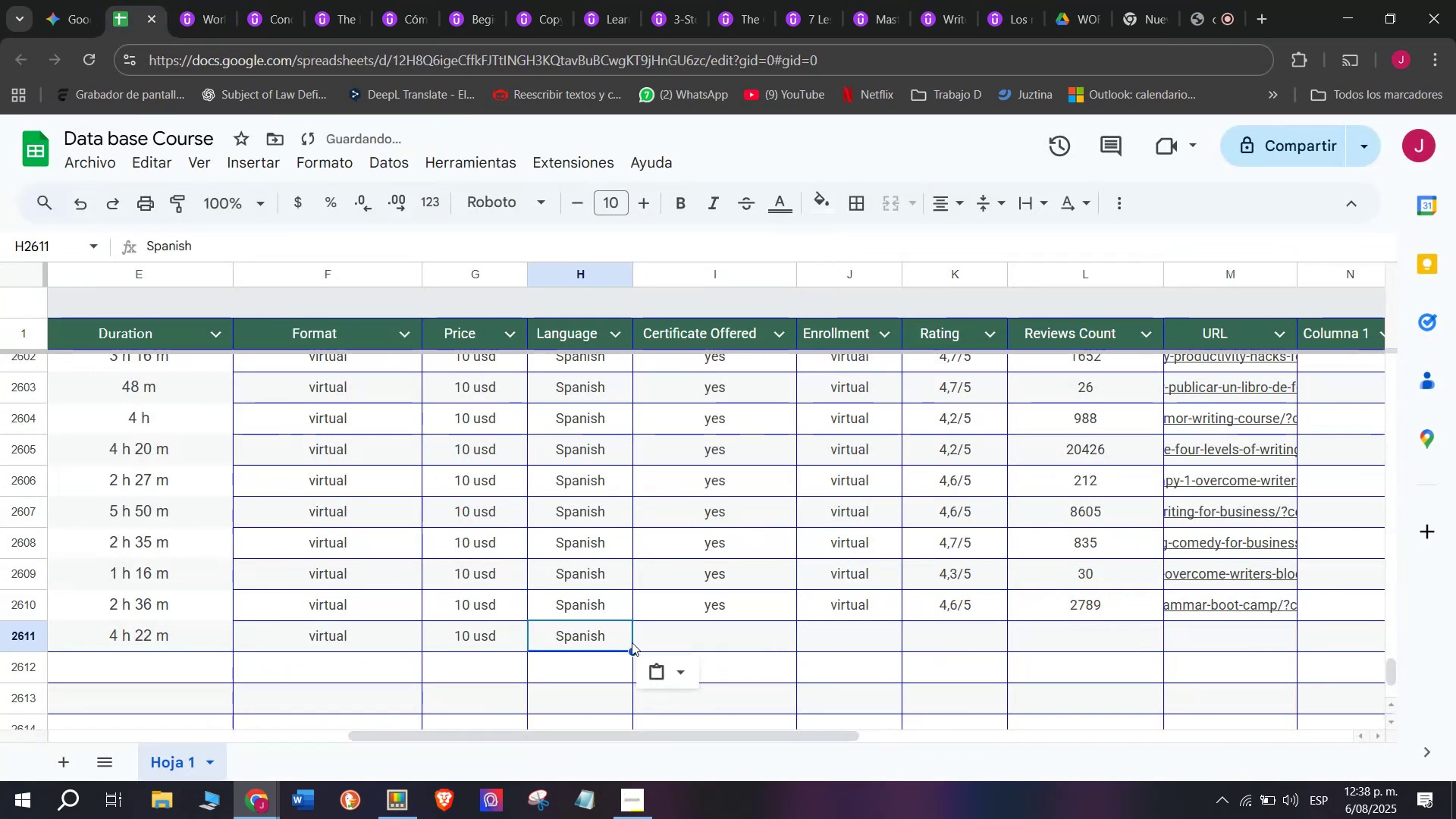 
left_click([592, 606])
 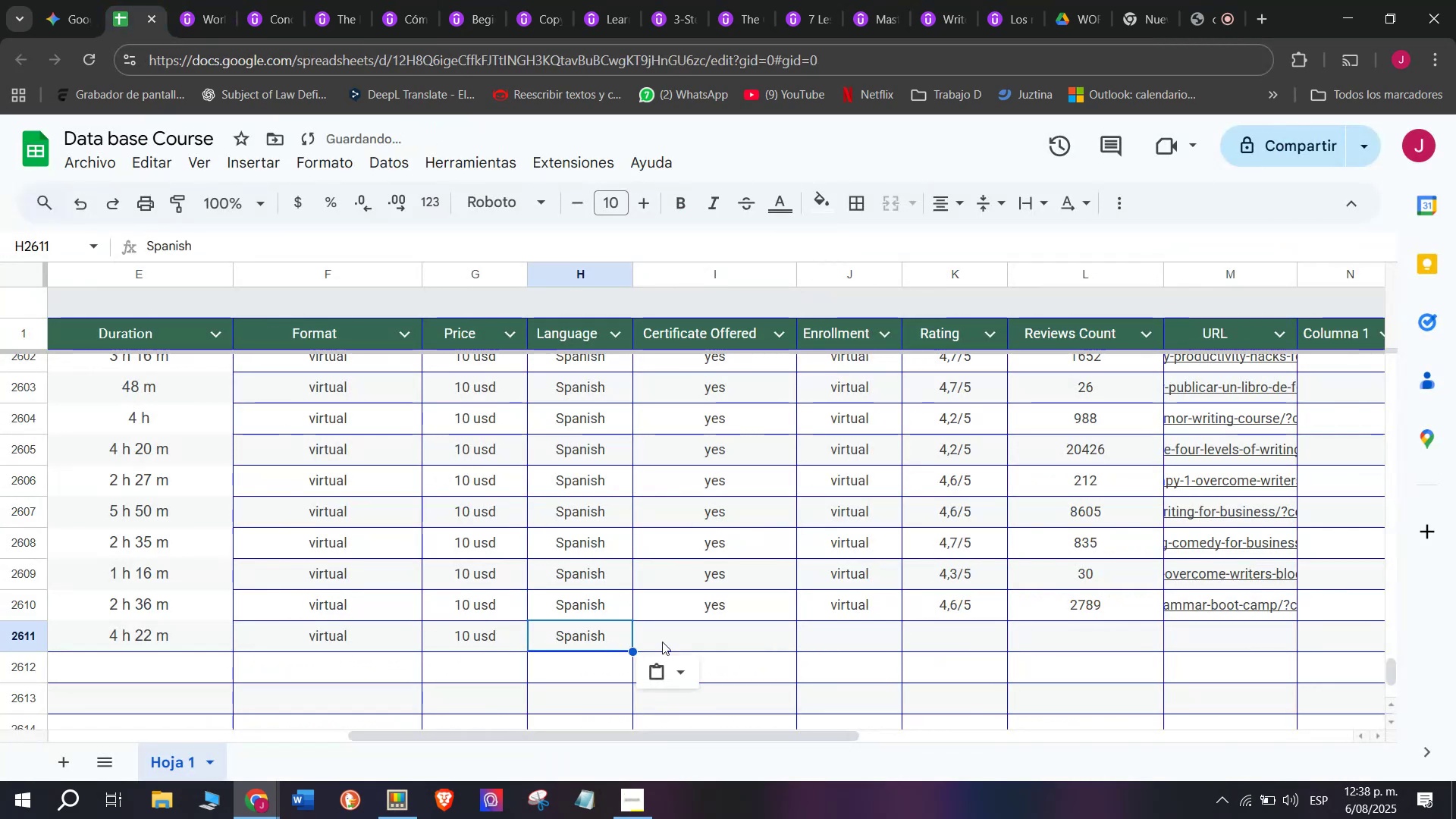 
key(Control+C)
 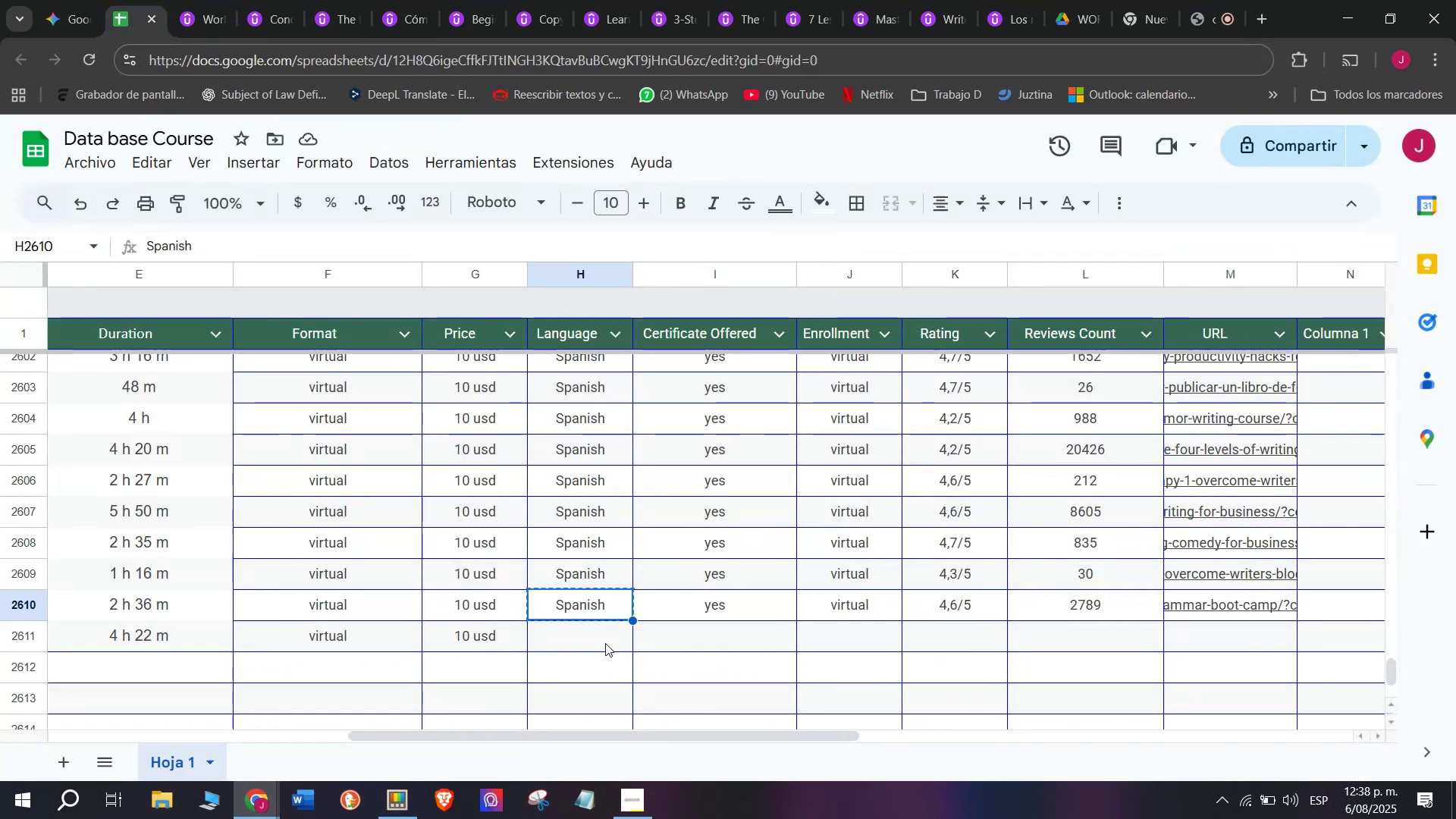 
key(Control+ControlLeft)
 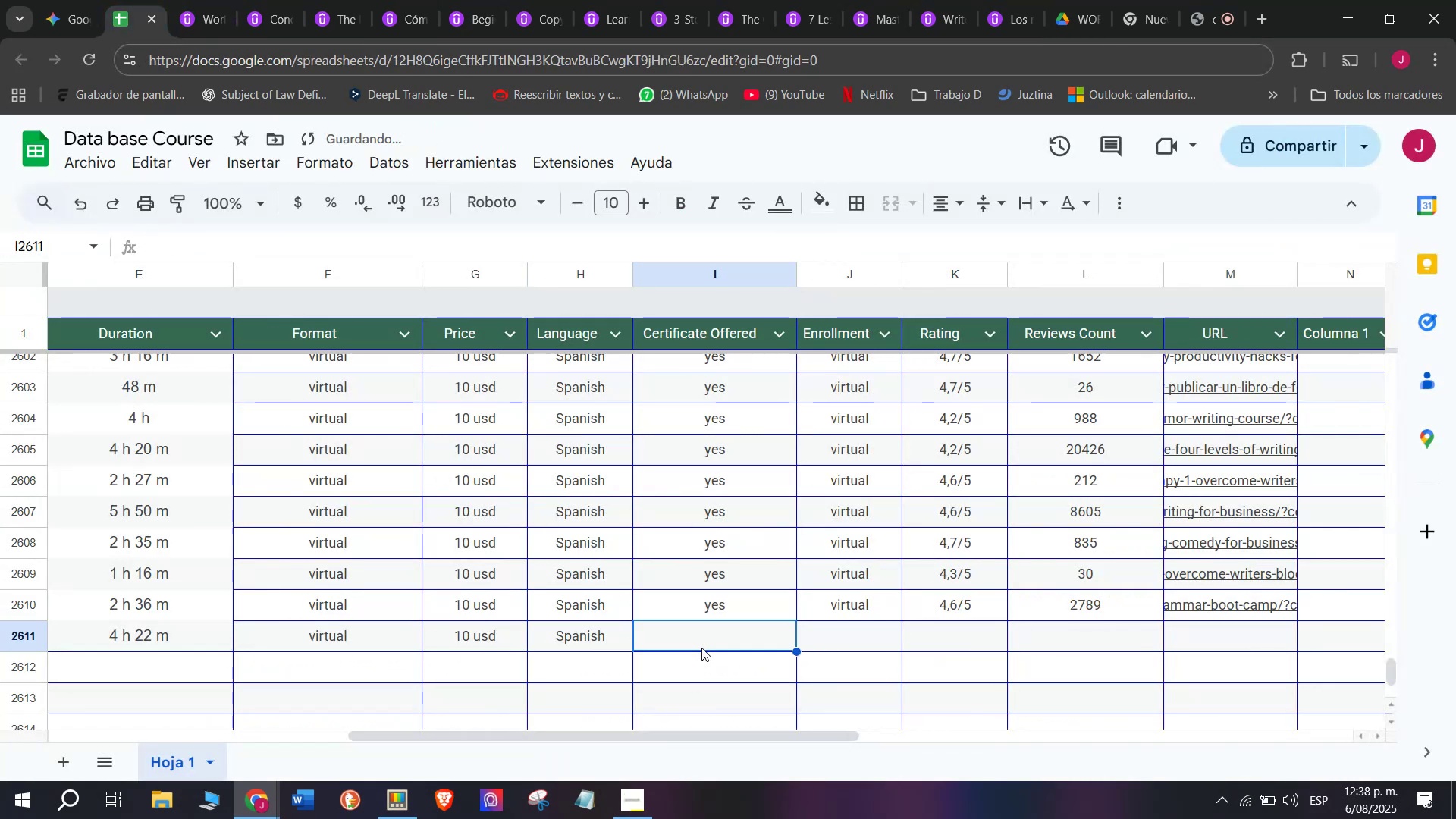 
key(Z)
 